 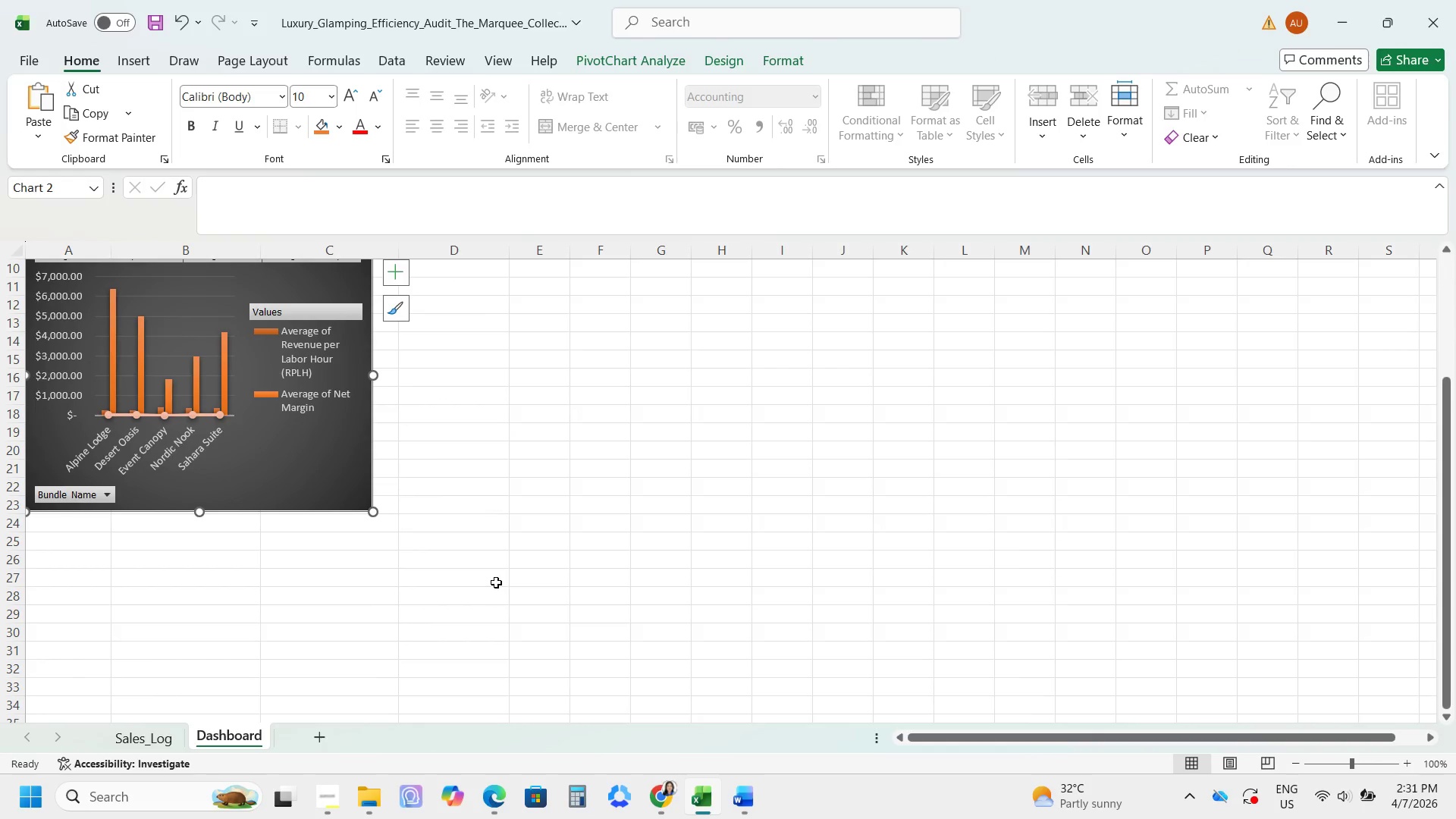 
left_click_drag(start_coordinate=[374, 513], to_coordinate=[509, 556])
 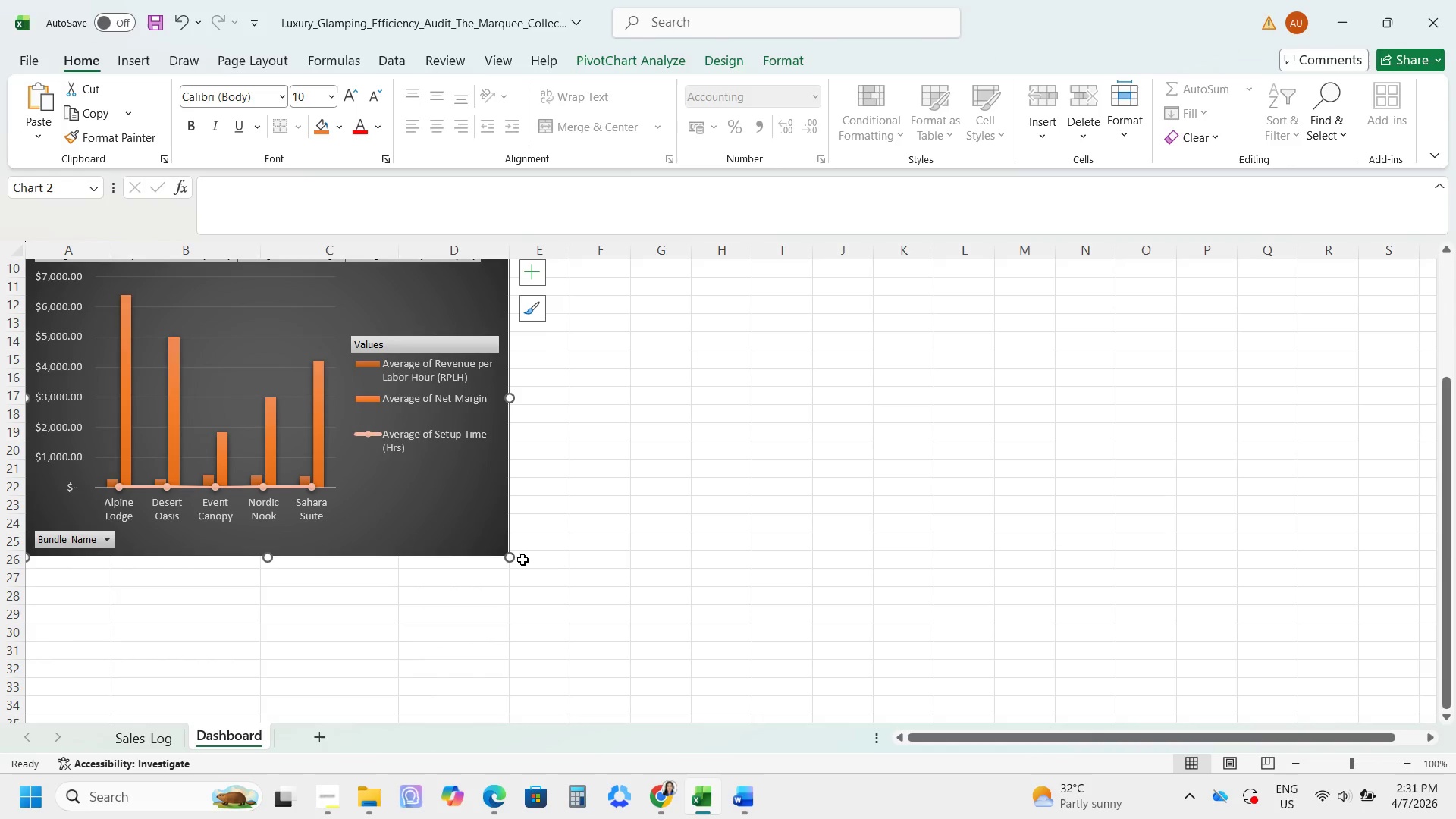 
scroll: coordinate [524, 560], scroll_direction: up, amount: 4.0
 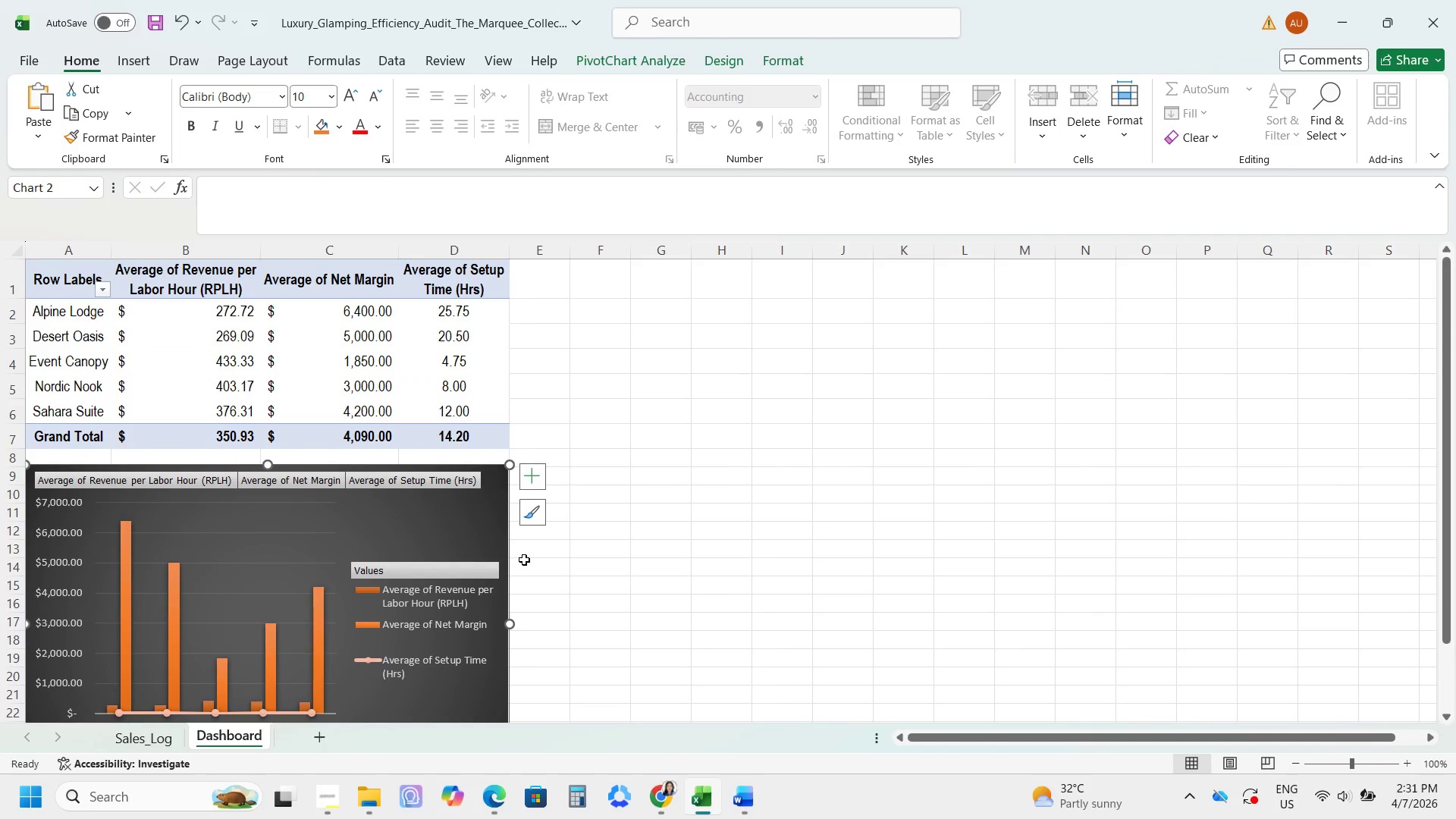 
scroll: coordinate [524, 560], scroll_direction: down, amount: 1.0
 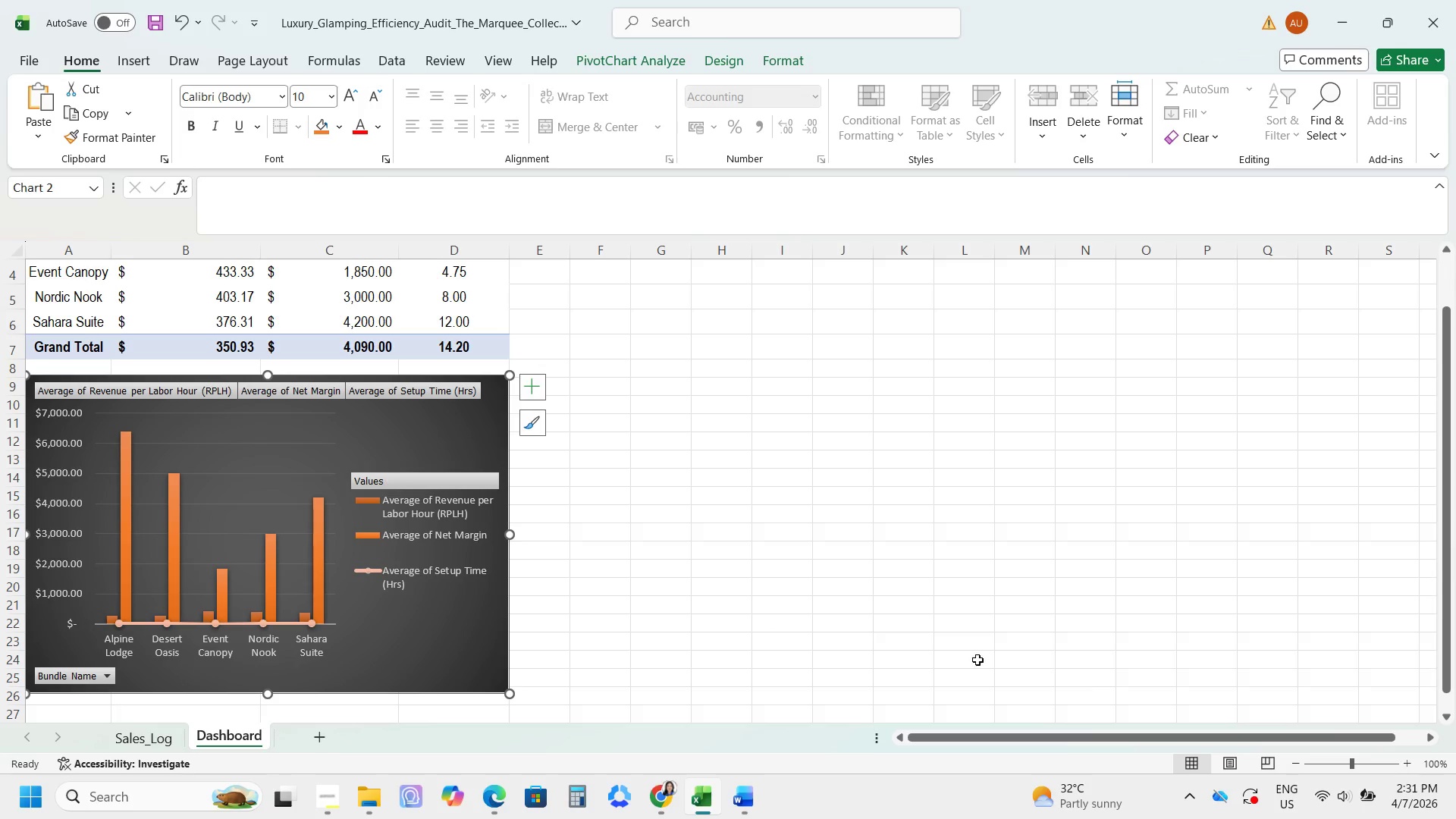 
left_click([953, 579])
 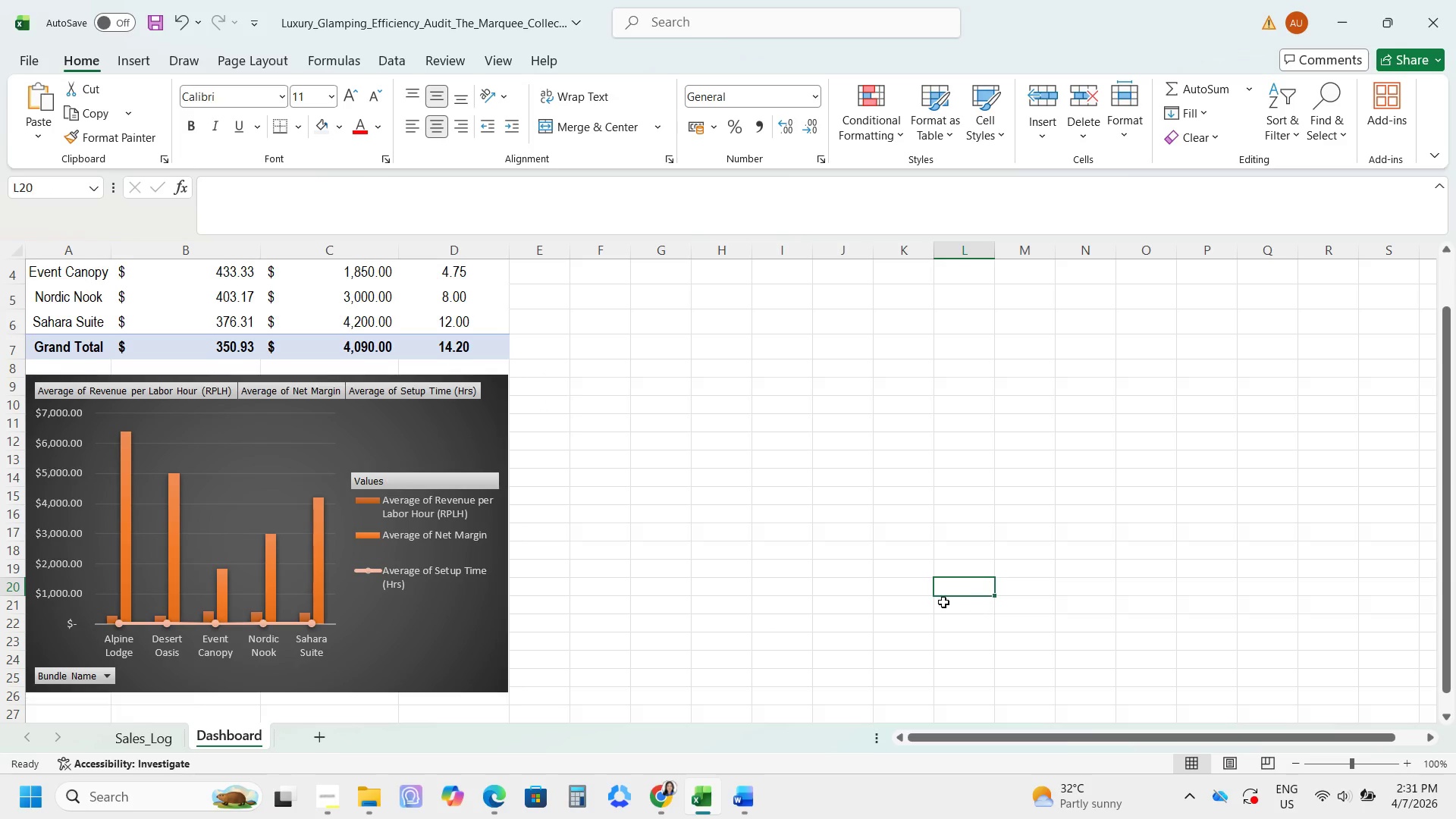 
scroll: coordinate [758, 610], scroll_direction: up, amount: 4.0
 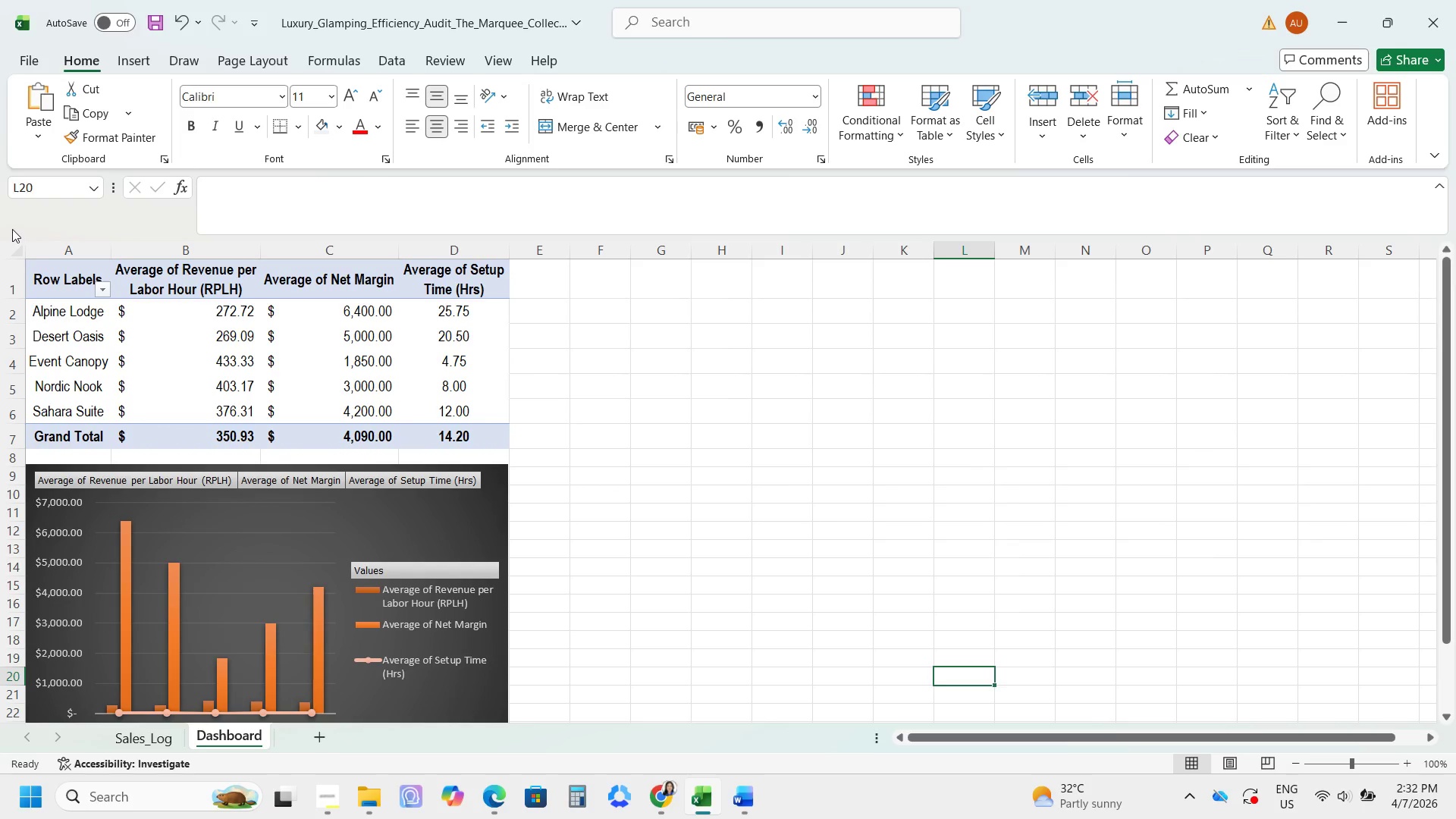 
left_click([46, 243])
 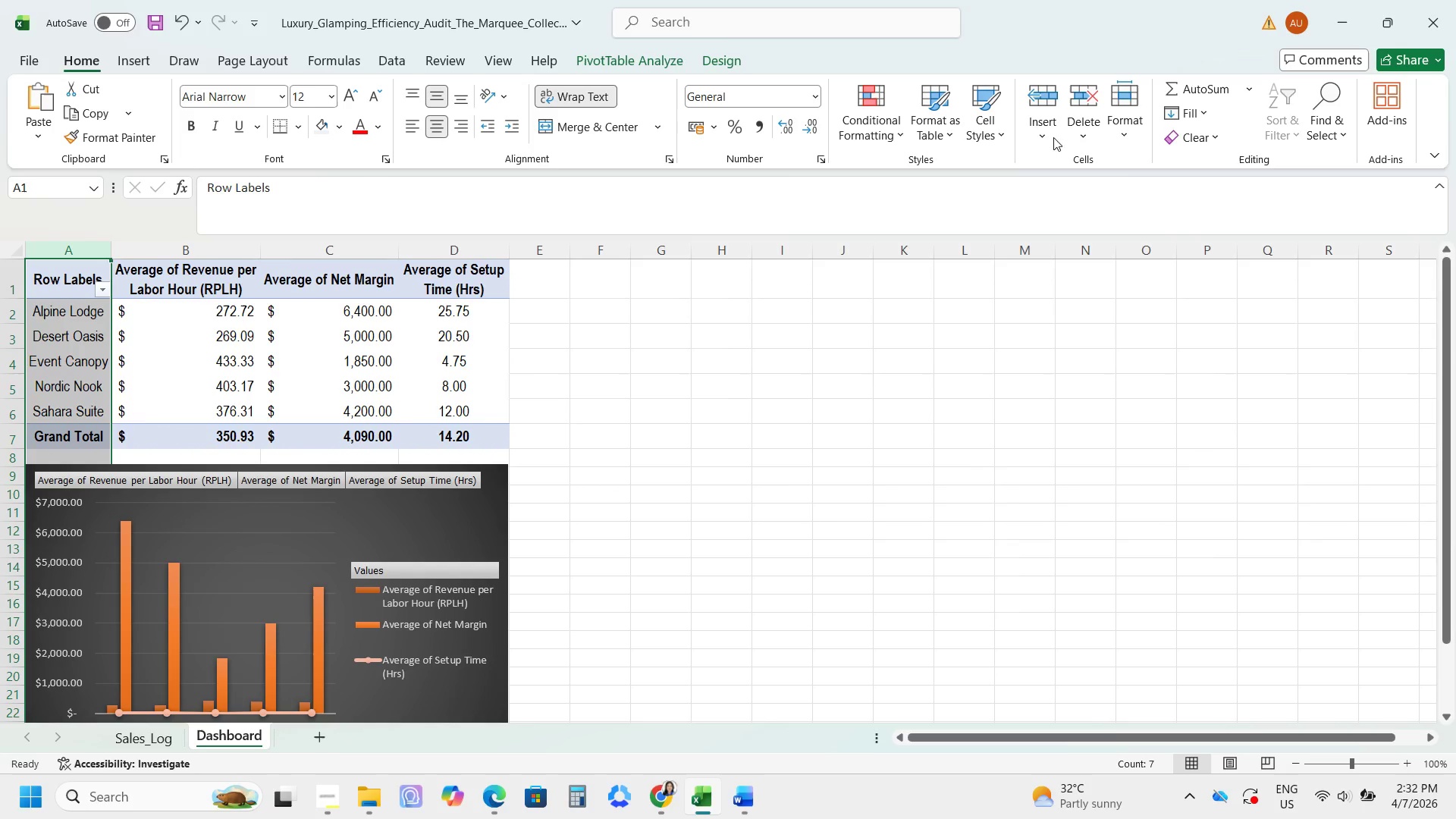 
left_click([1038, 99])
 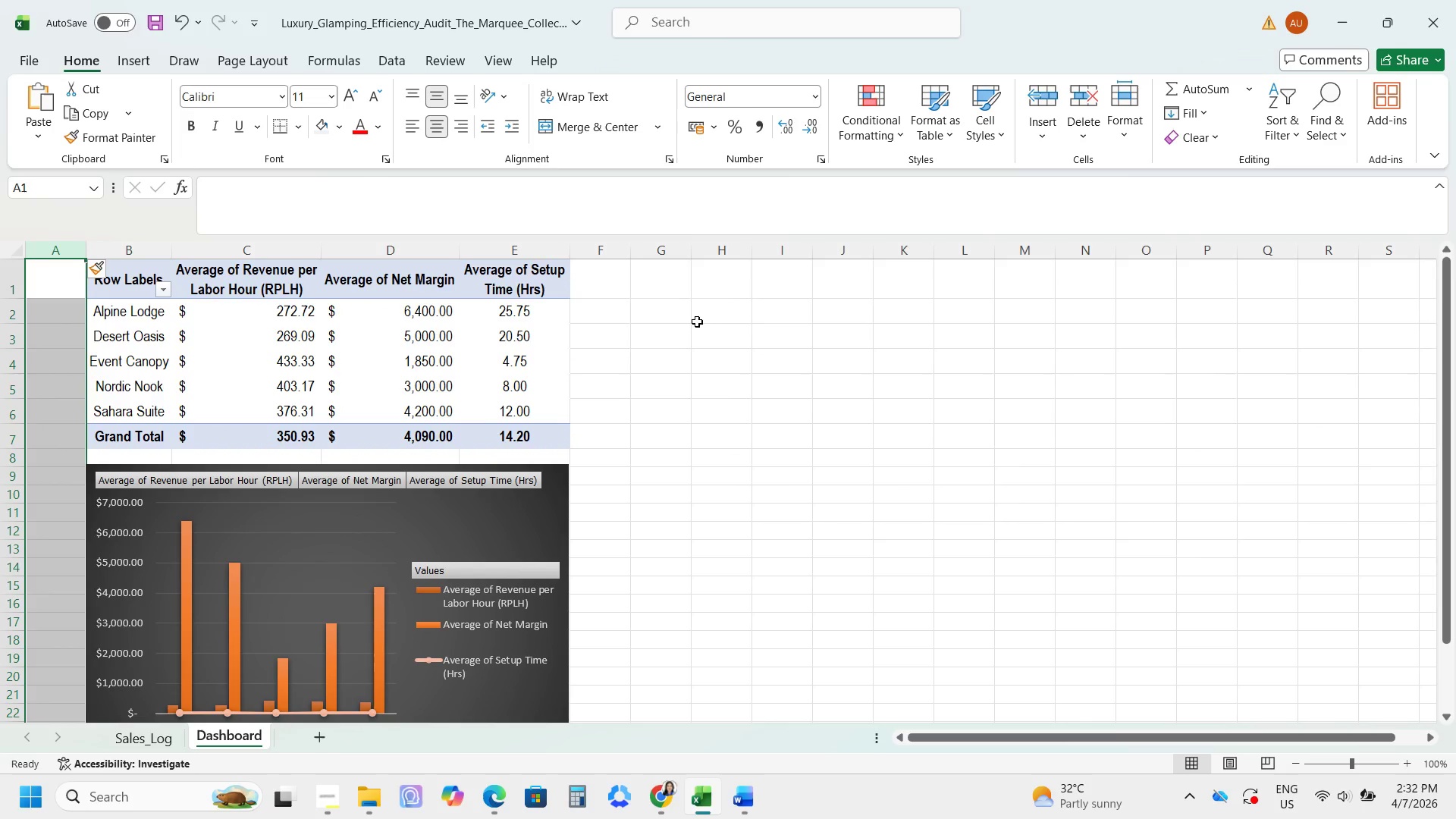 
left_click([623, 366])
 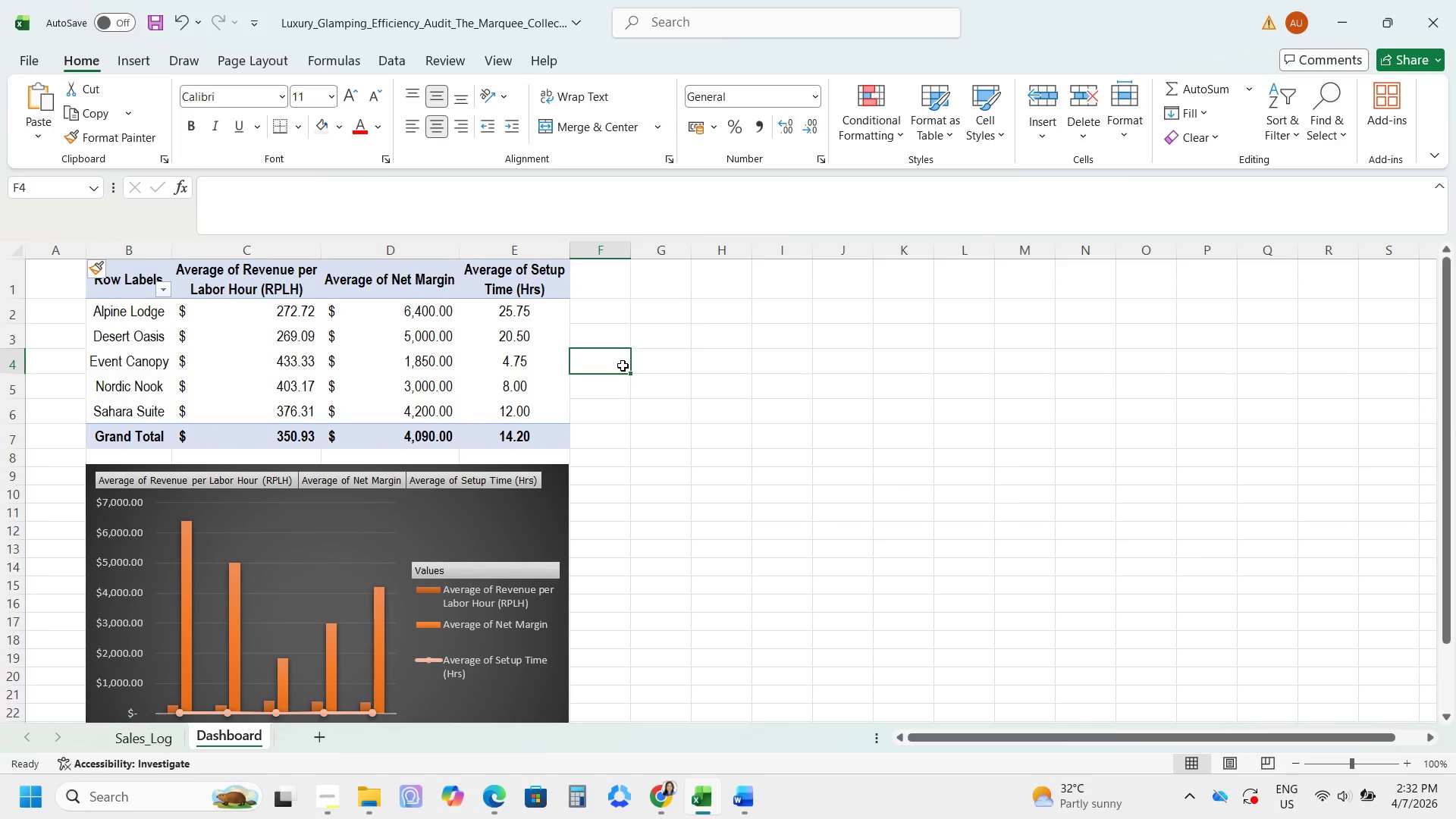 
scroll: coordinate [623, 366], scroll_direction: up, amount: 4.0
 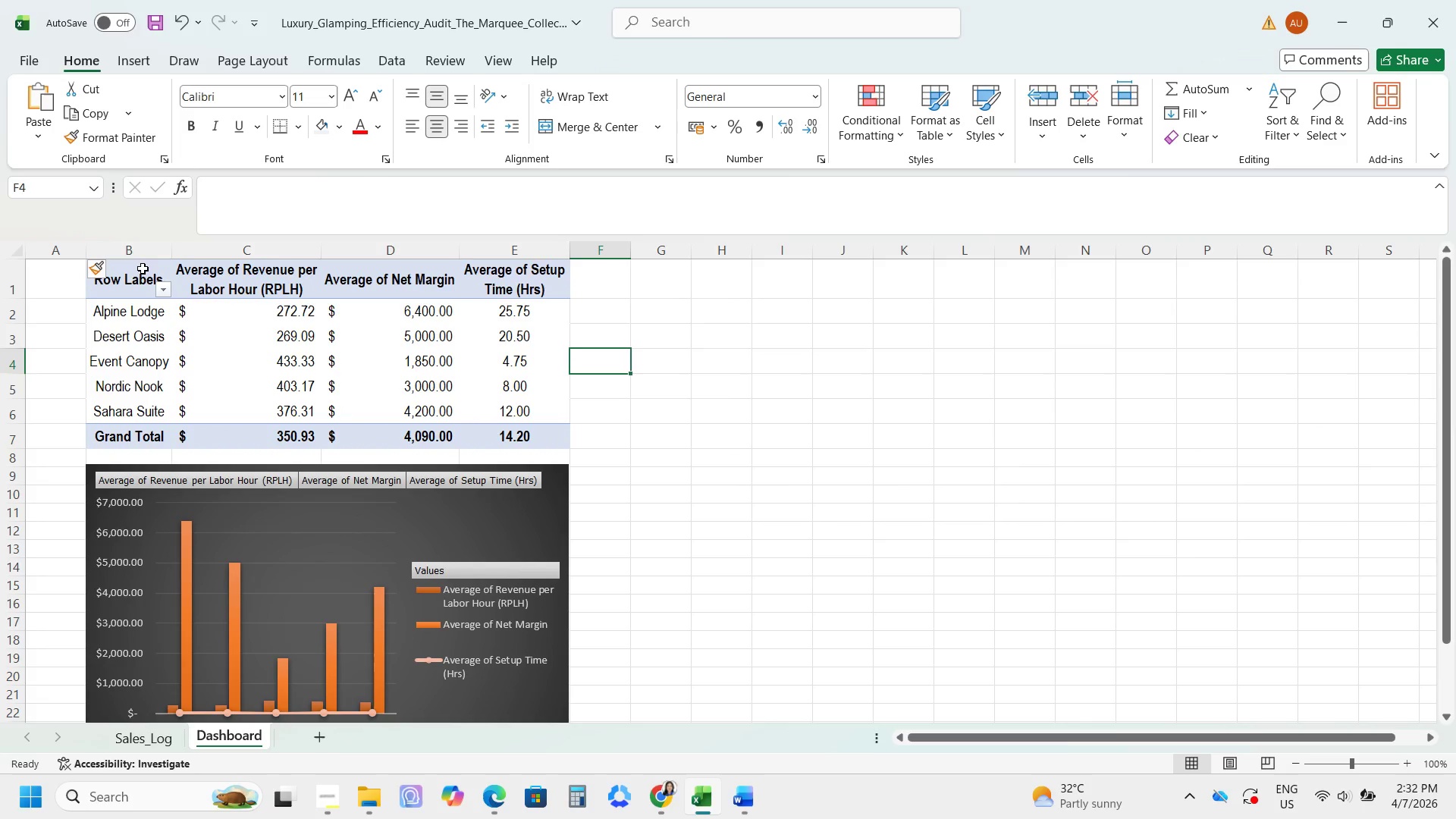 
left_click_drag(start_coordinate=[35, 275], to_coordinate=[648, 656])
 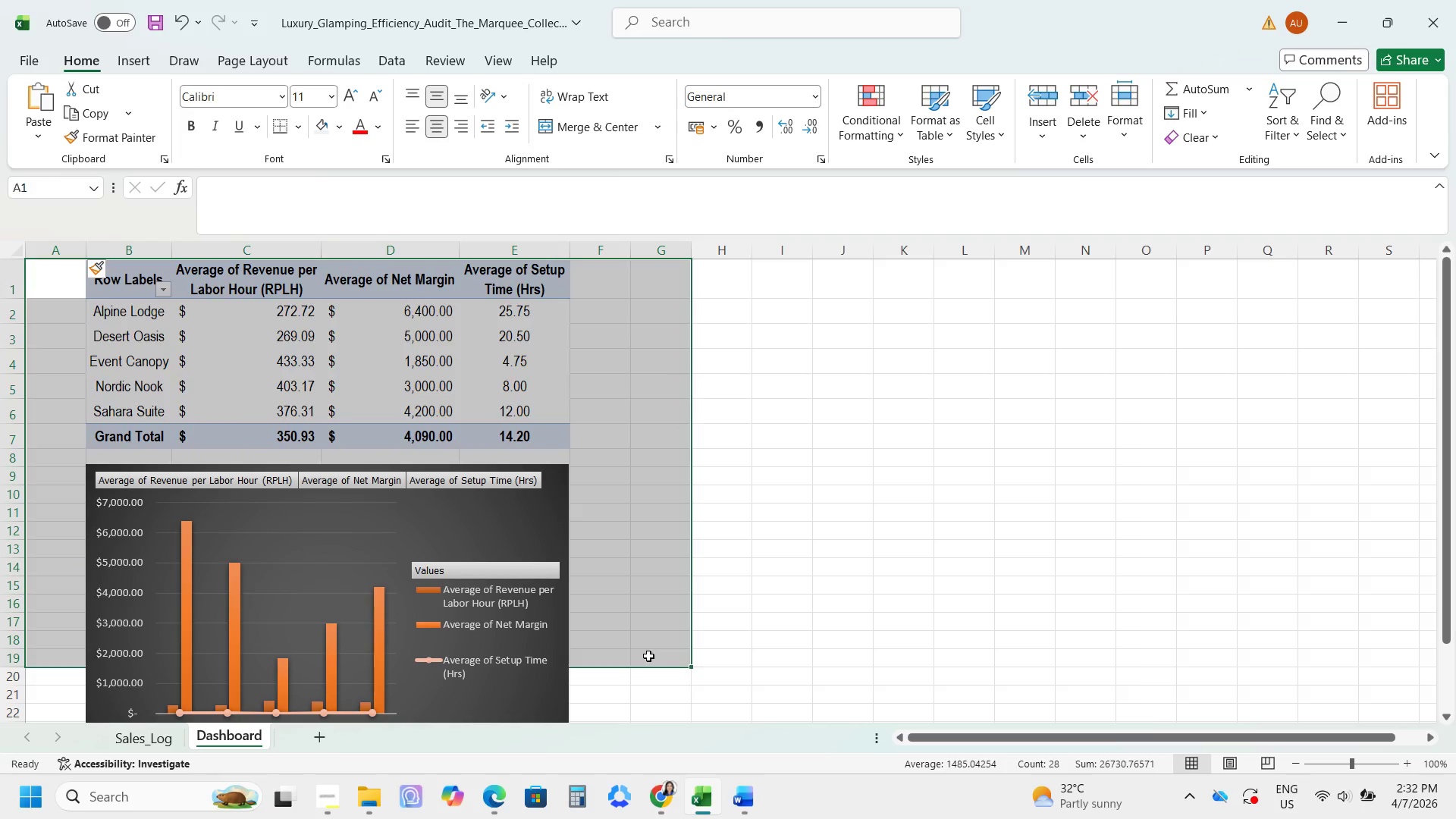 
left_click([648, 656])
 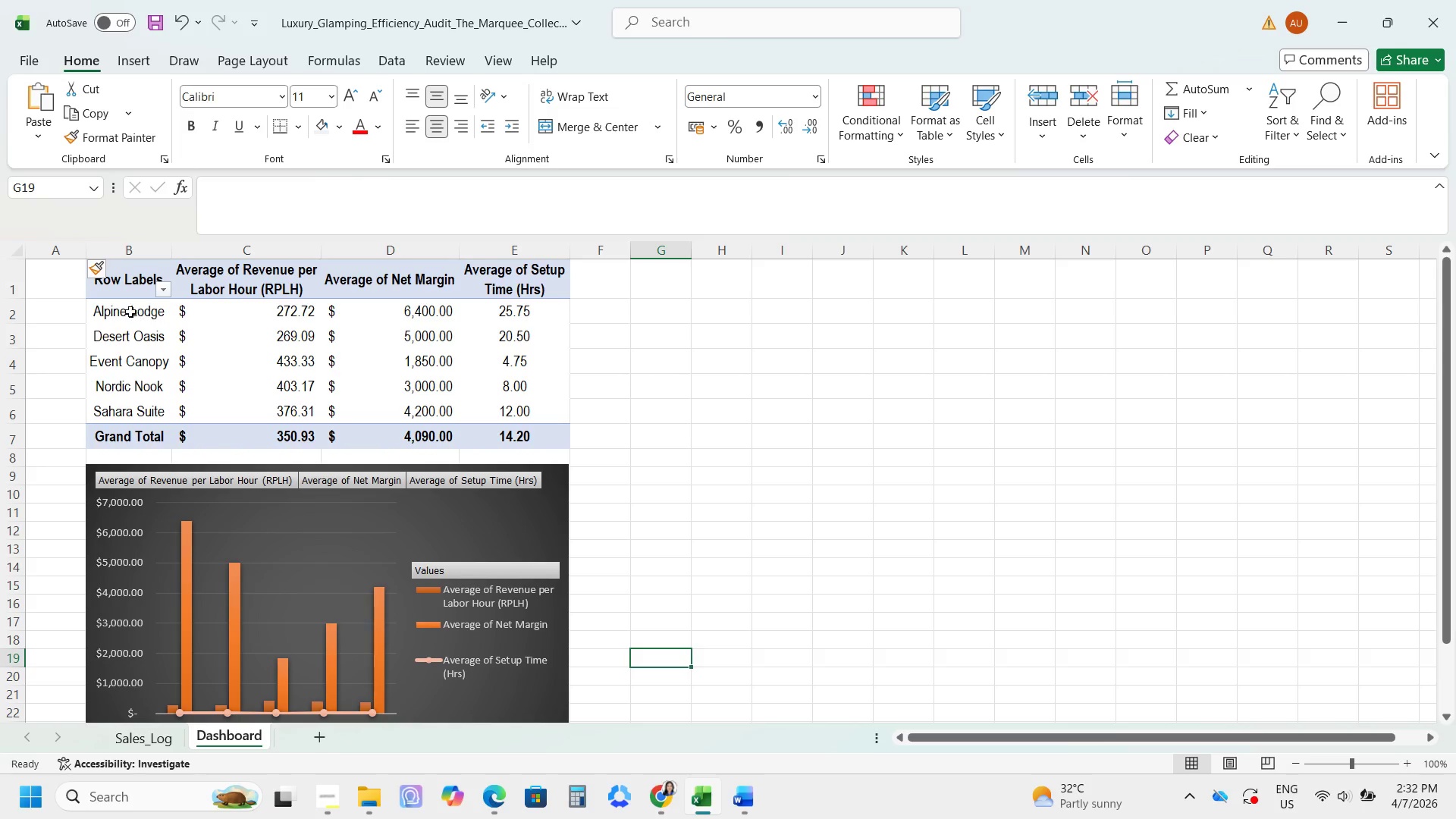 
left_click_drag(start_coordinate=[53, 278], to_coordinate=[452, 482])
 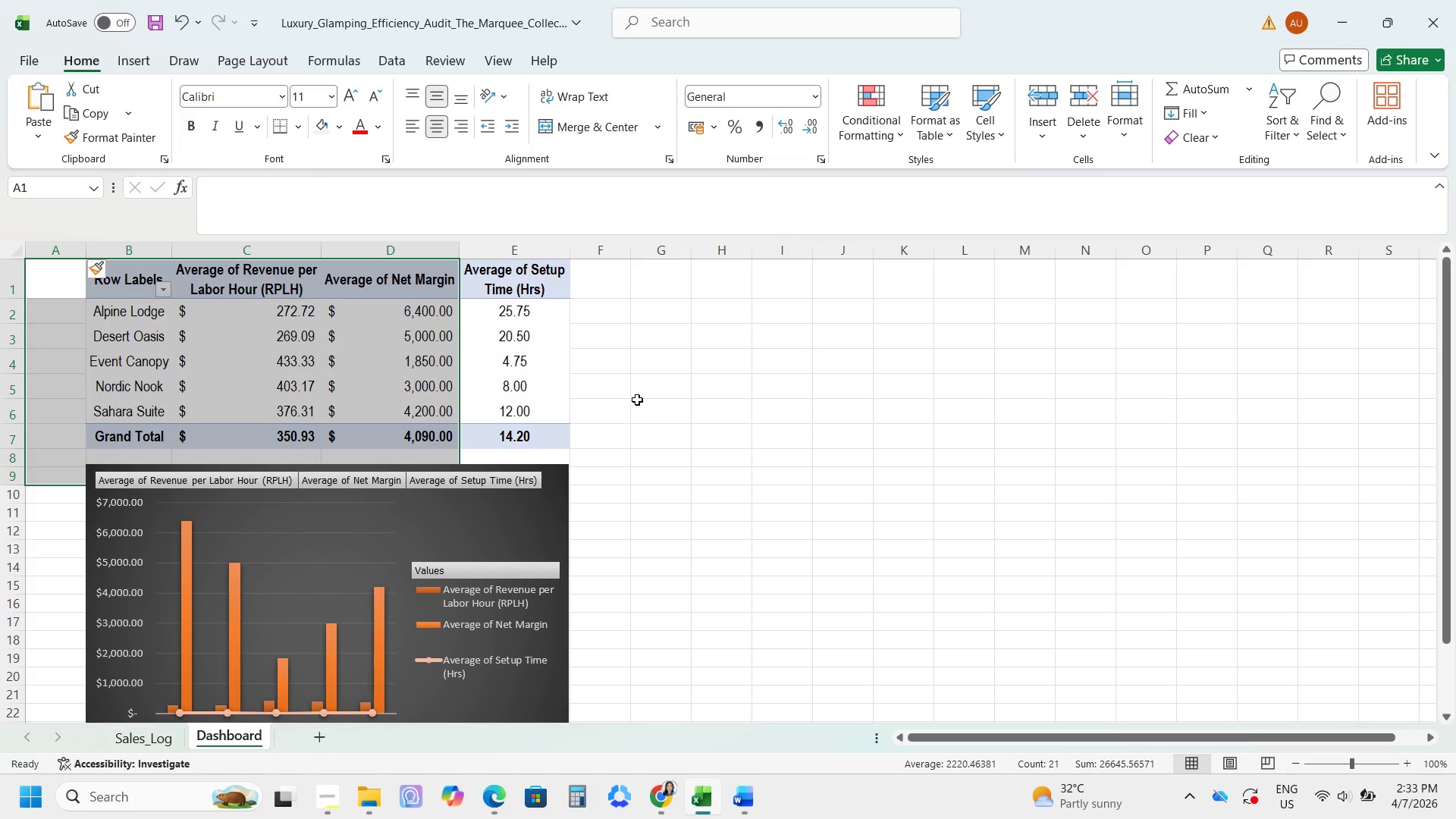 
wait(74.25)
 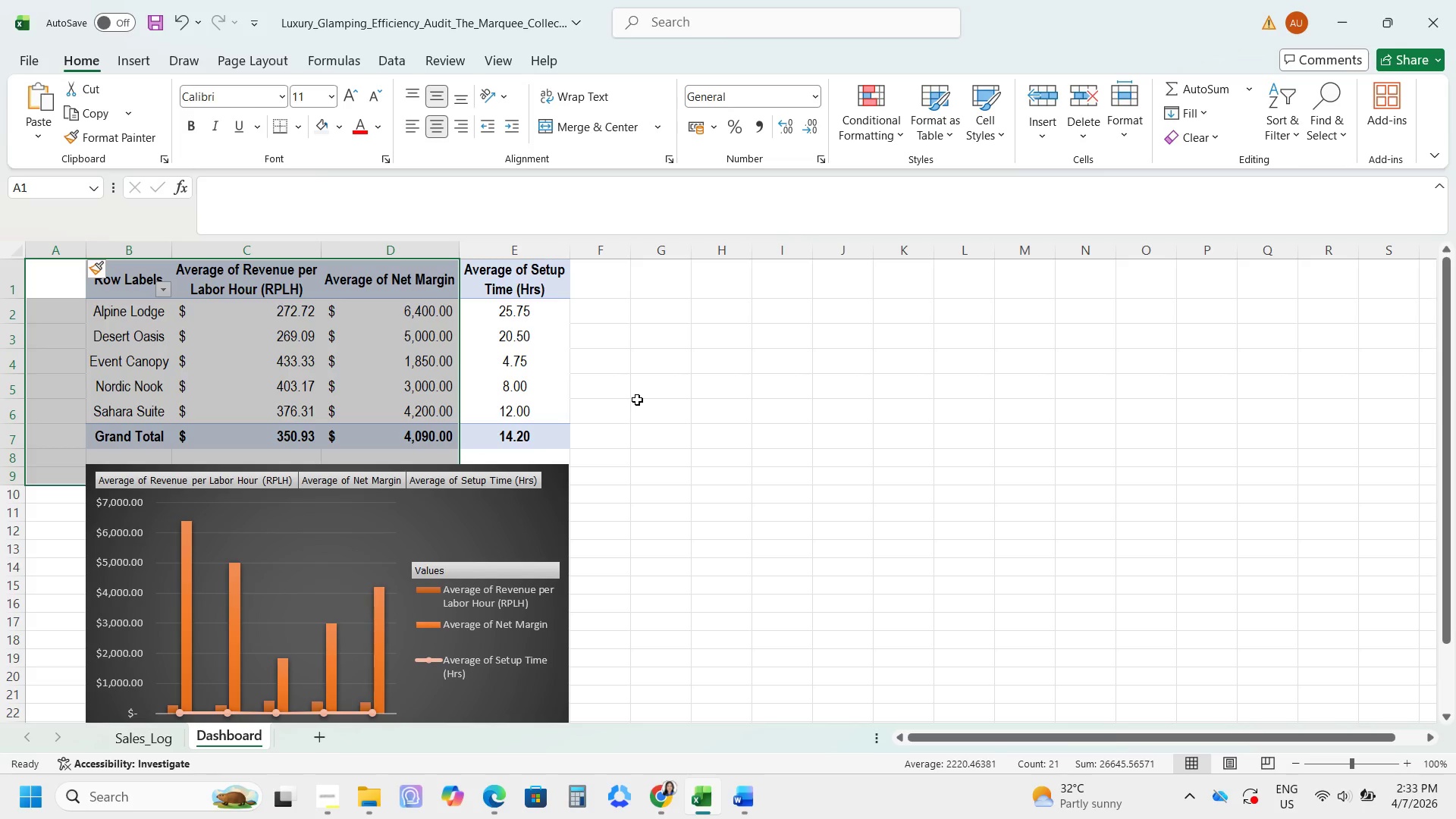 
left_click_drag(start_coordinate=[588, 406], to_coordinate=[595, 409])
 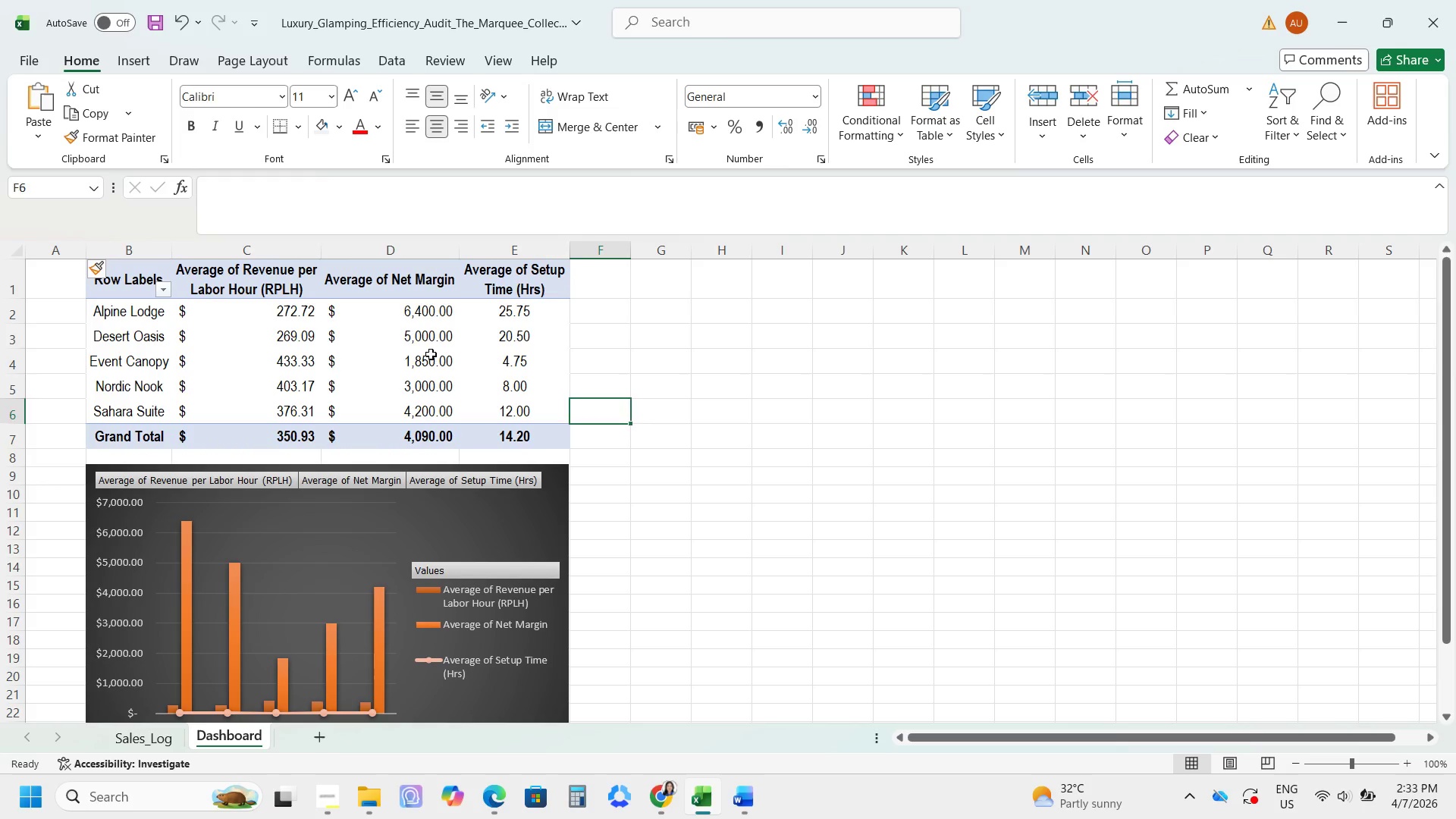 
left_click([410, 357])
 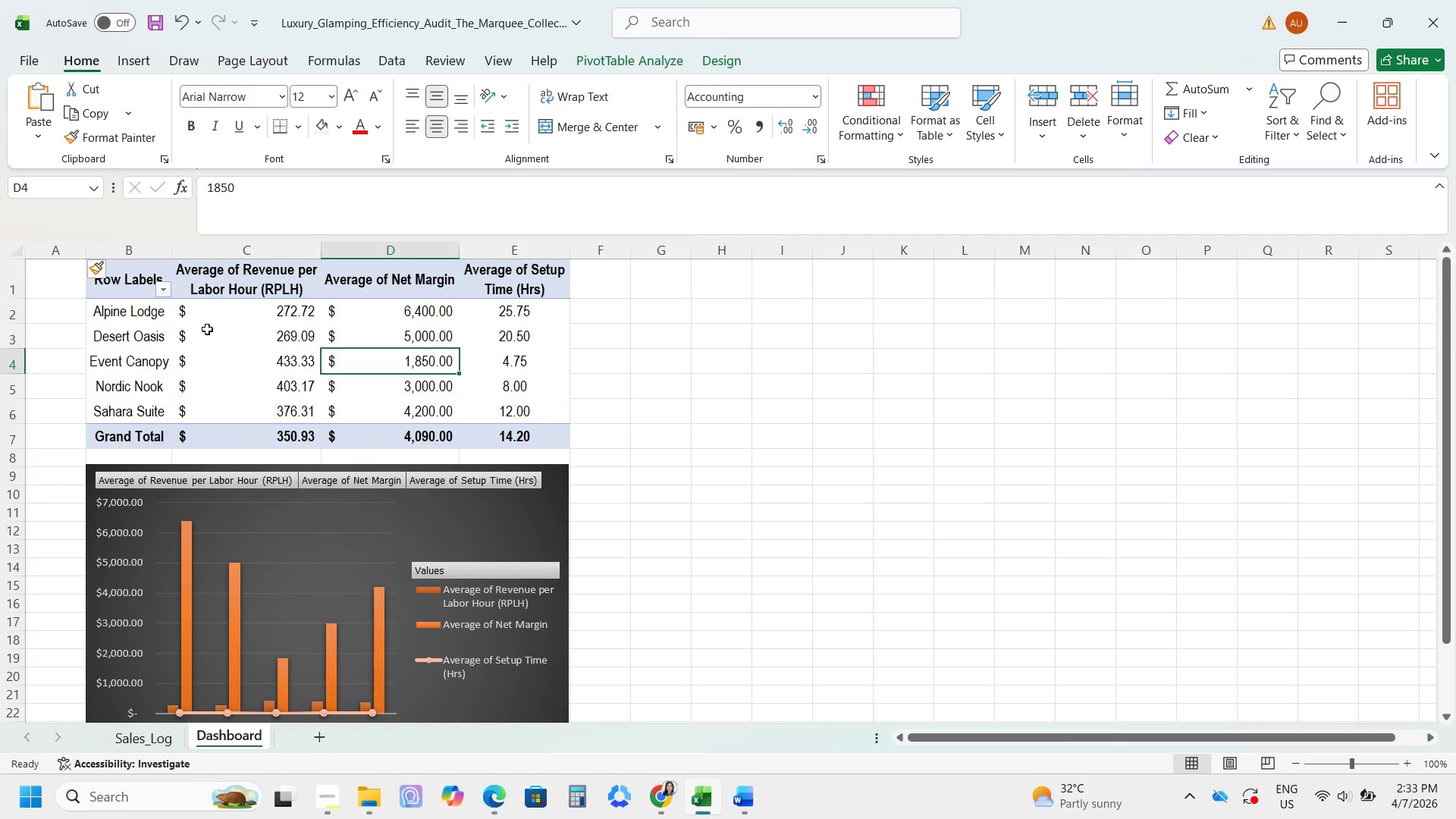 
left_click_drag(start_coordinate=[206, 328], to_coordinate=[202, 328])
 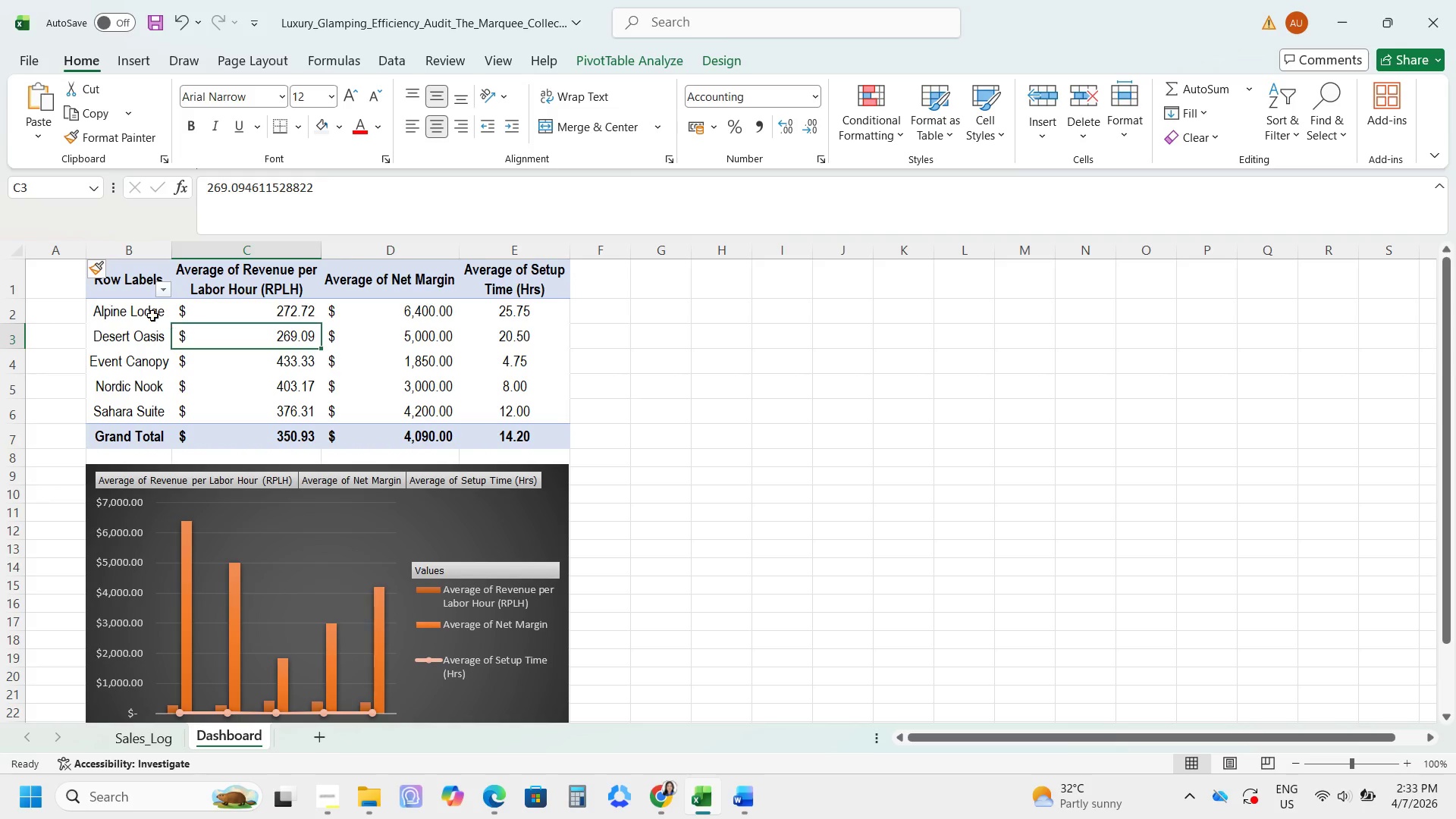 
double_click([152, 315])
 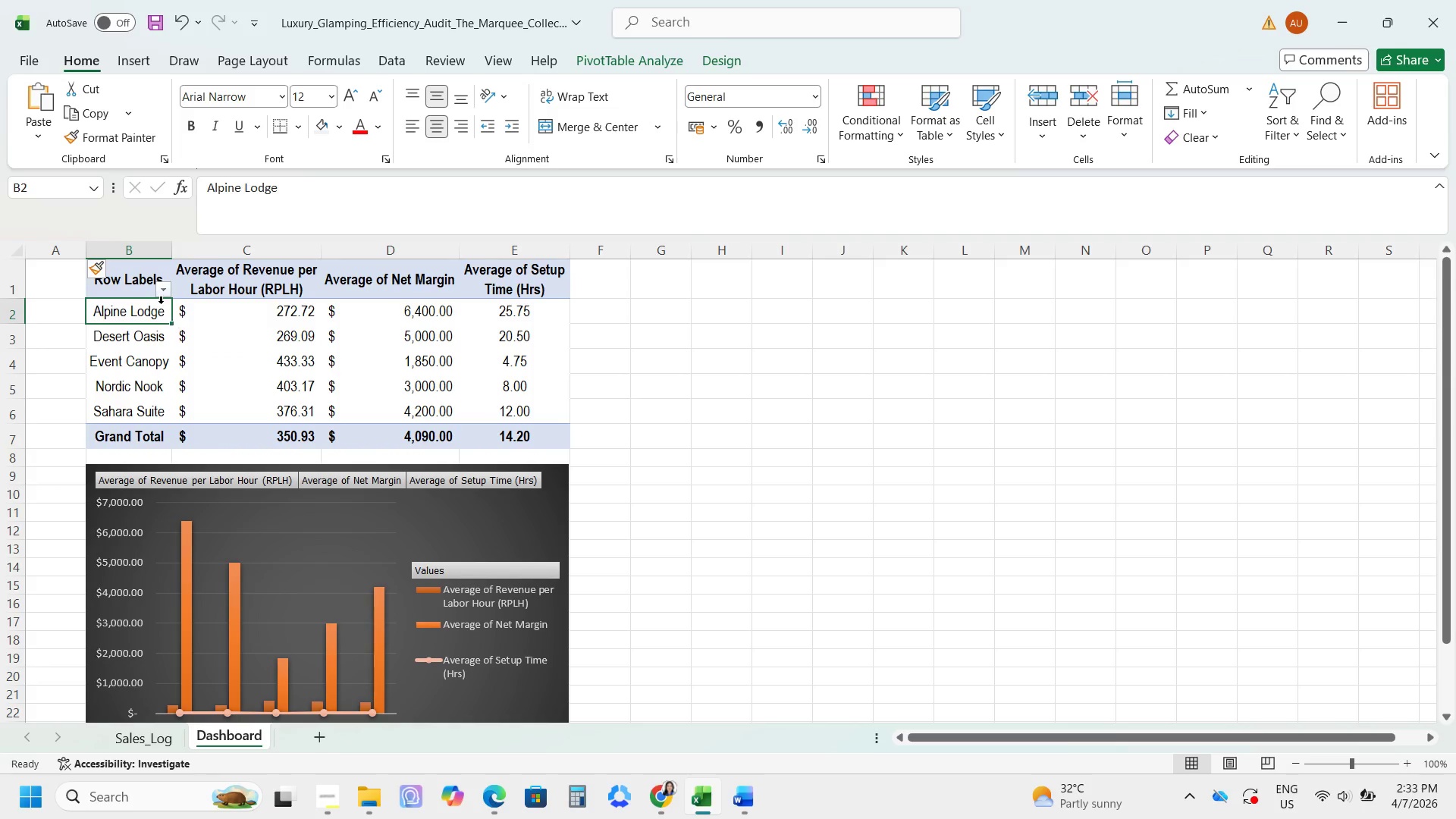 
left_click_drag(start_coordinate=[130, 278], to_coordinate=[533, 426])
 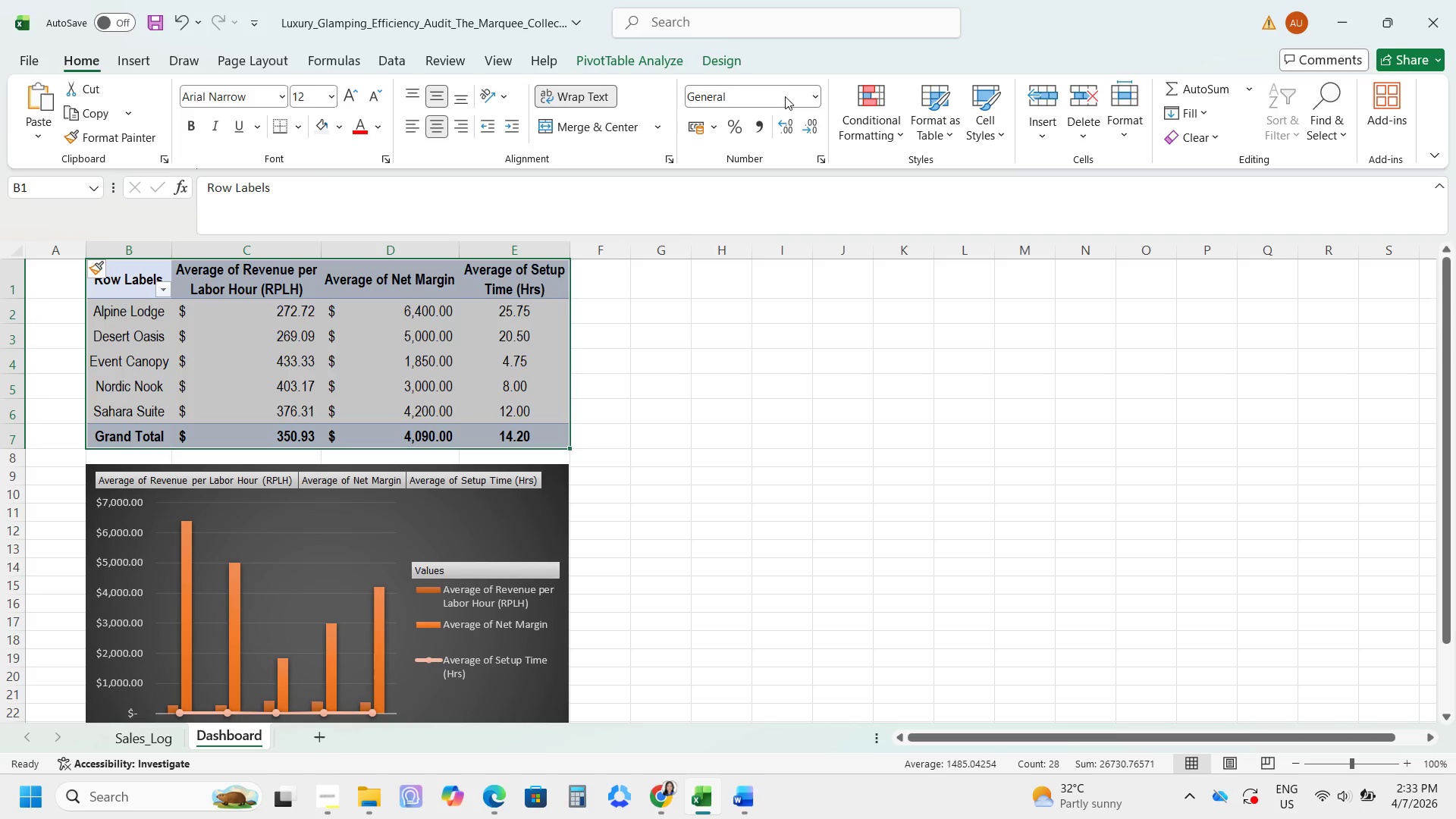 
left_click_drag(start_coordinate=[733, 63], to_coordinate=[949, 121])
 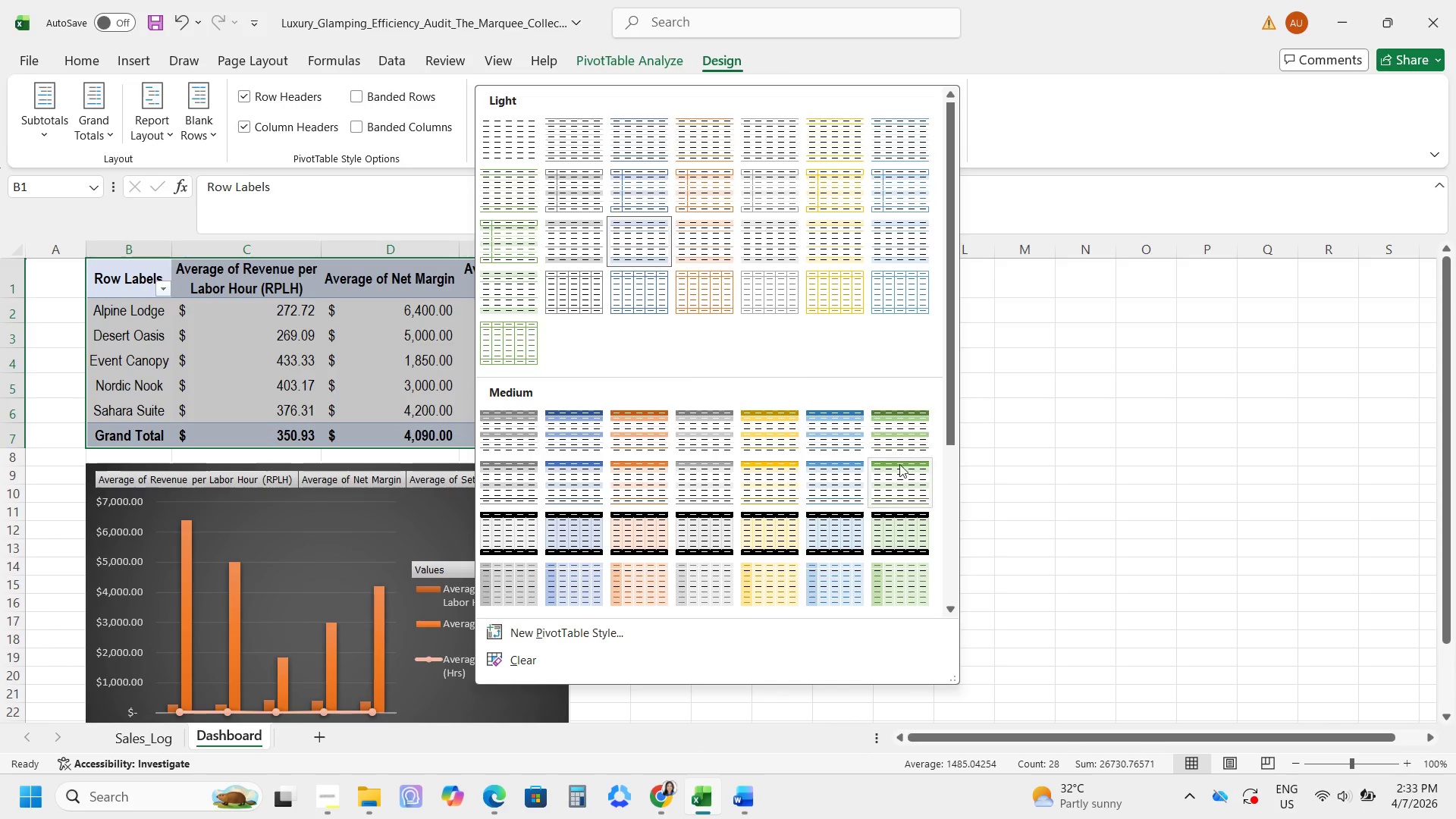 
mouse_move([892, 459])
 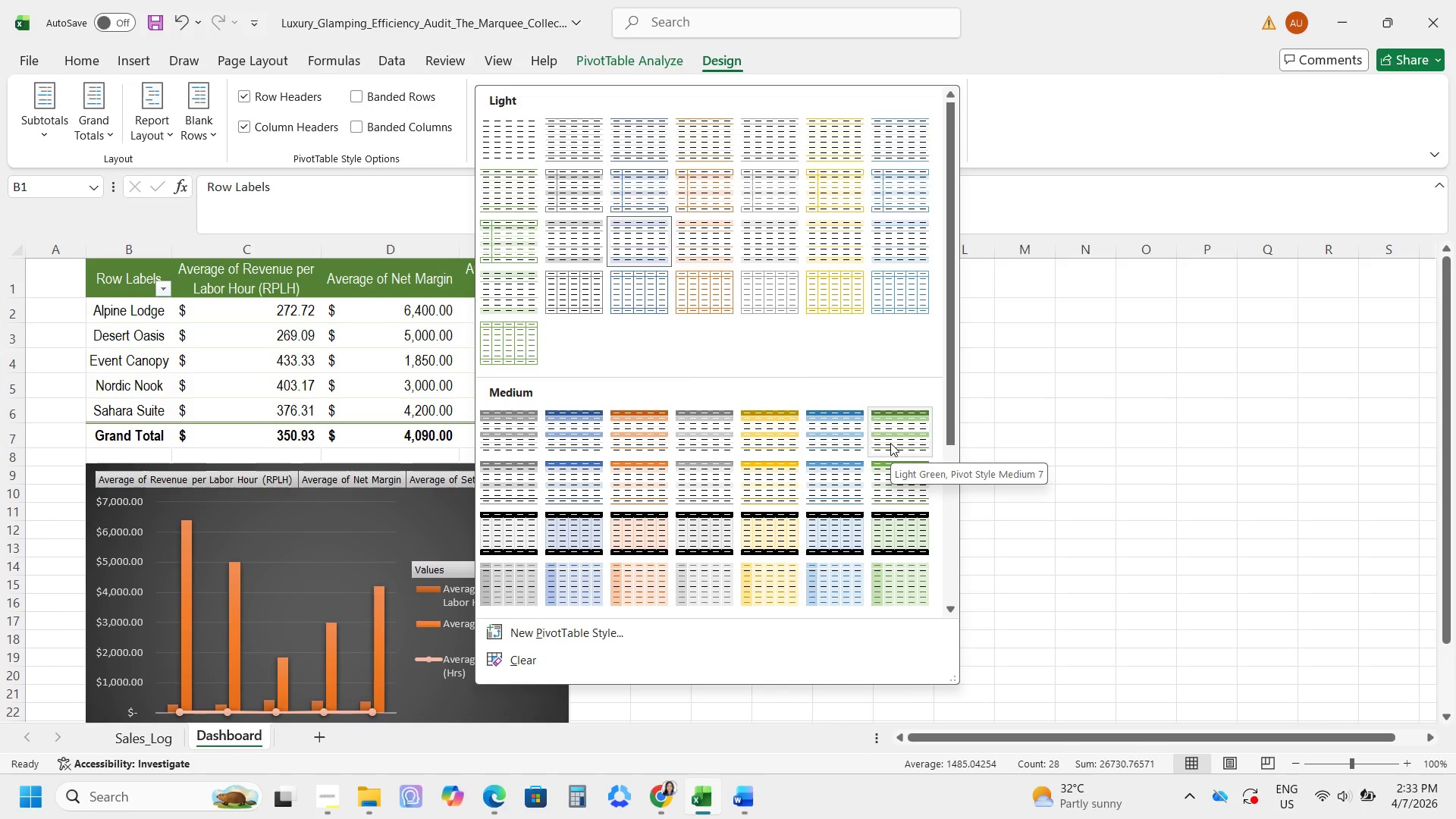 
wait(6.13)
 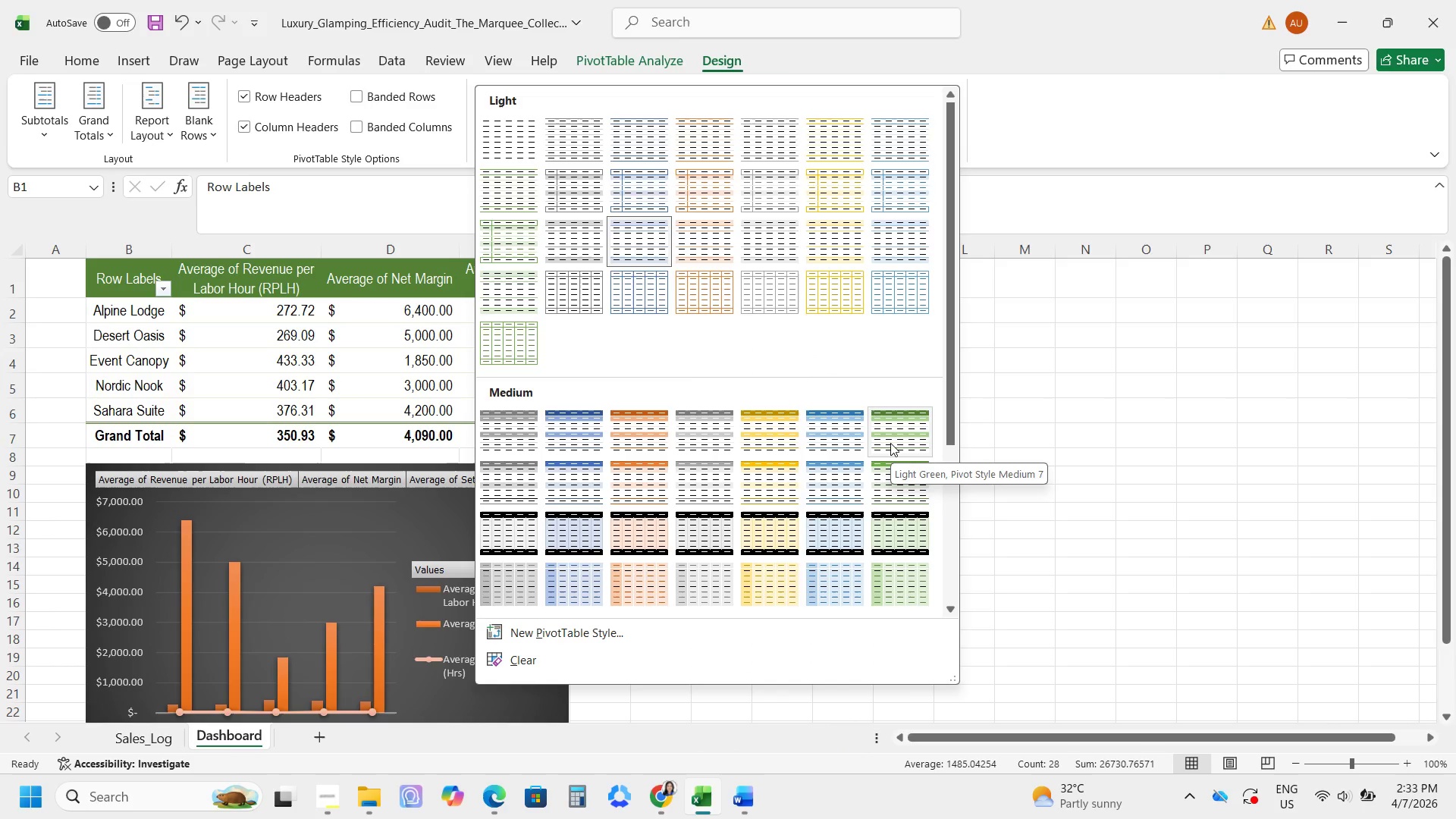 
left_click([890, 443])
 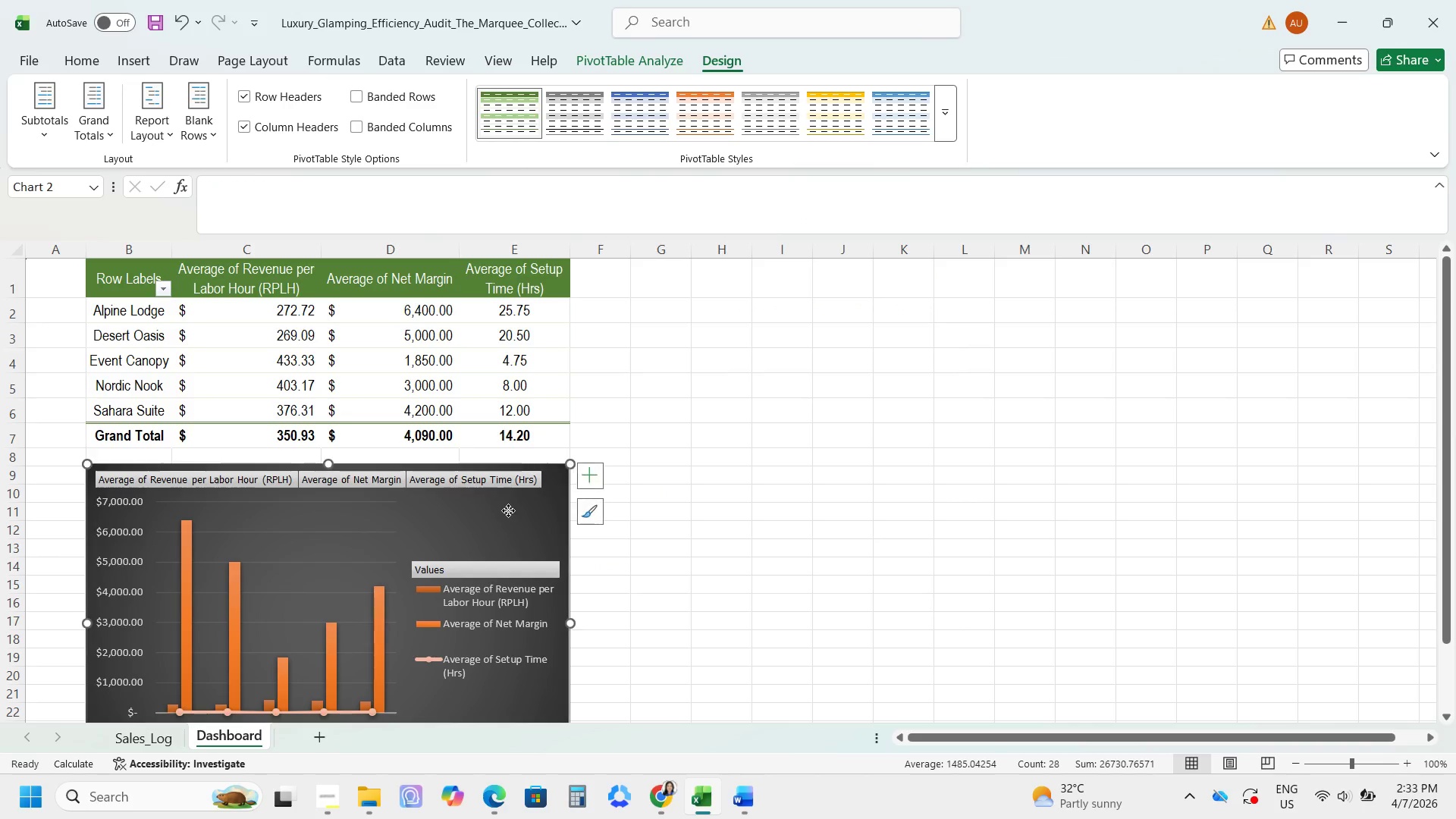 
scroll: coordinate [502, 507], scroll_direction: none, amount: 0.0
 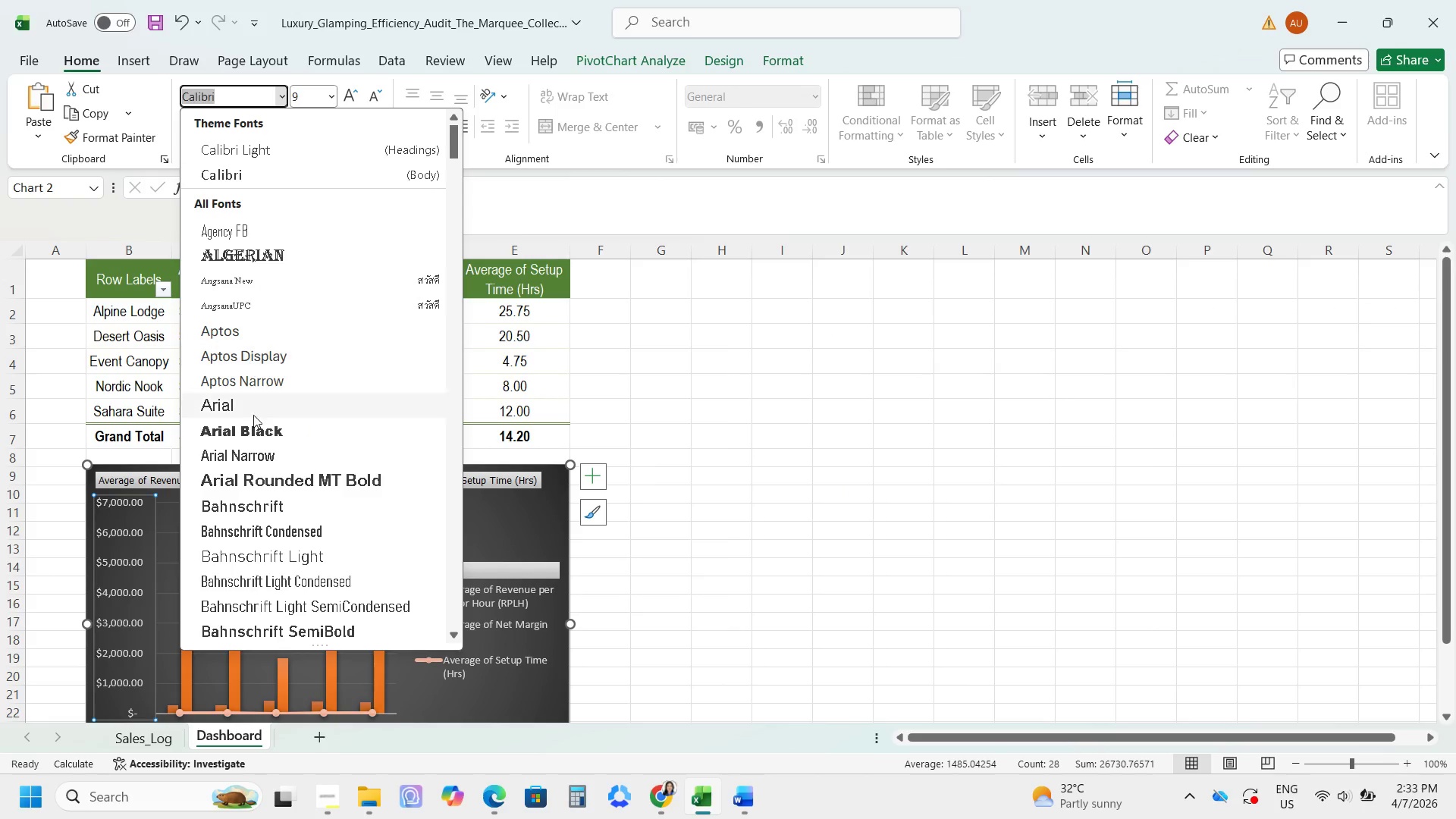 
wait(5.62)
 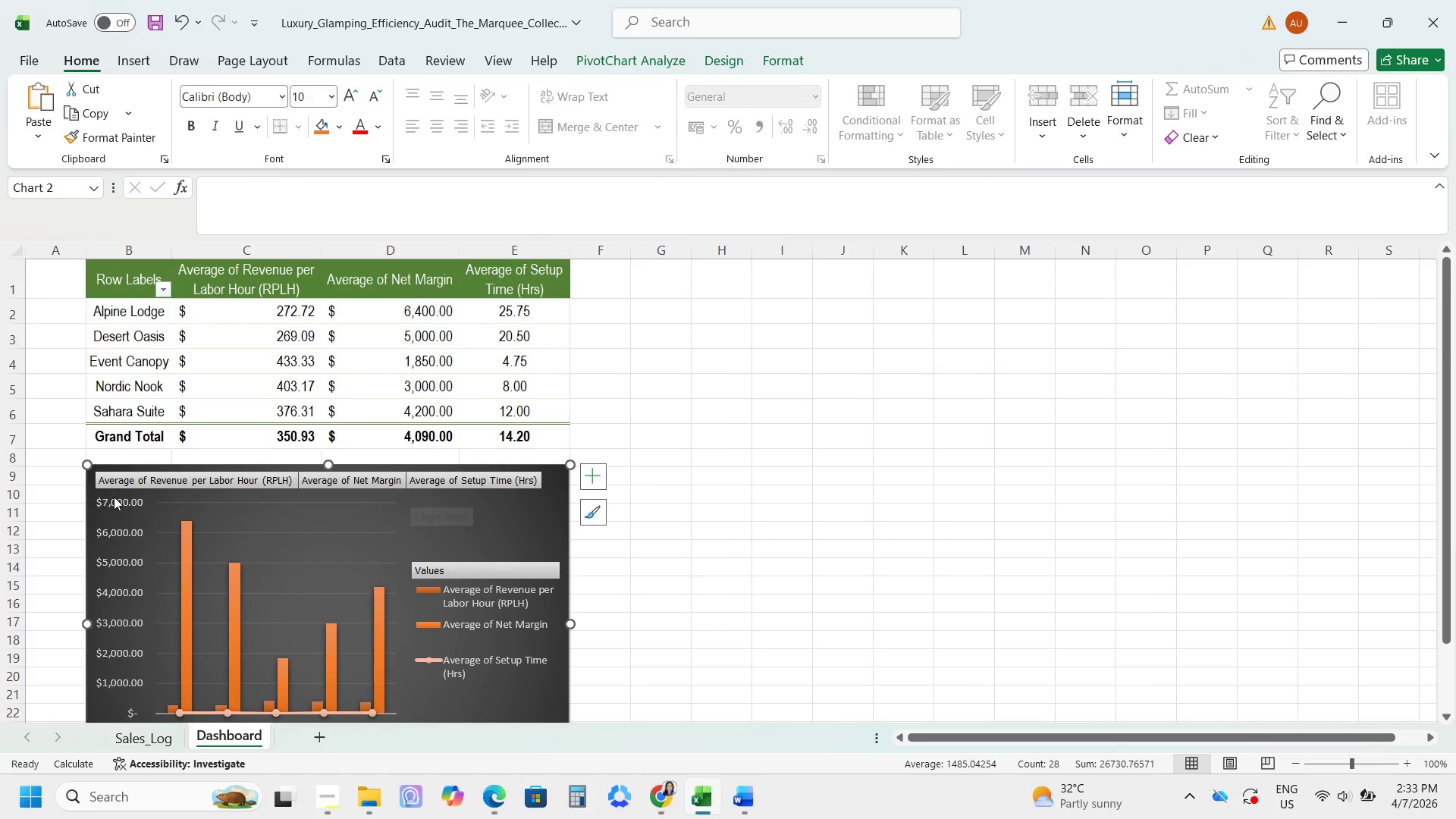 
left_click([245, 453])
 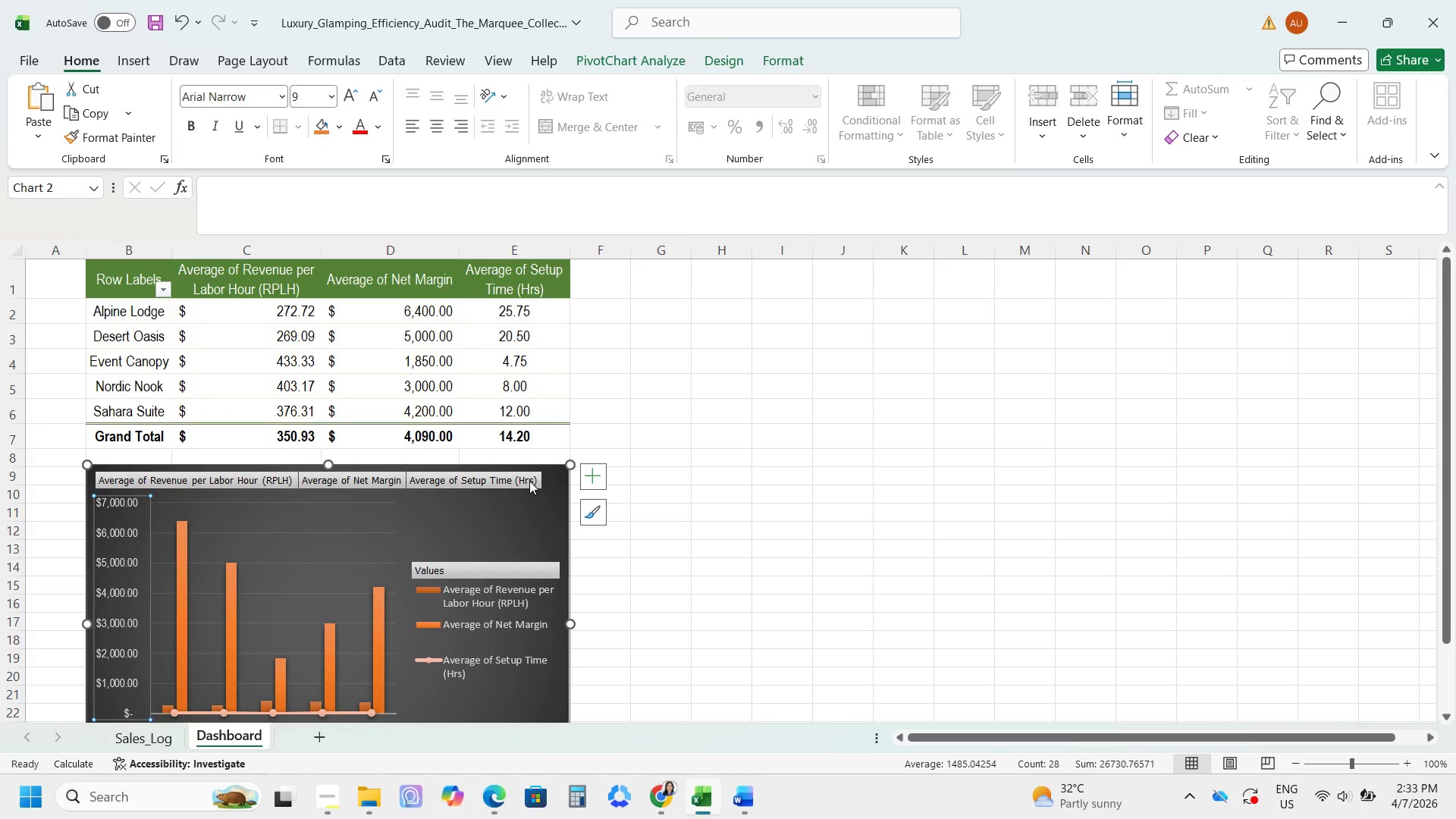 
left_click([484, 456])
 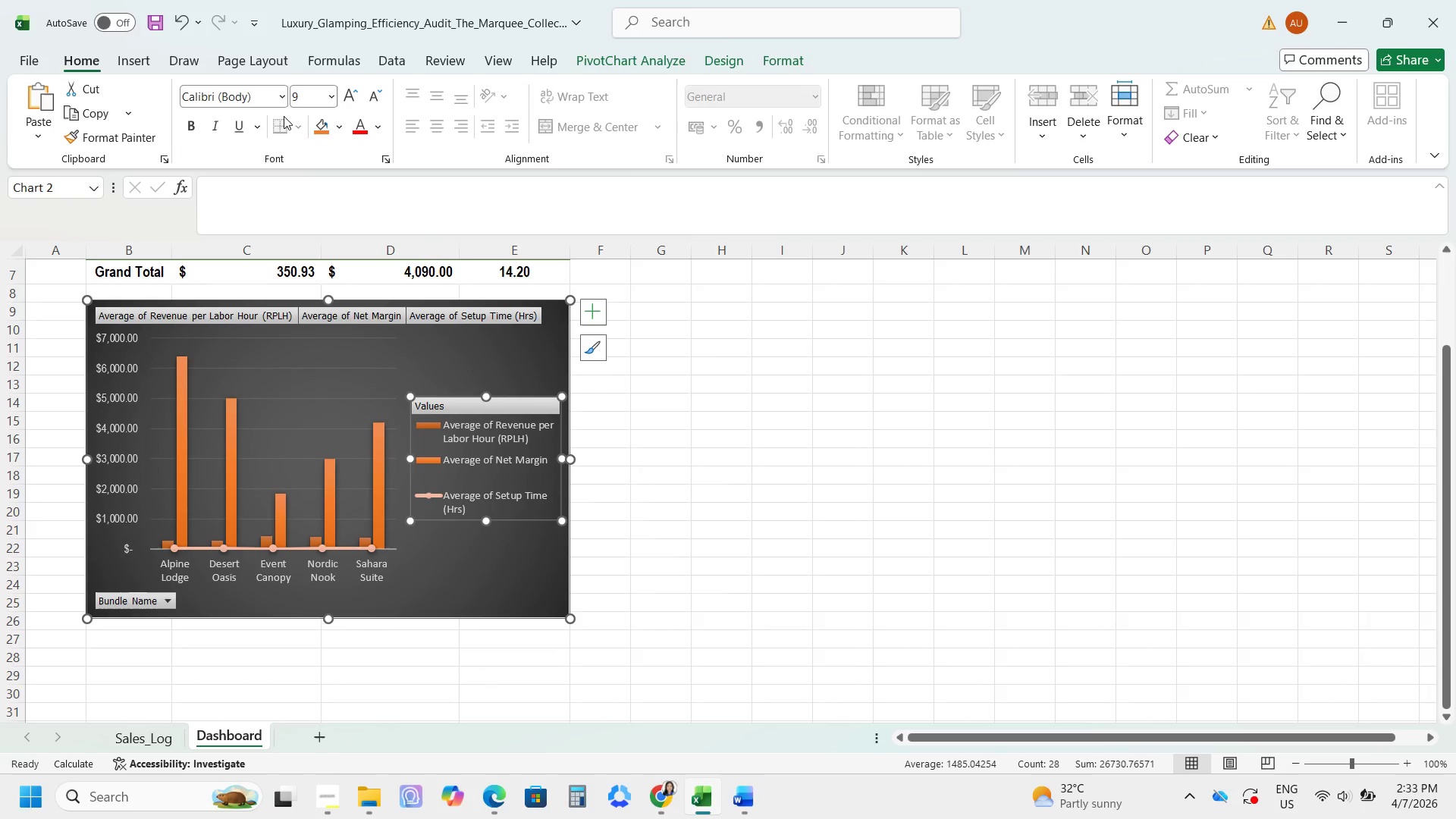 
scroll: coordinate [530, 481], scroll_direction: down, amount: 2.0
 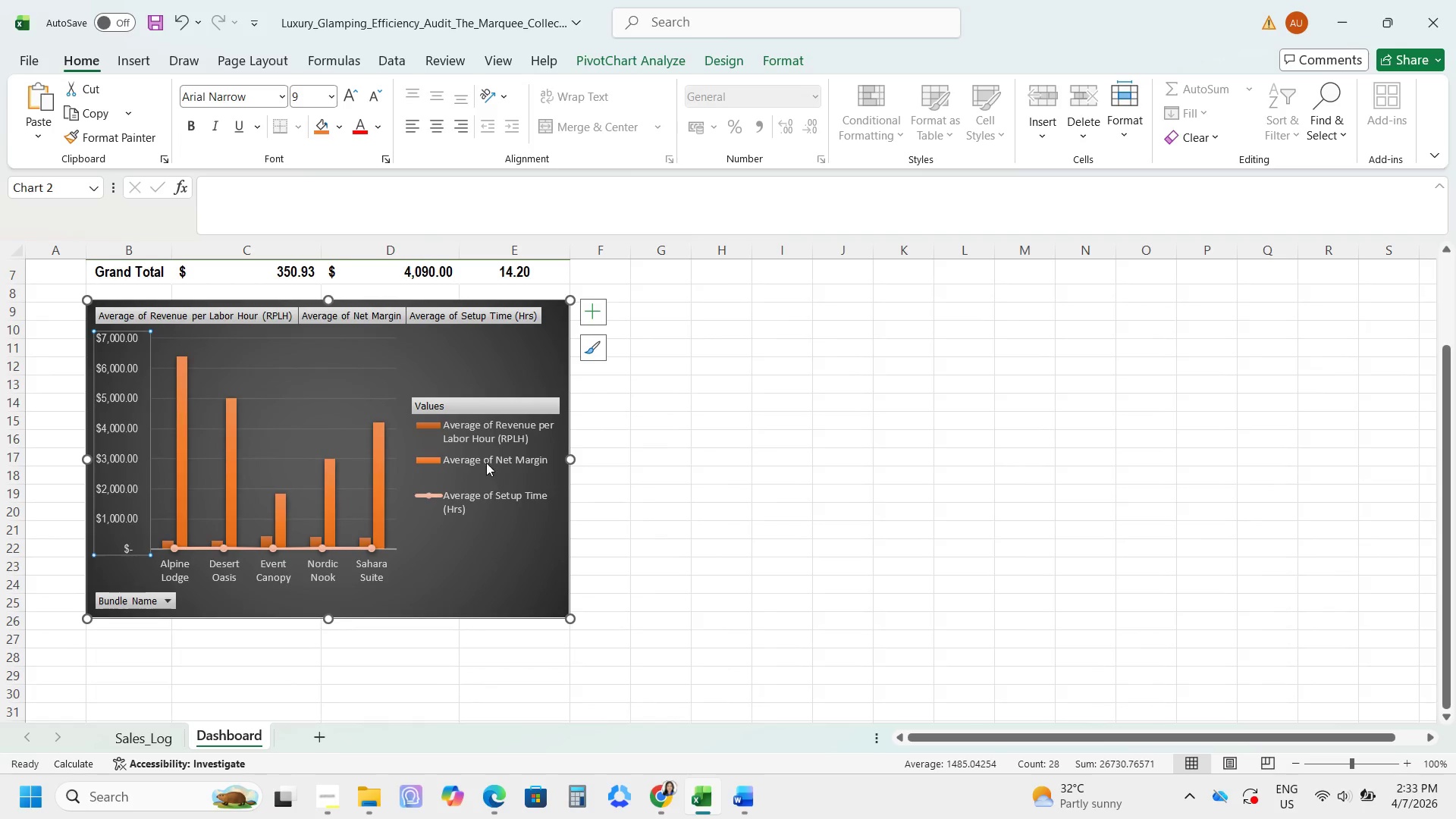 
left_click([279, 96])
 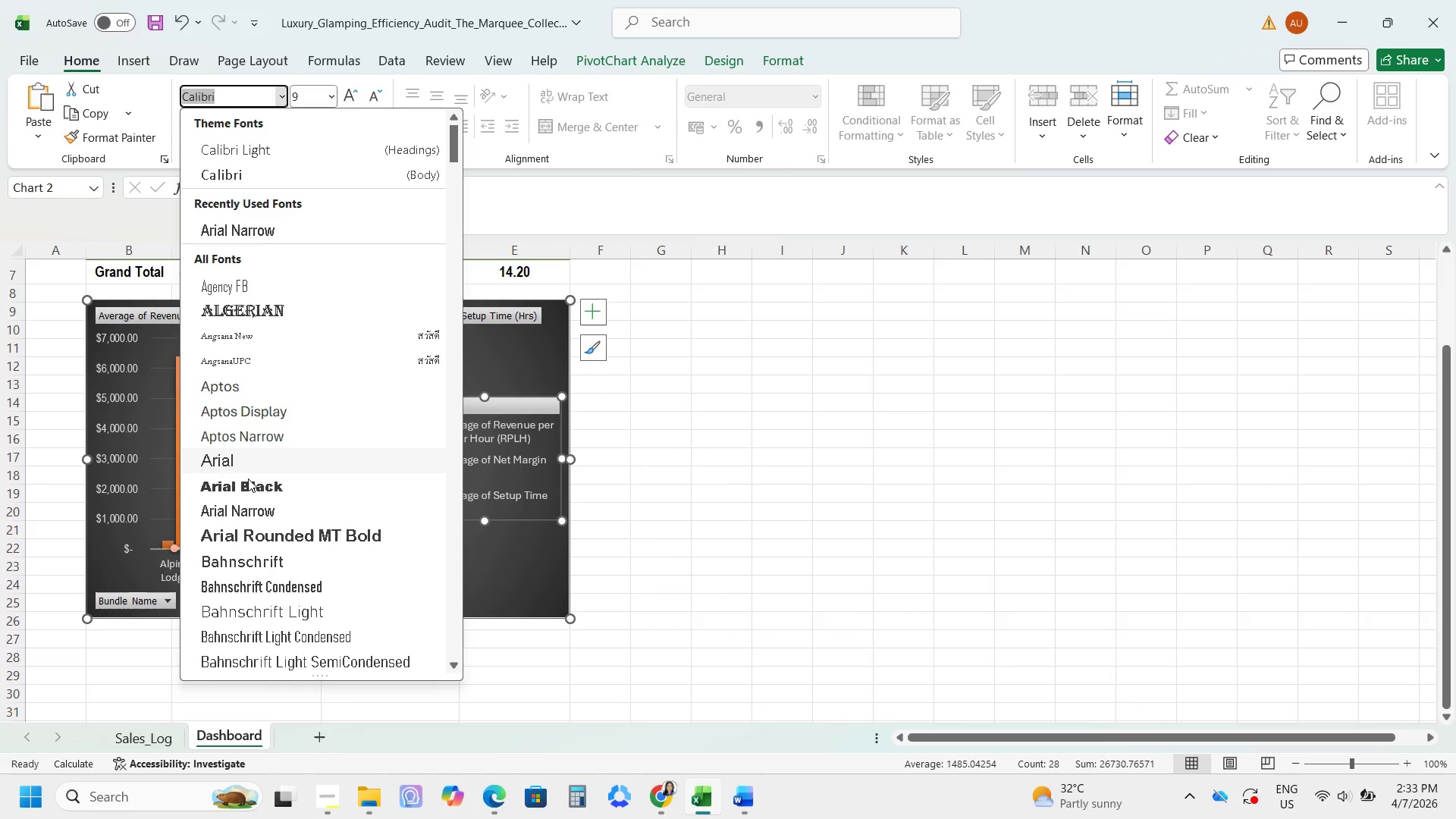 
left_click([245, 500])
 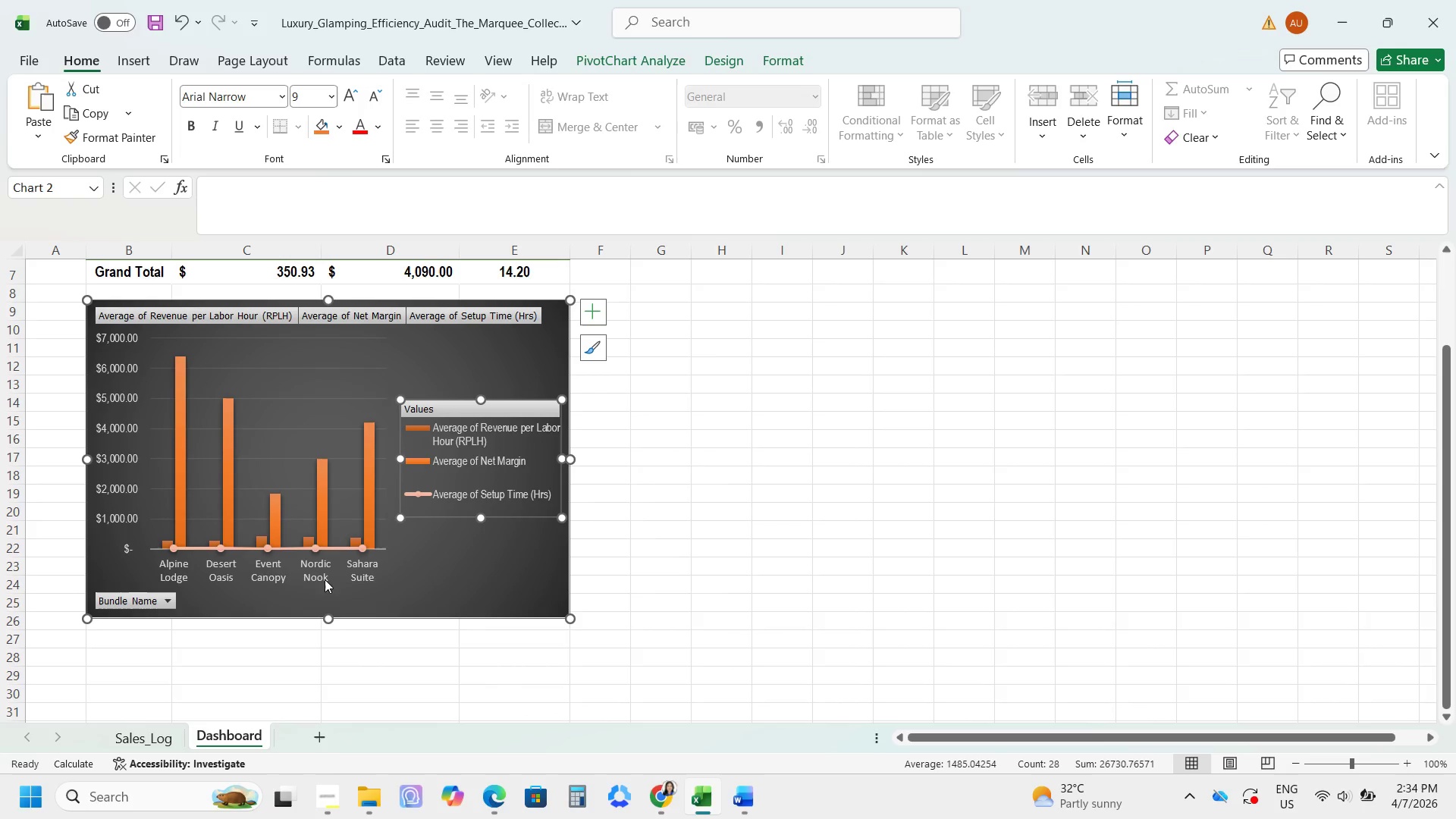 
left_click([309, 569])
 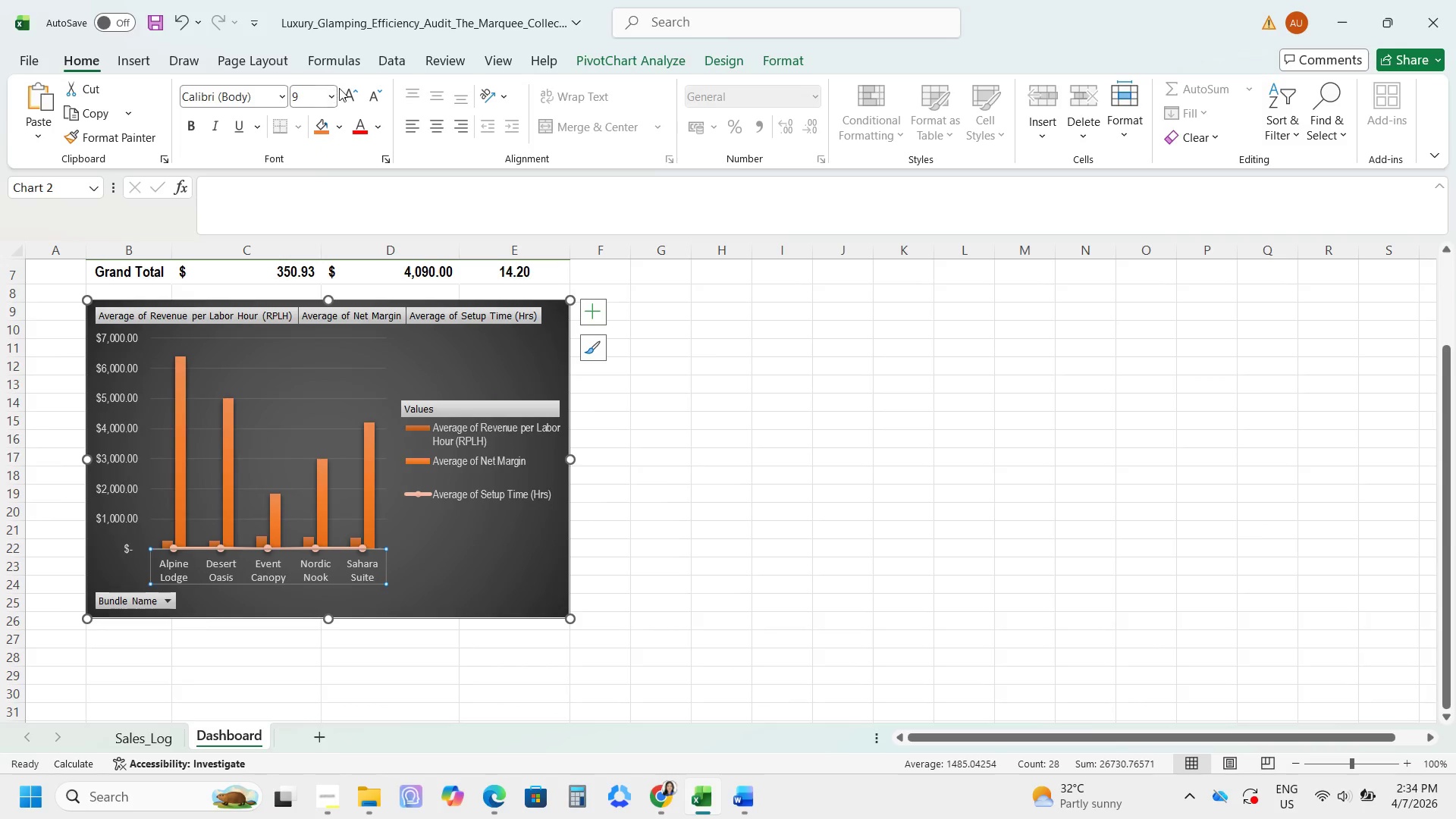 
left_click([284, 96])
 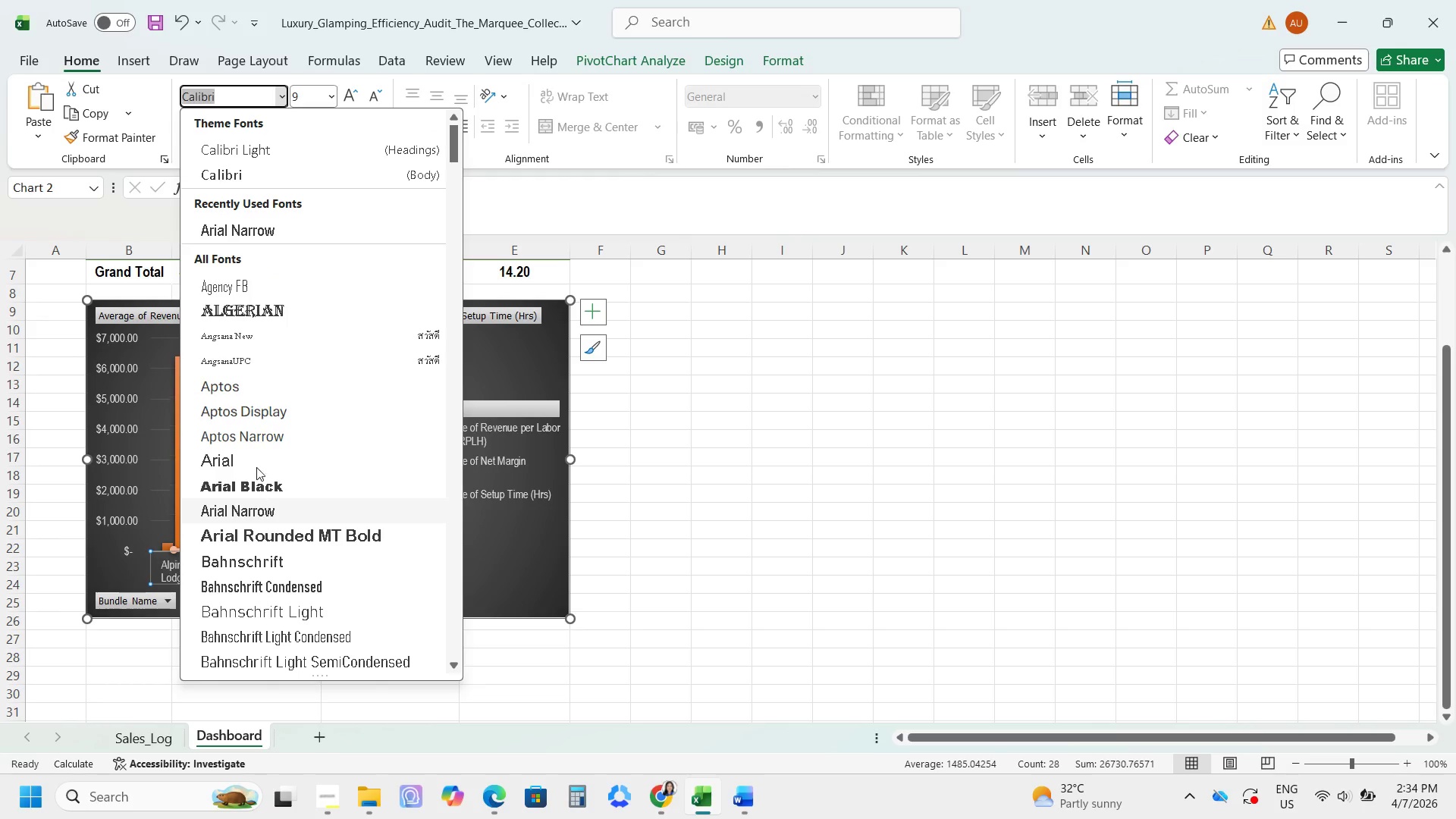 
left_click([263, 444])
 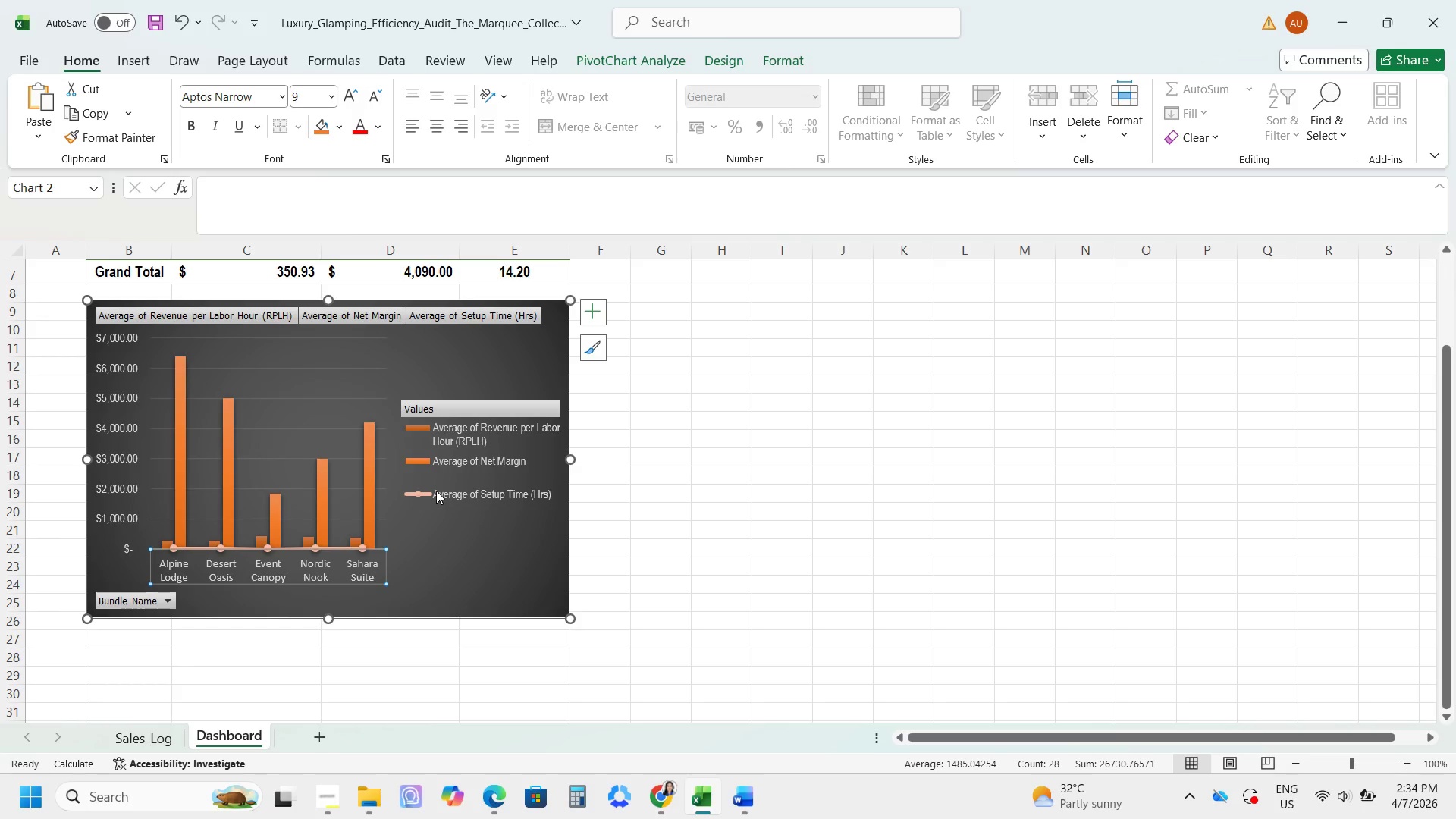 
left_click([436, 491])
 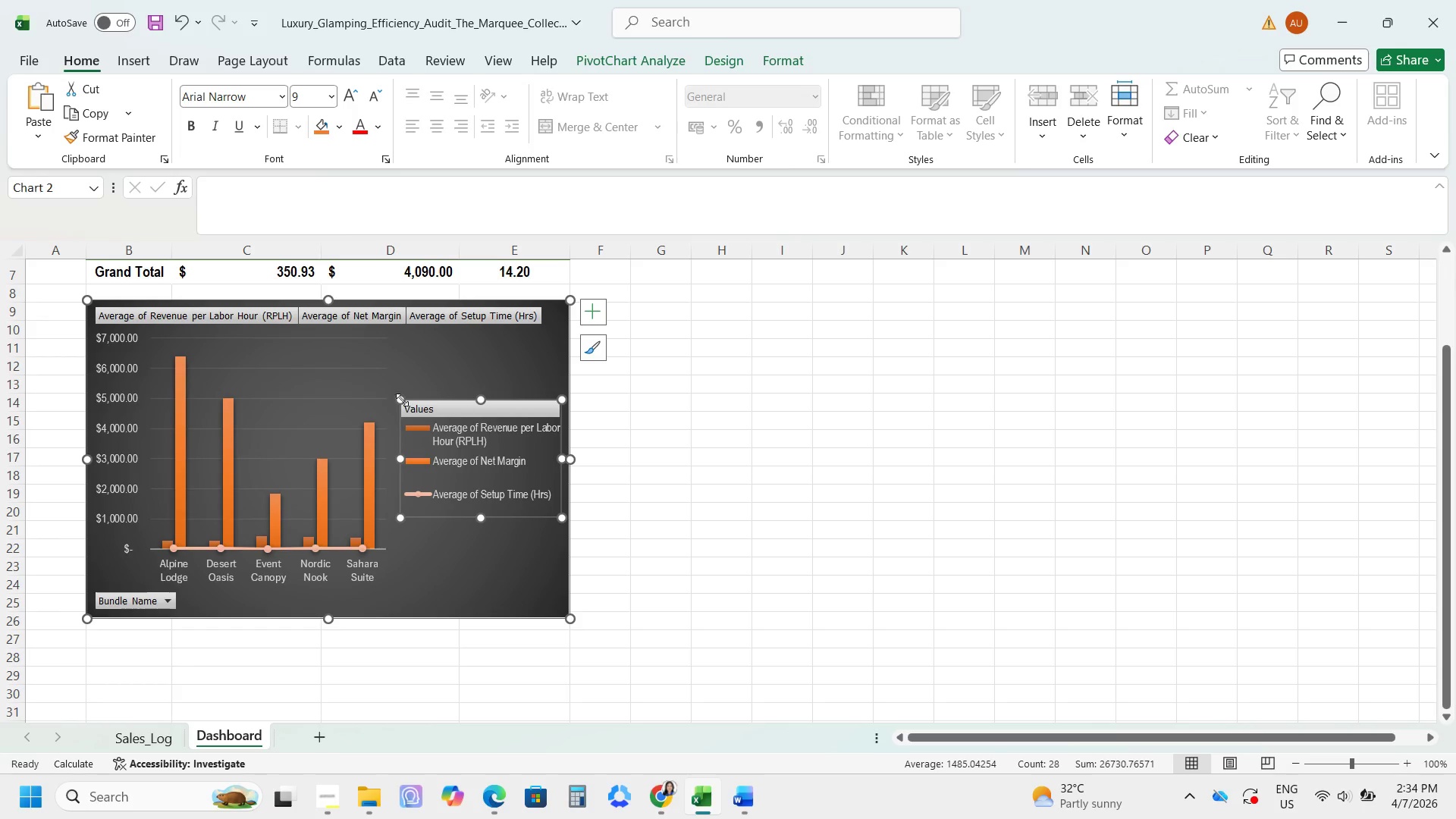 
left_click_drag(start_coordinate=[399, 396], to_coordinate=[419, 415])
 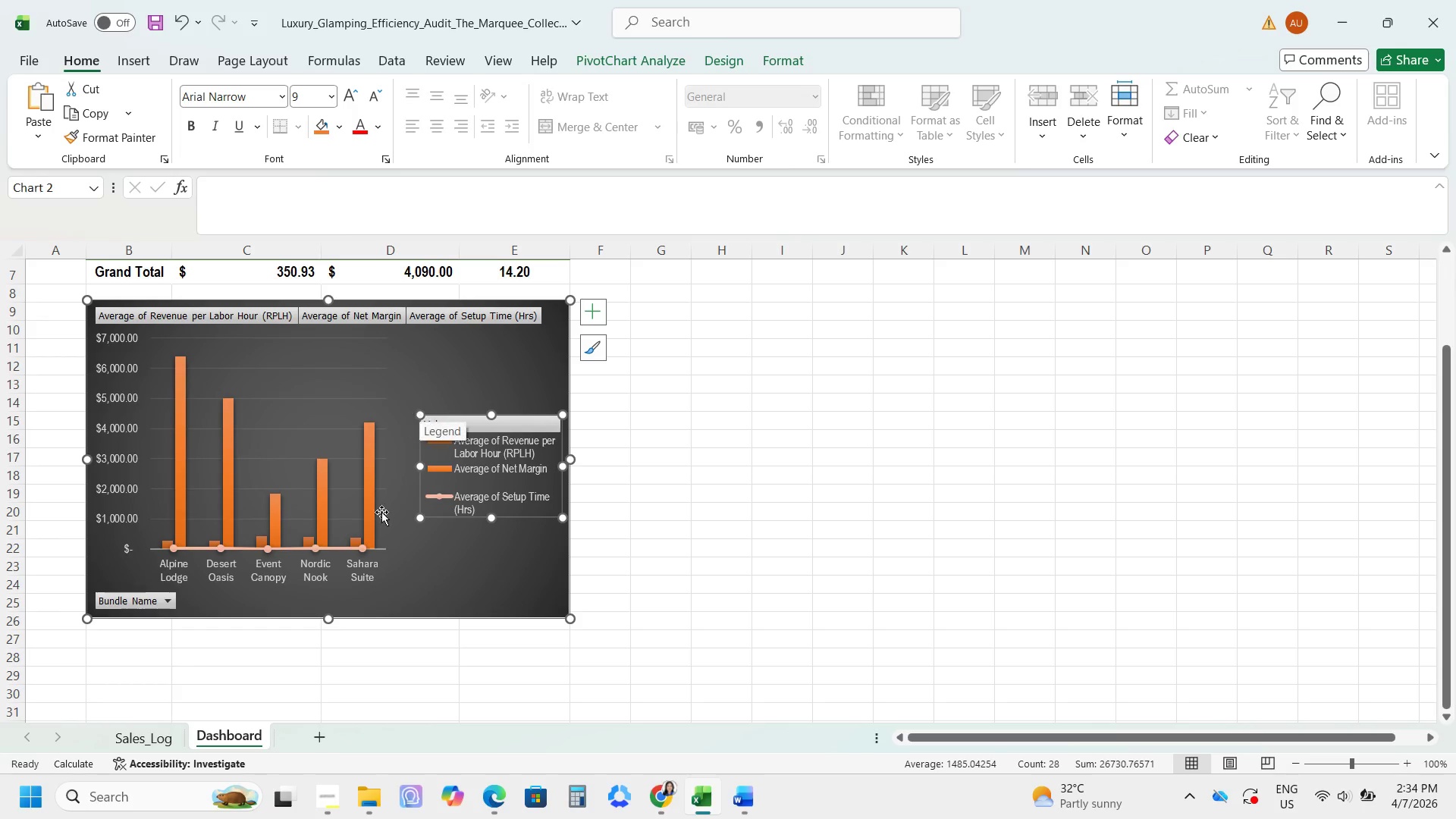 
left_click([347, 512])
 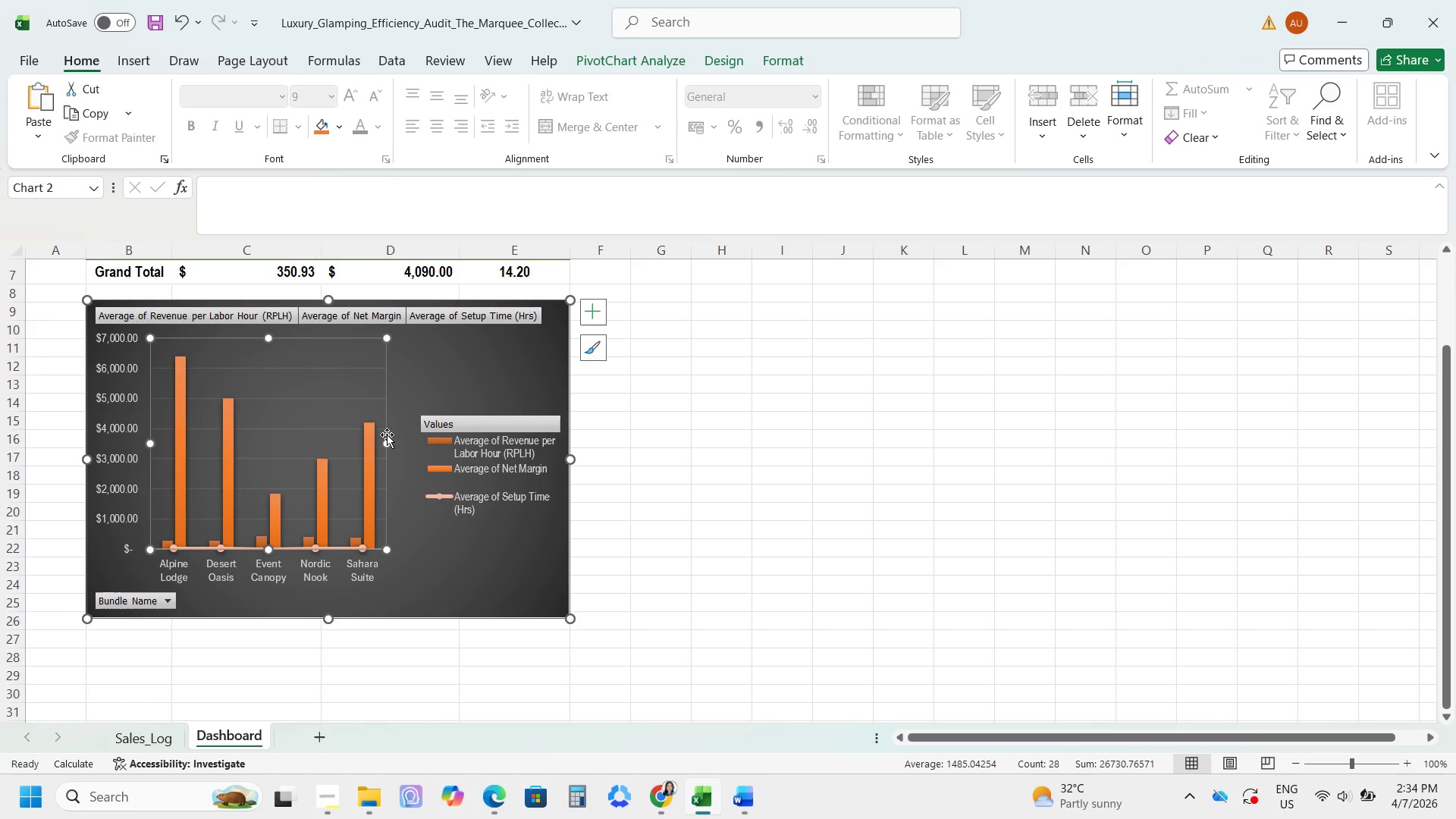 
left_click_drag(start_coordinate=[387, 442], to_coordinate=[409, 447])
 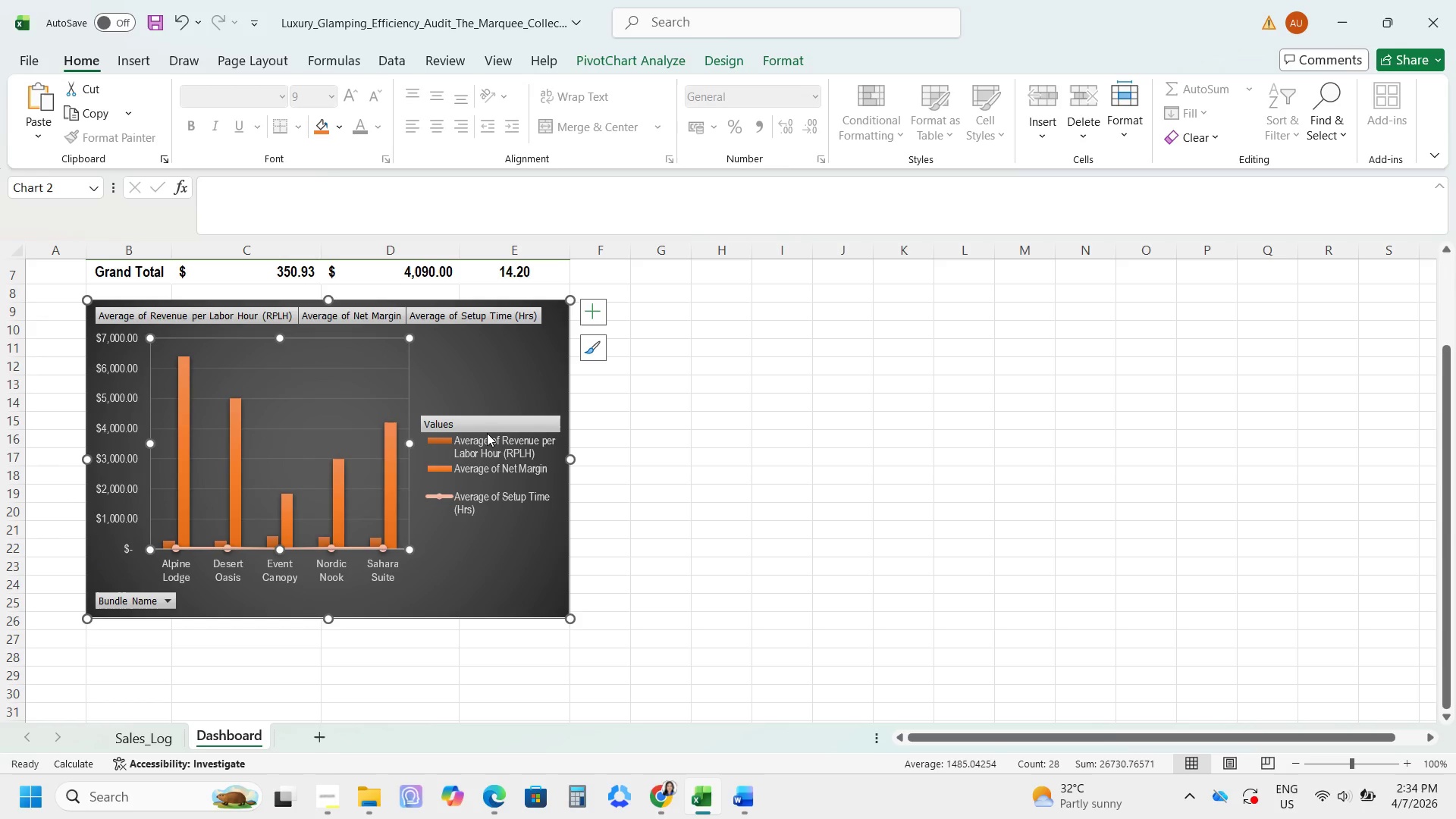 
scroll: coordinate [475, 476], scroll_direction: up, amount: 3.0
 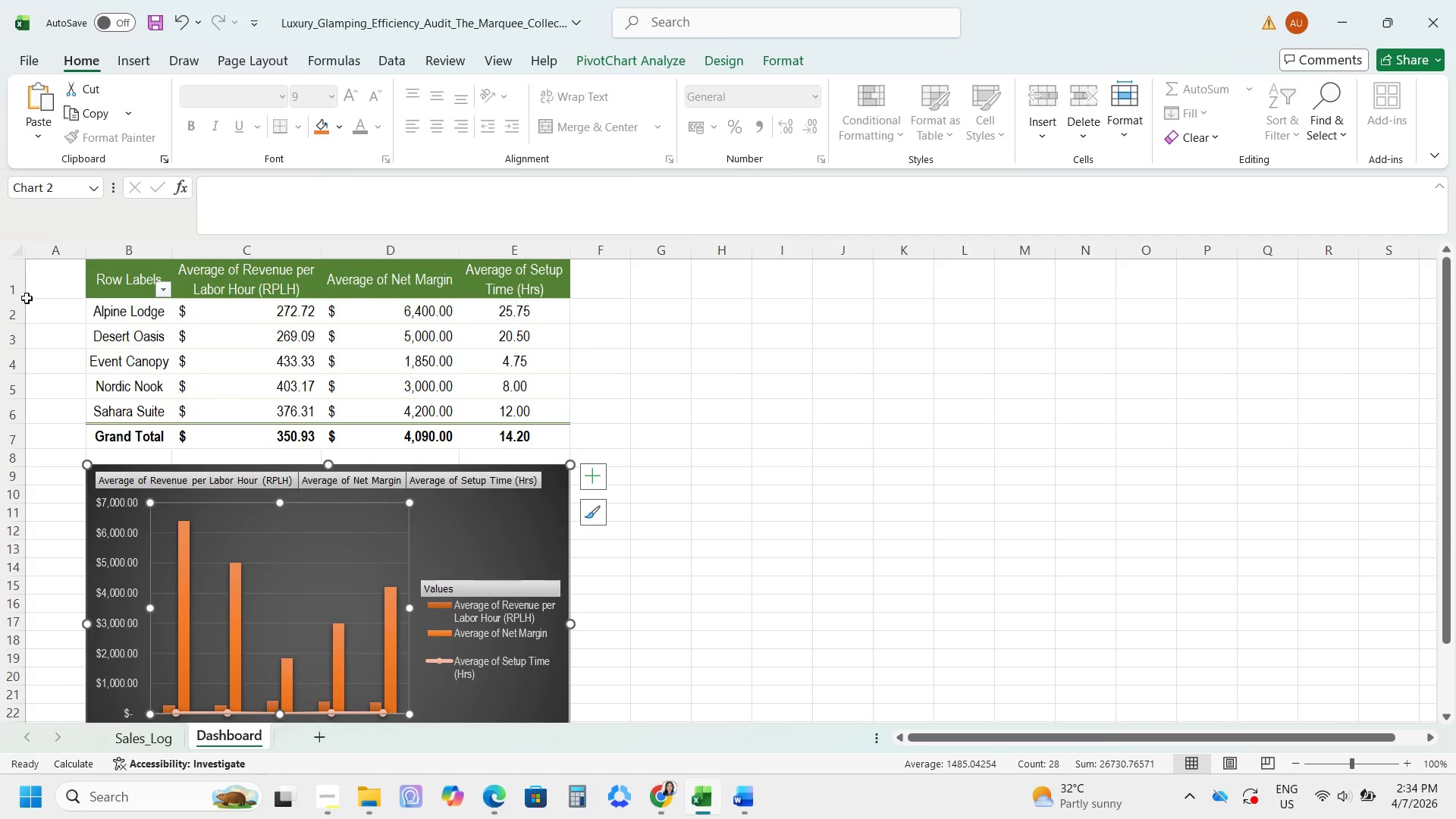 
left_click_drag(start_coordinate=[40, 280], to_coordinate=[586, 615])
 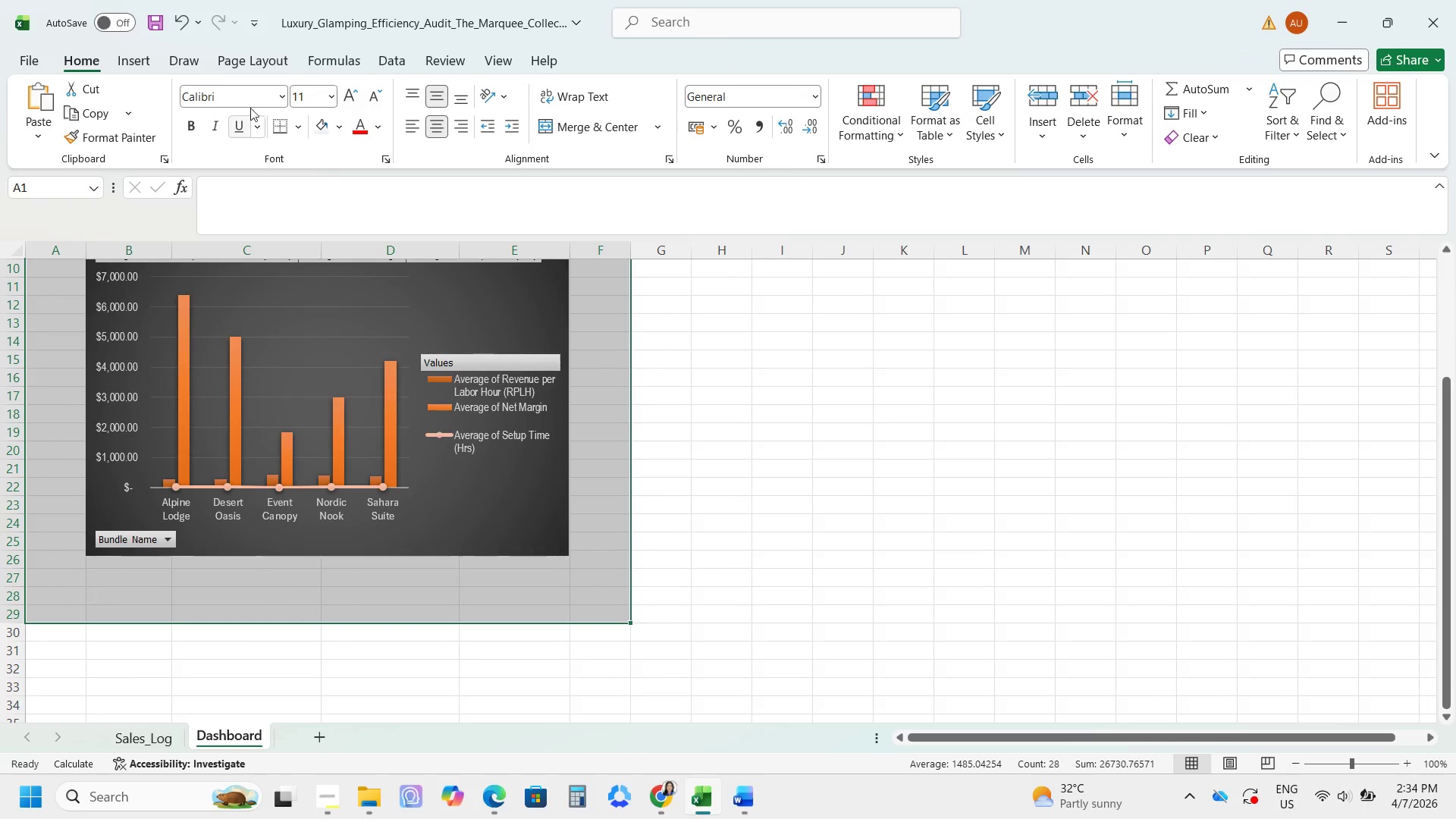 
left_click([248, 70])
 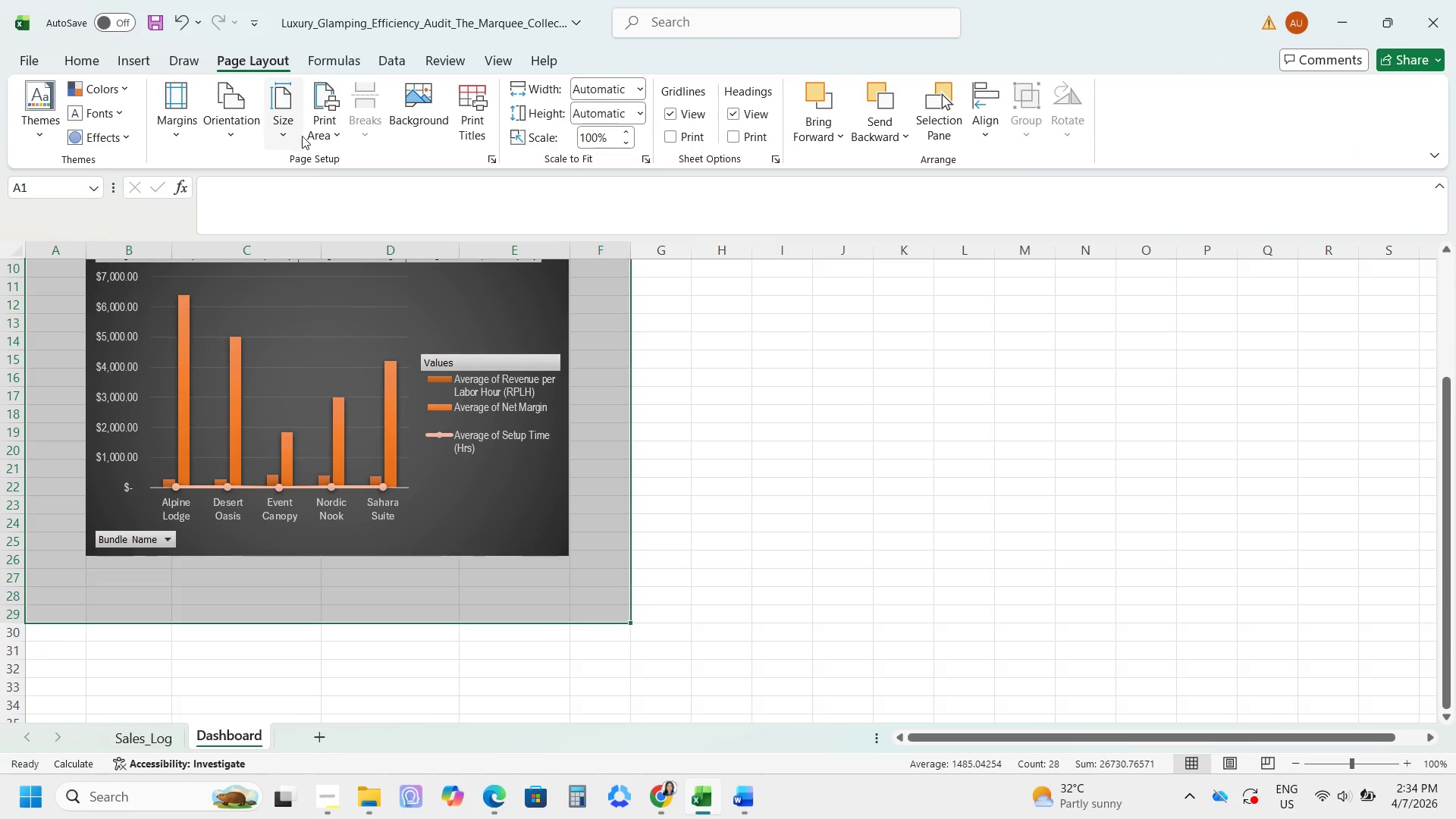 
left_click([317, 128])
 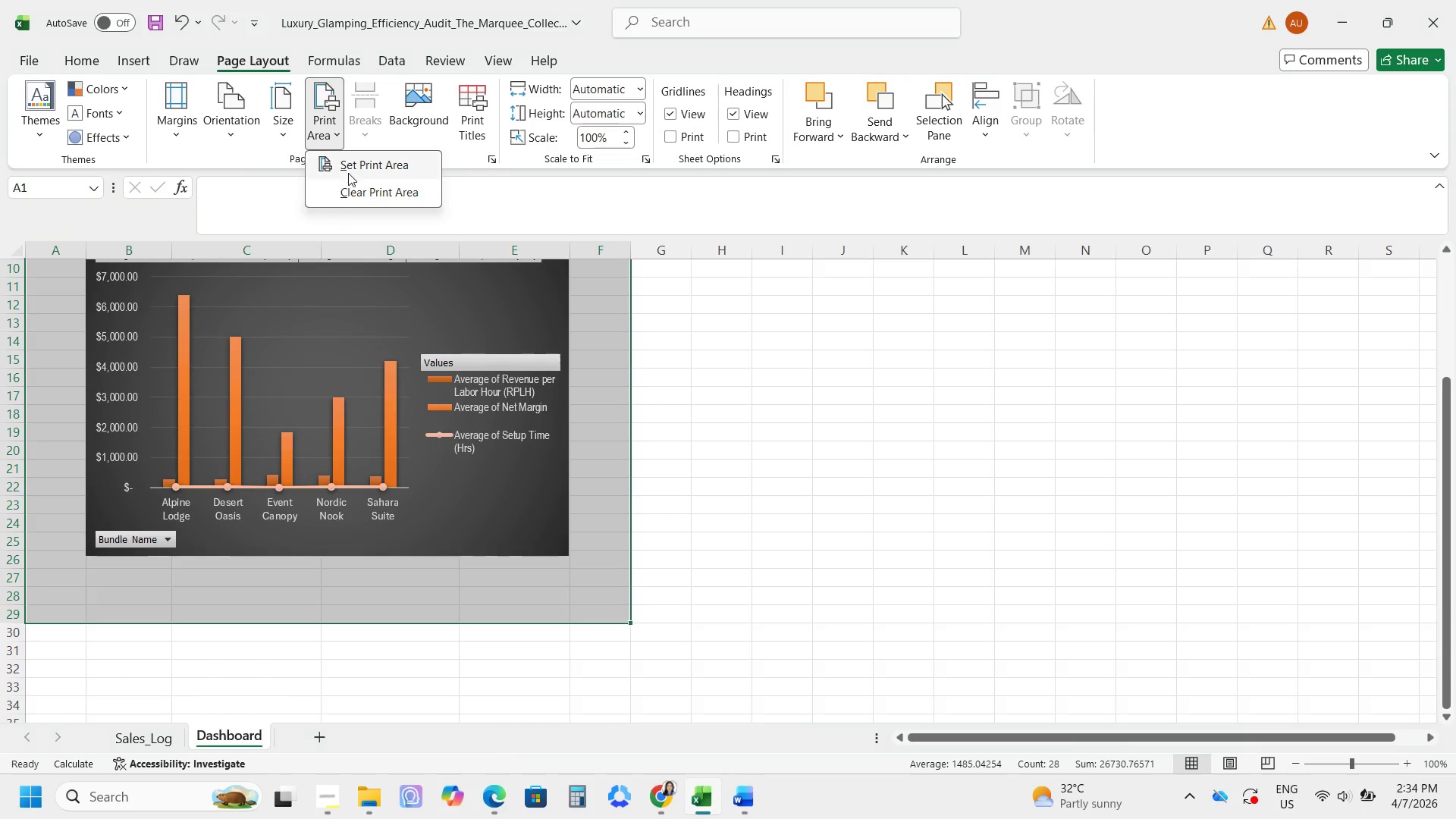 
left_click([370, 169])
 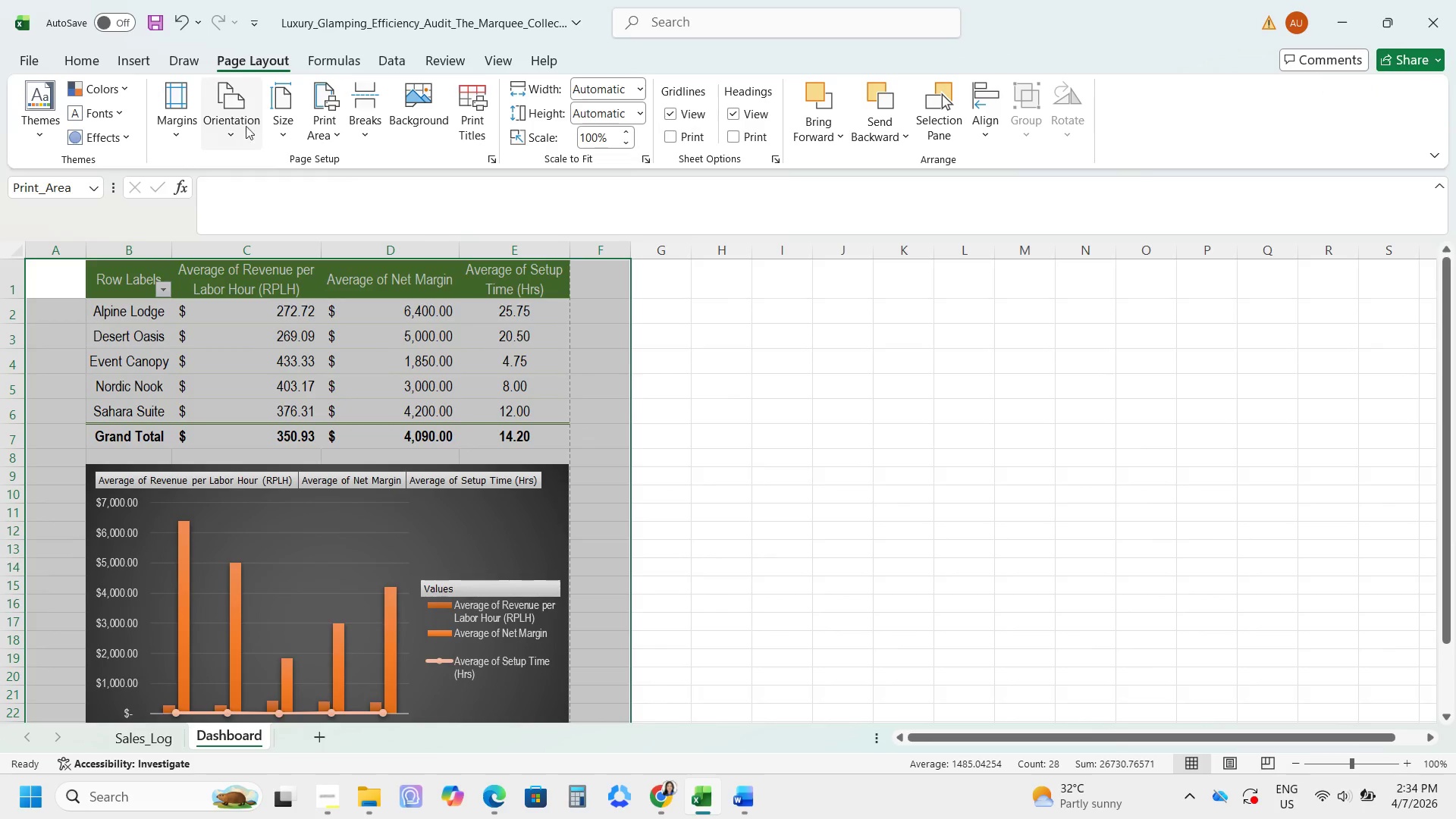 
left_click([184, 136])
 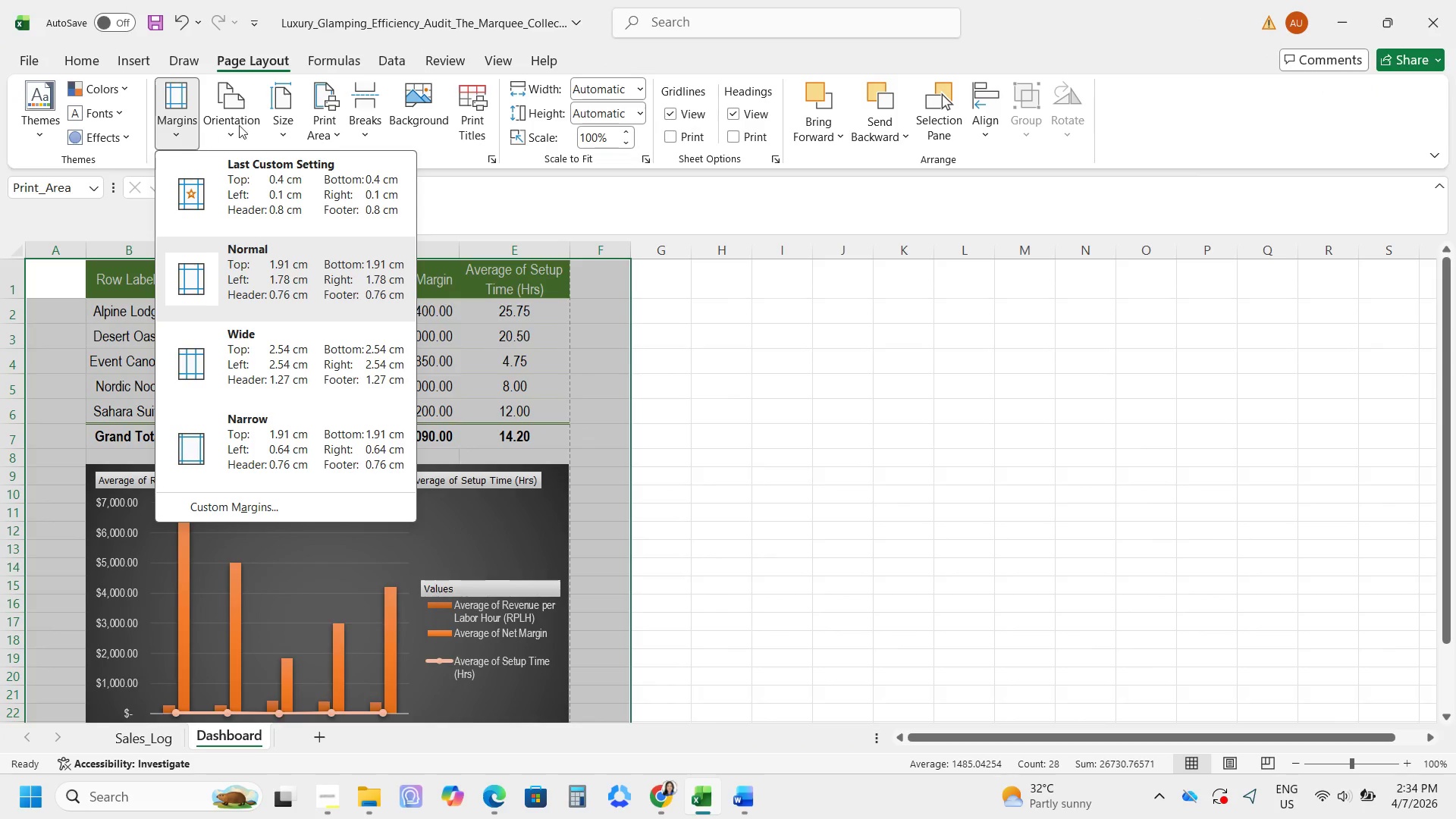 
left_click([273, 125])
 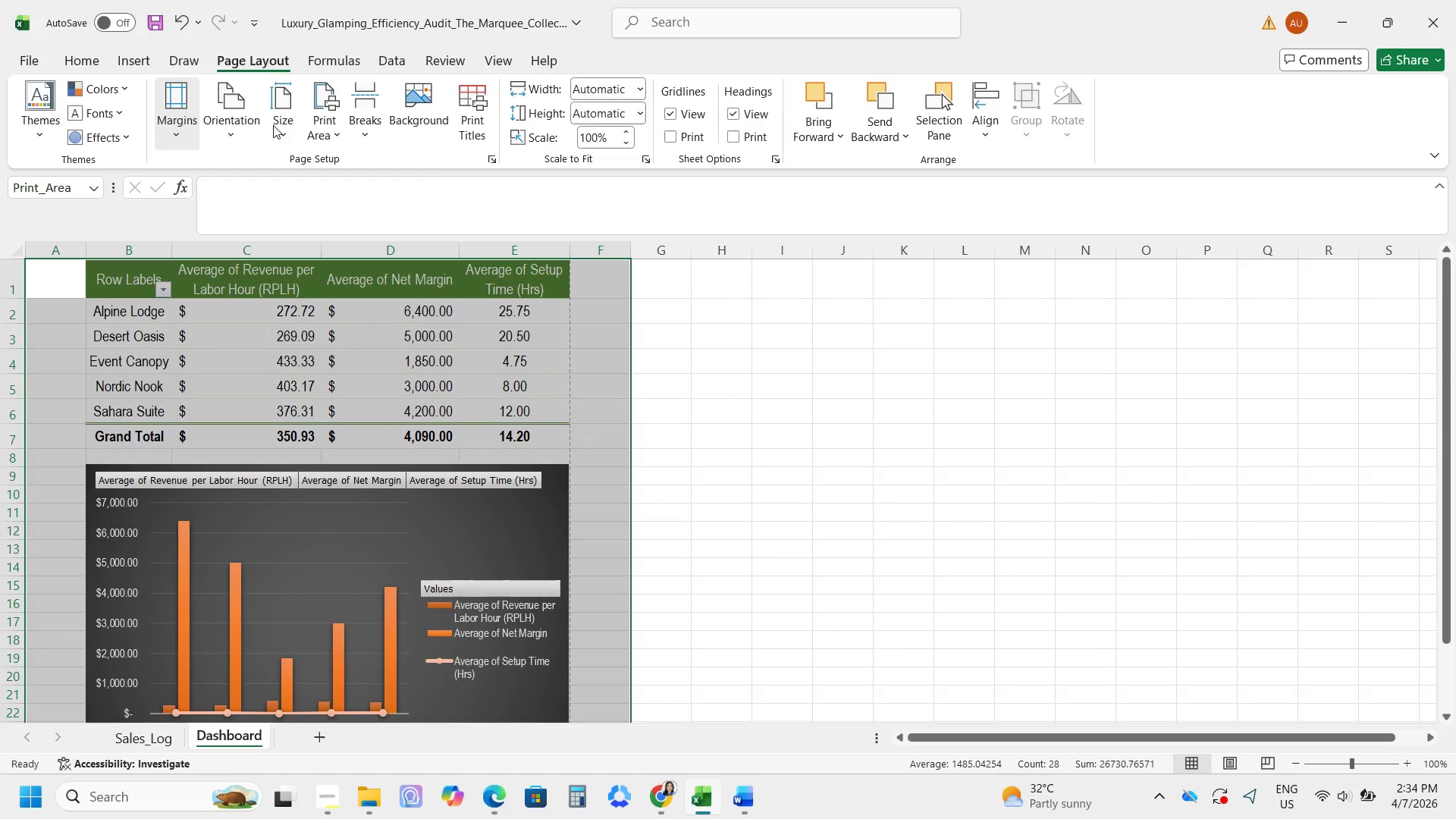 
mouse_move([281, 140])
 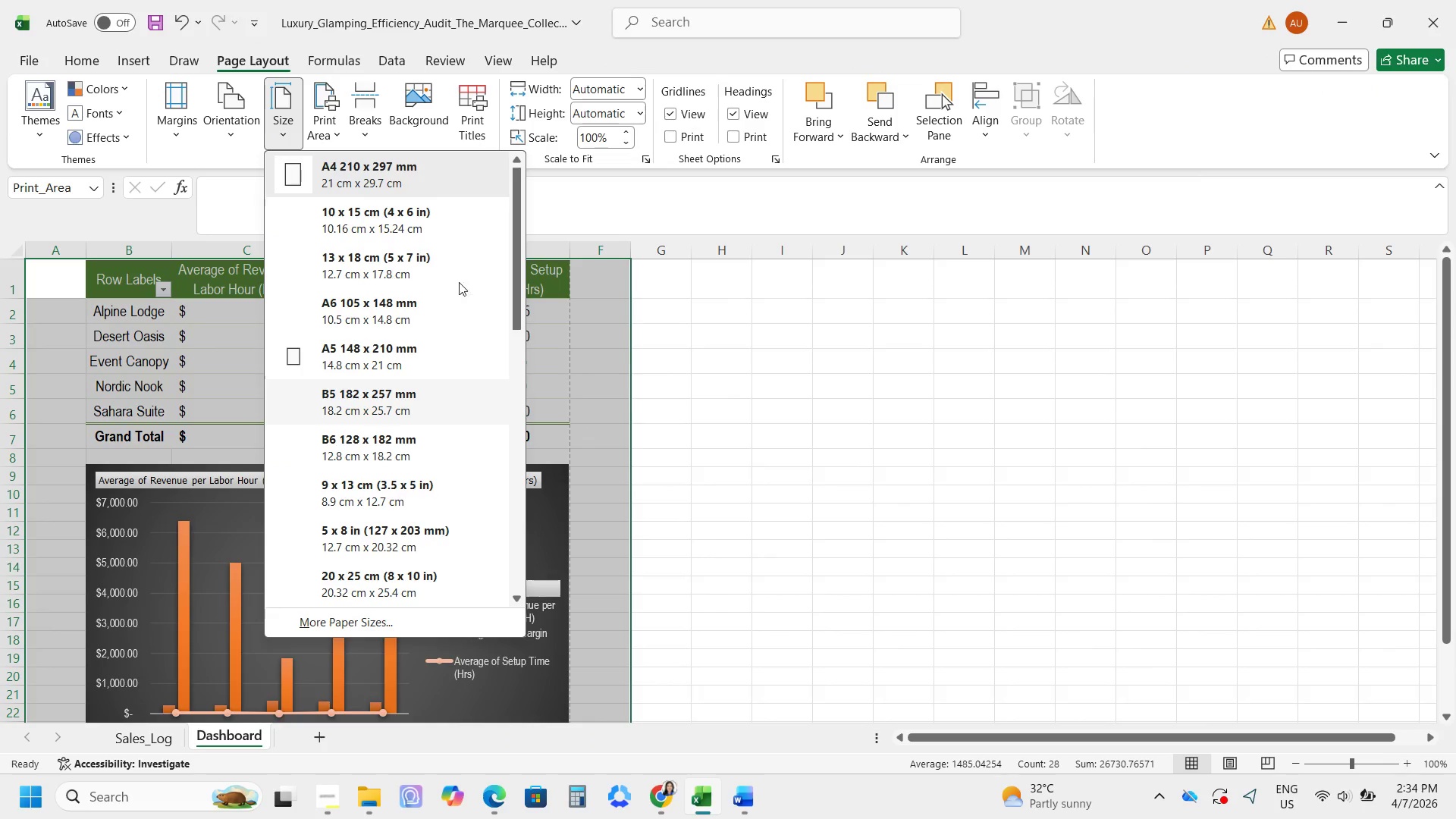 
left_click([757, 343])
 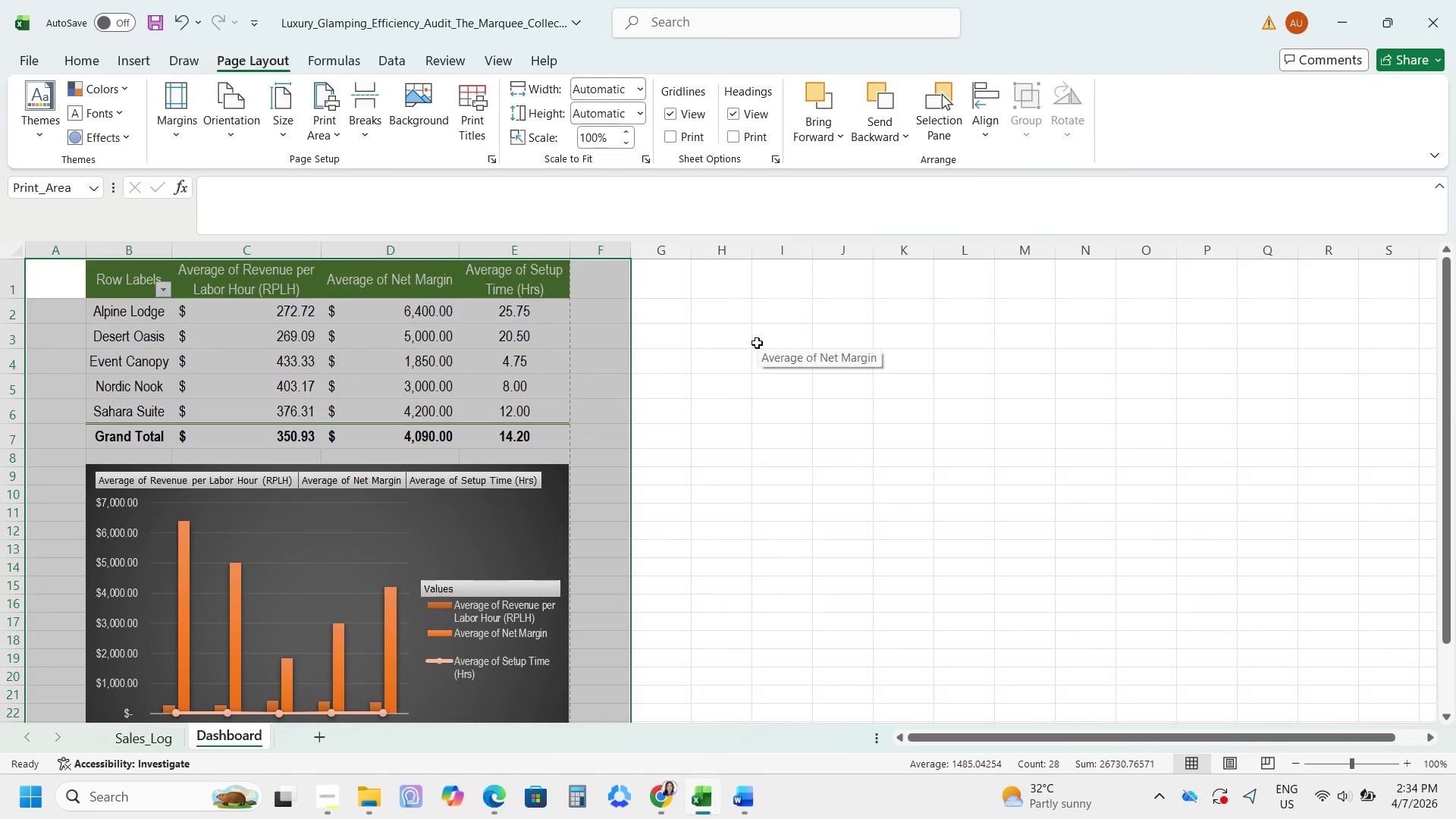 
left_click([757, 343])
 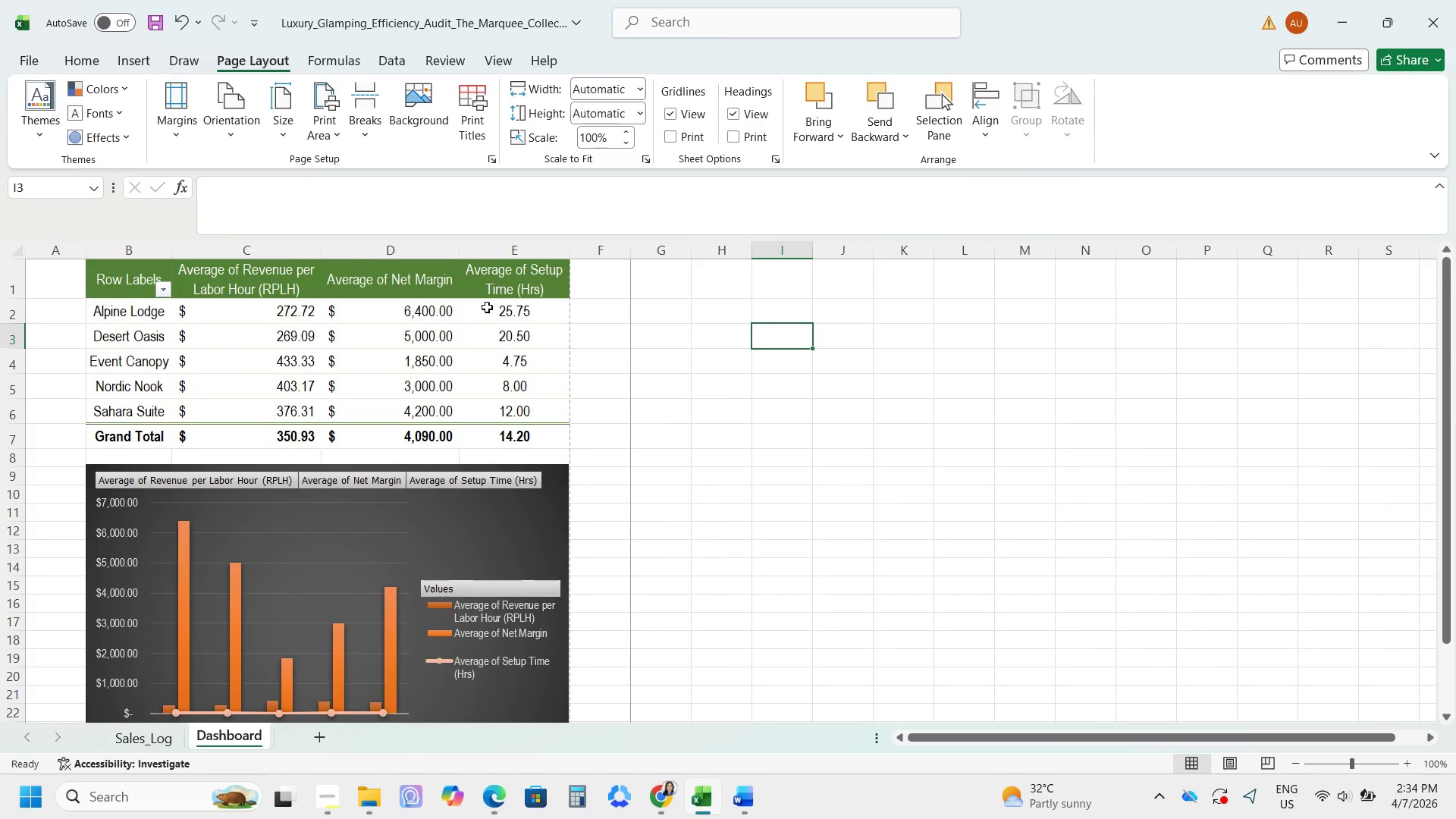 
scroll: coordinate [487, 307], scroll_direction: down, amount: 2.0
 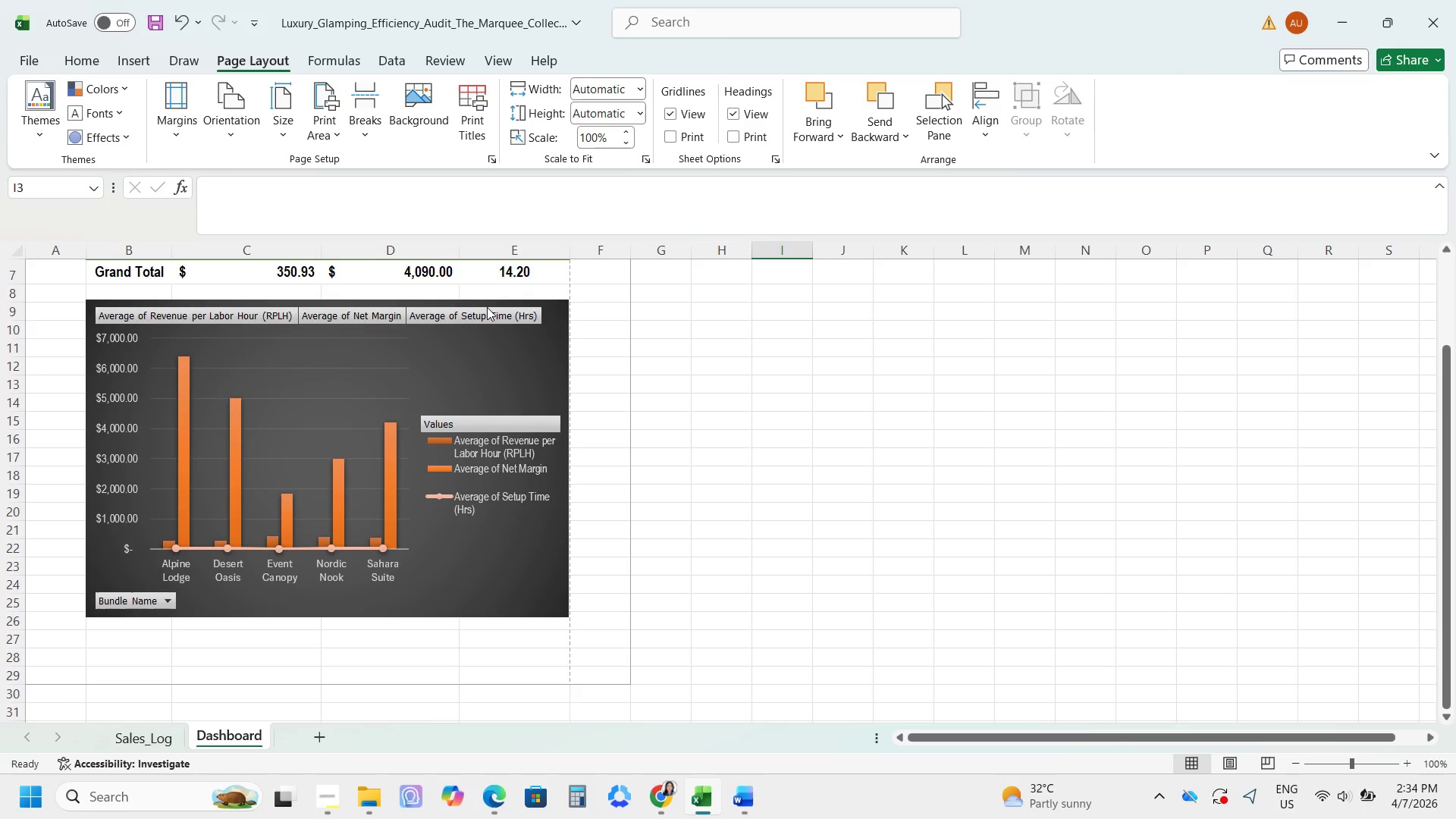 
key(Control+P)
 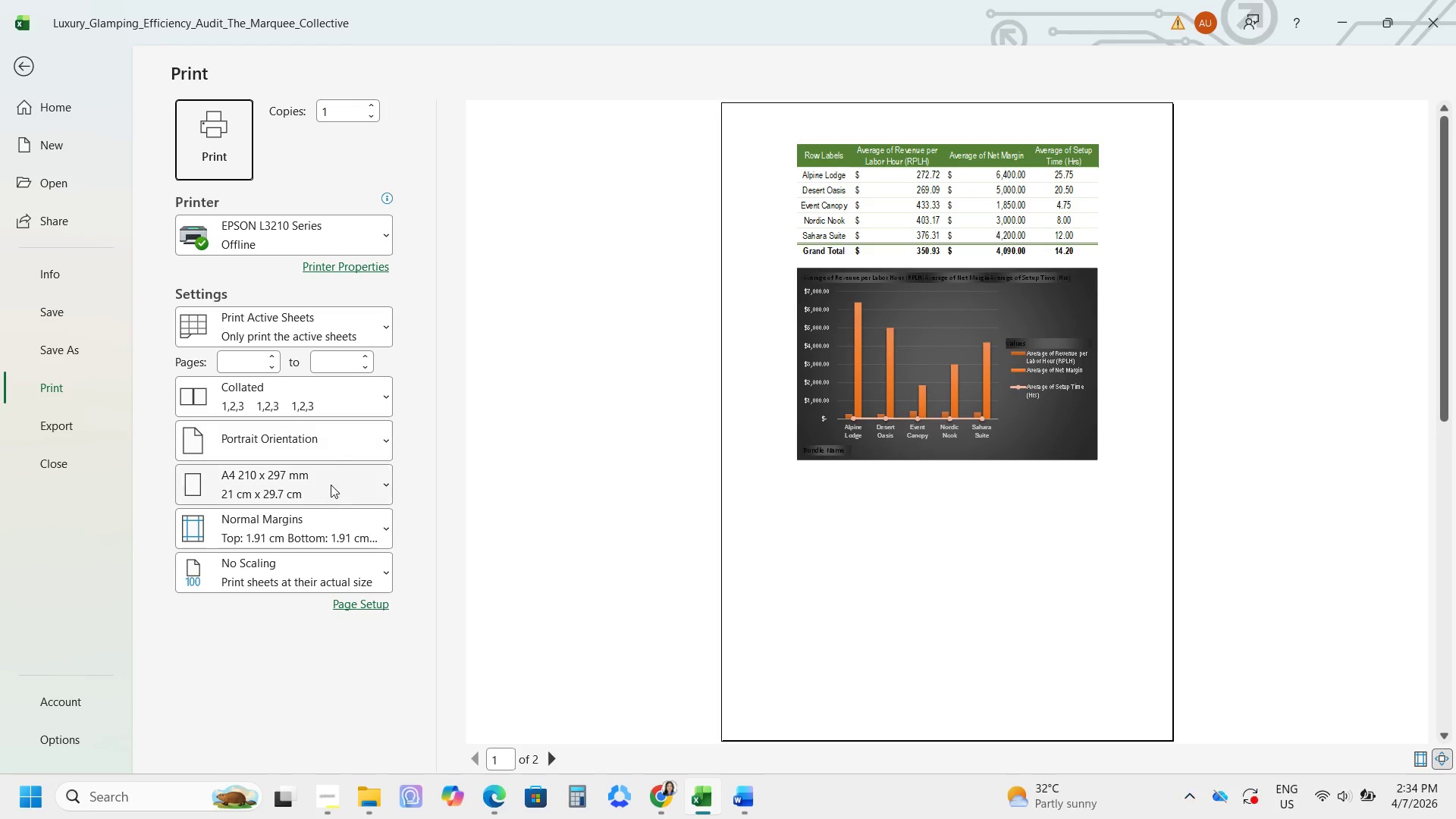 
left_click([344, 544])
 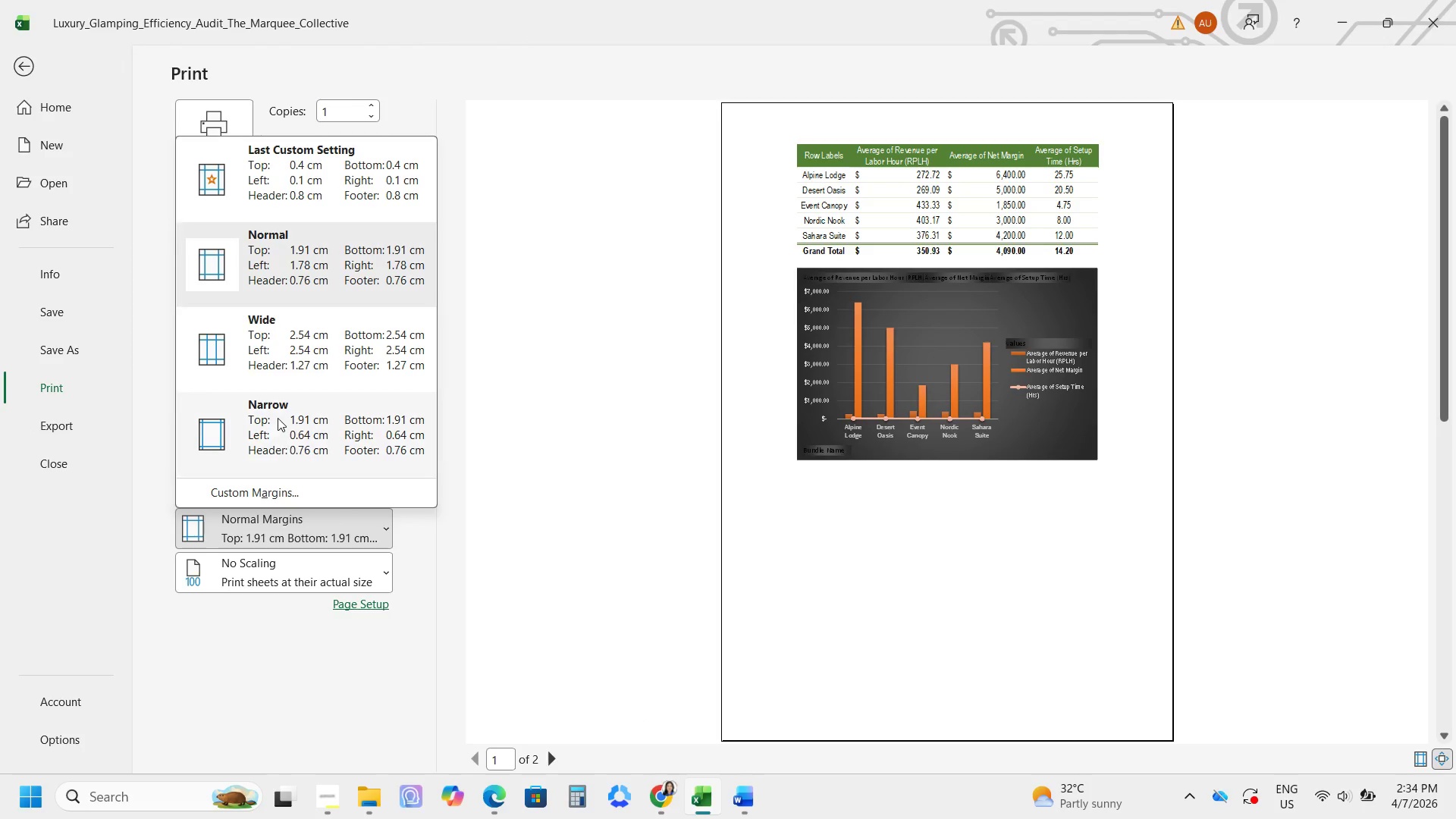 
left_click([278, 418])
 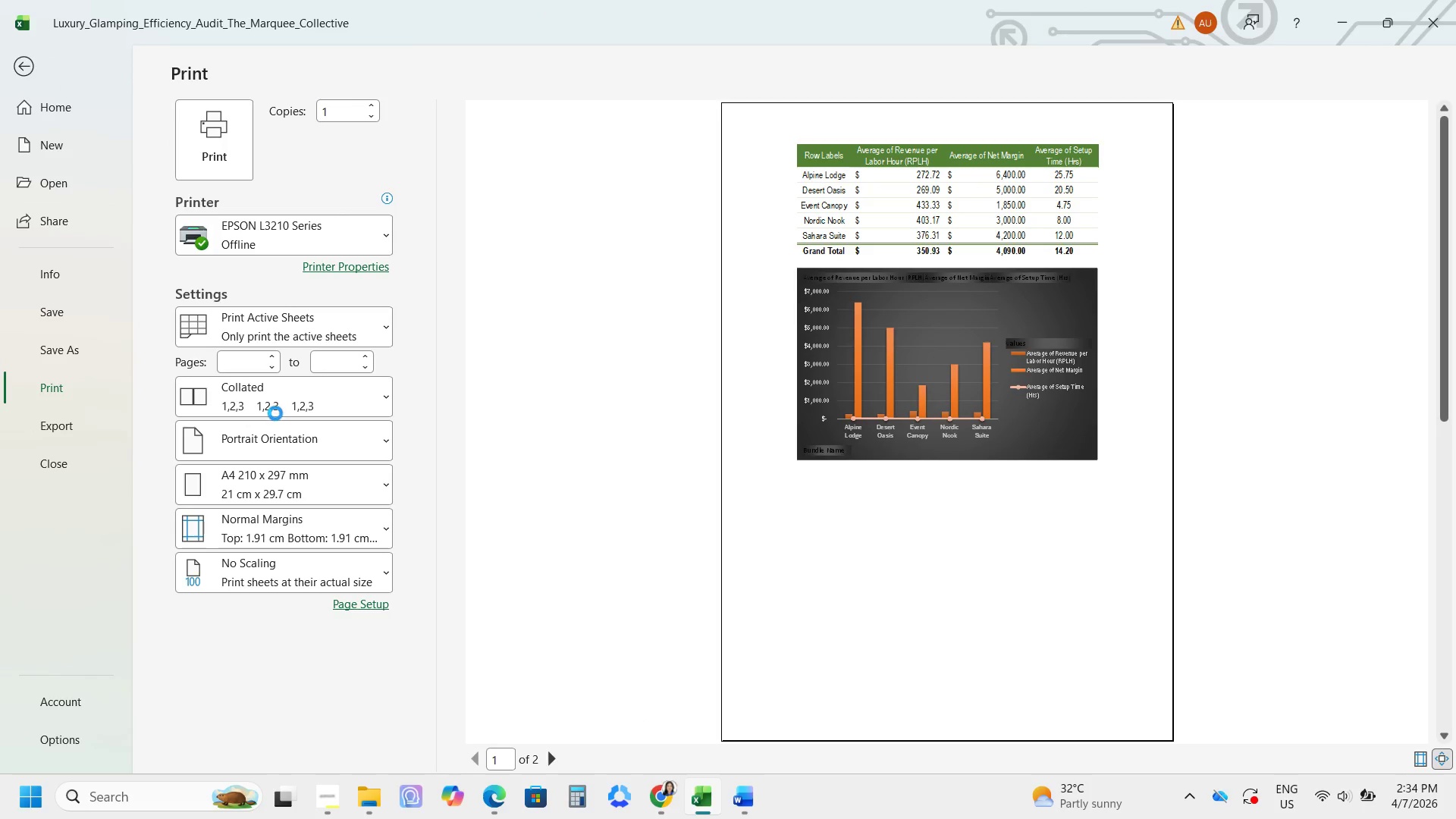 
mouse_move([291, 418])
 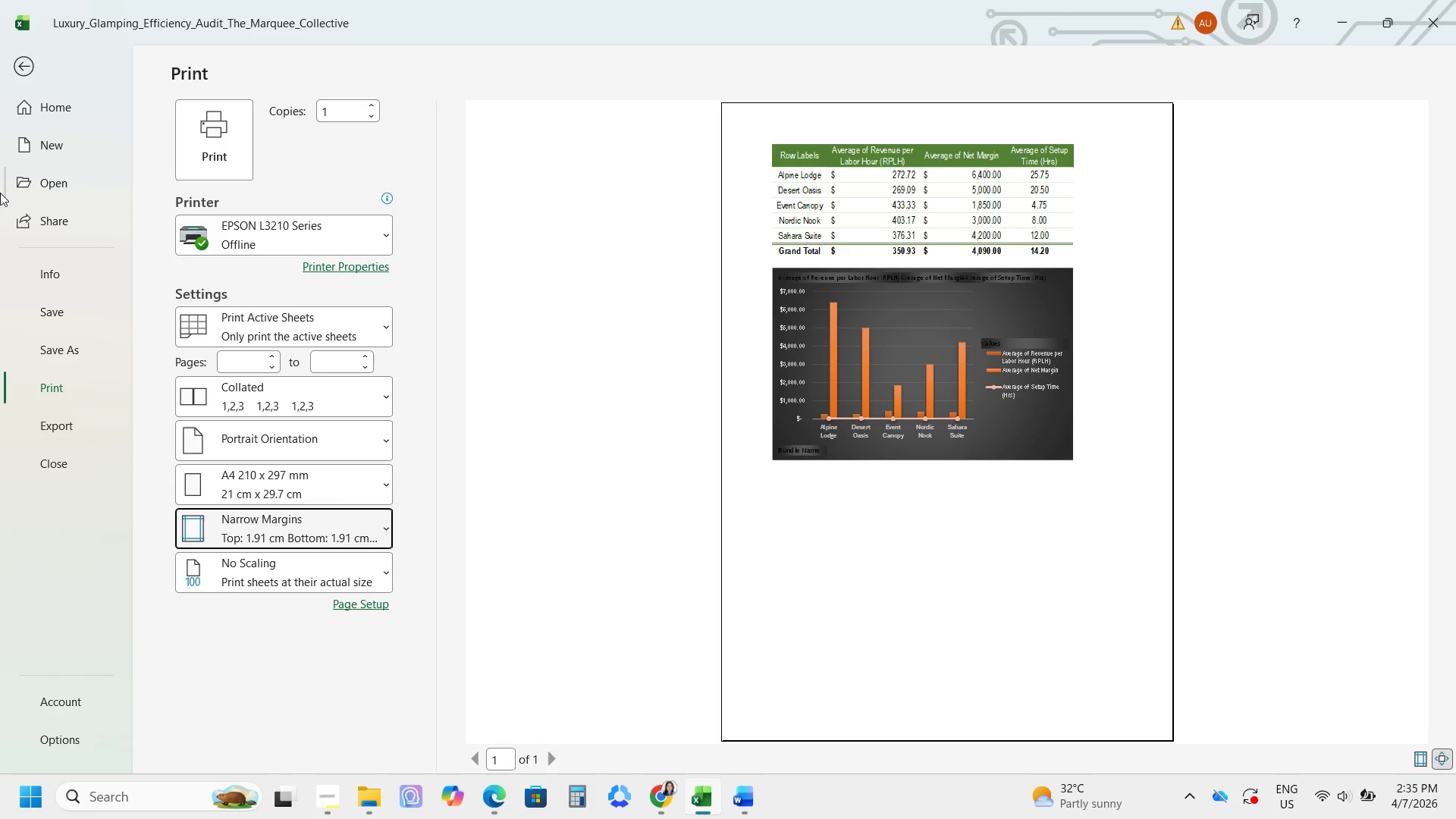 
wait(38.76)
 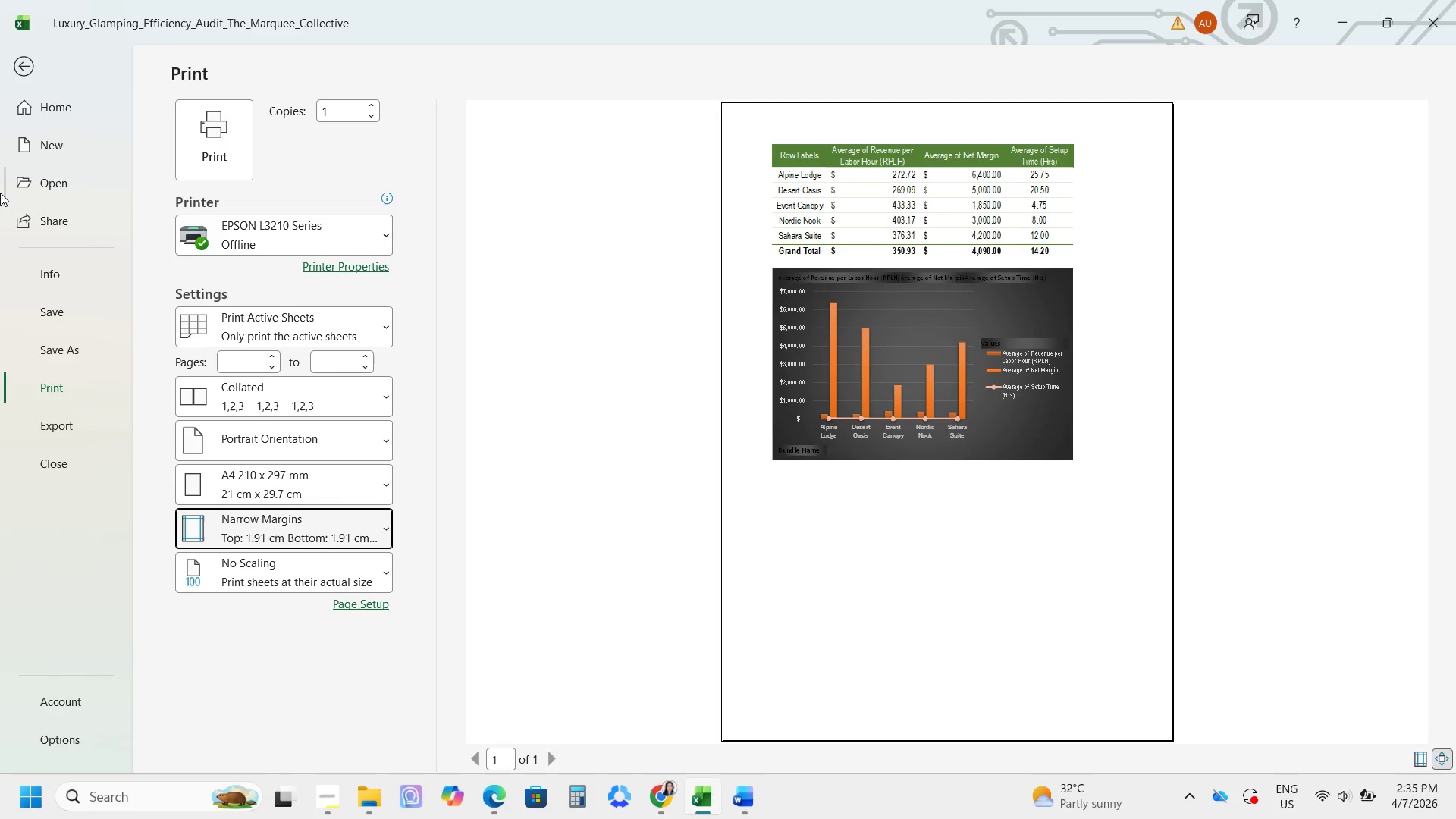 
scroll: coordinate [267, 350], scroll_direction: up, amount: 1.0
 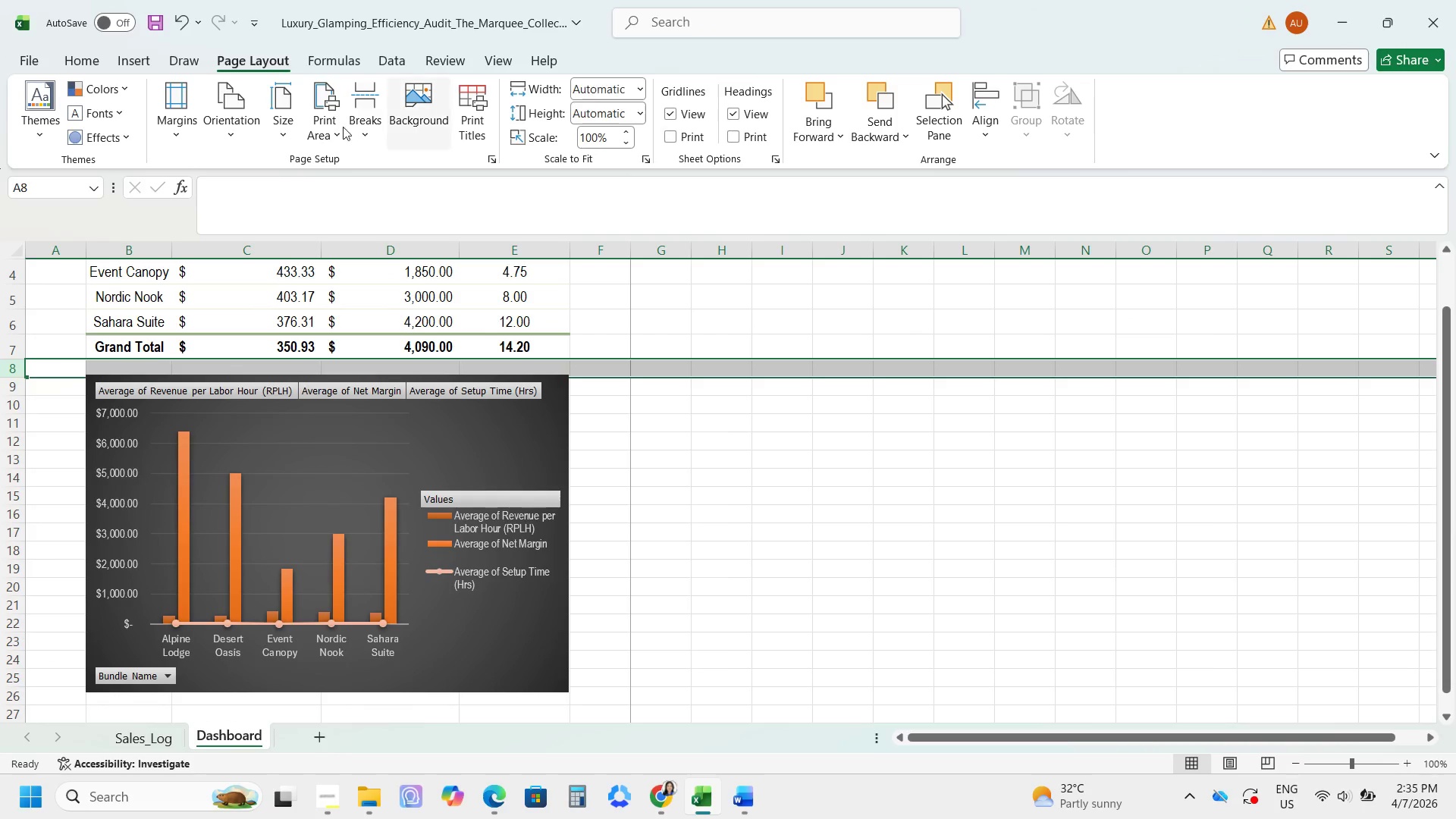 
left_click_drag(start_coordinate=[59, 60], to_coordinate=[65, 61])
 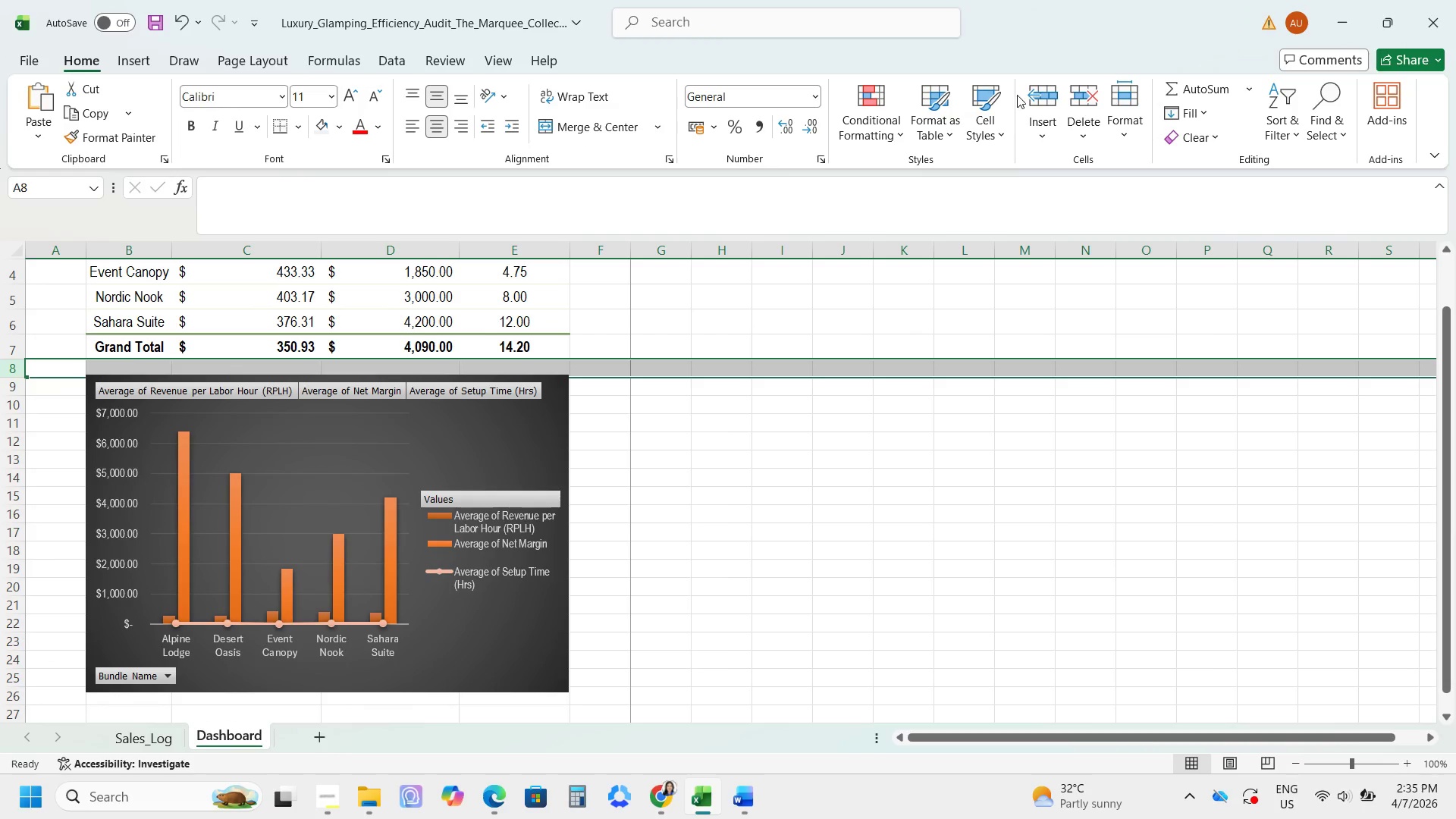 
left_click([1044, 98])
 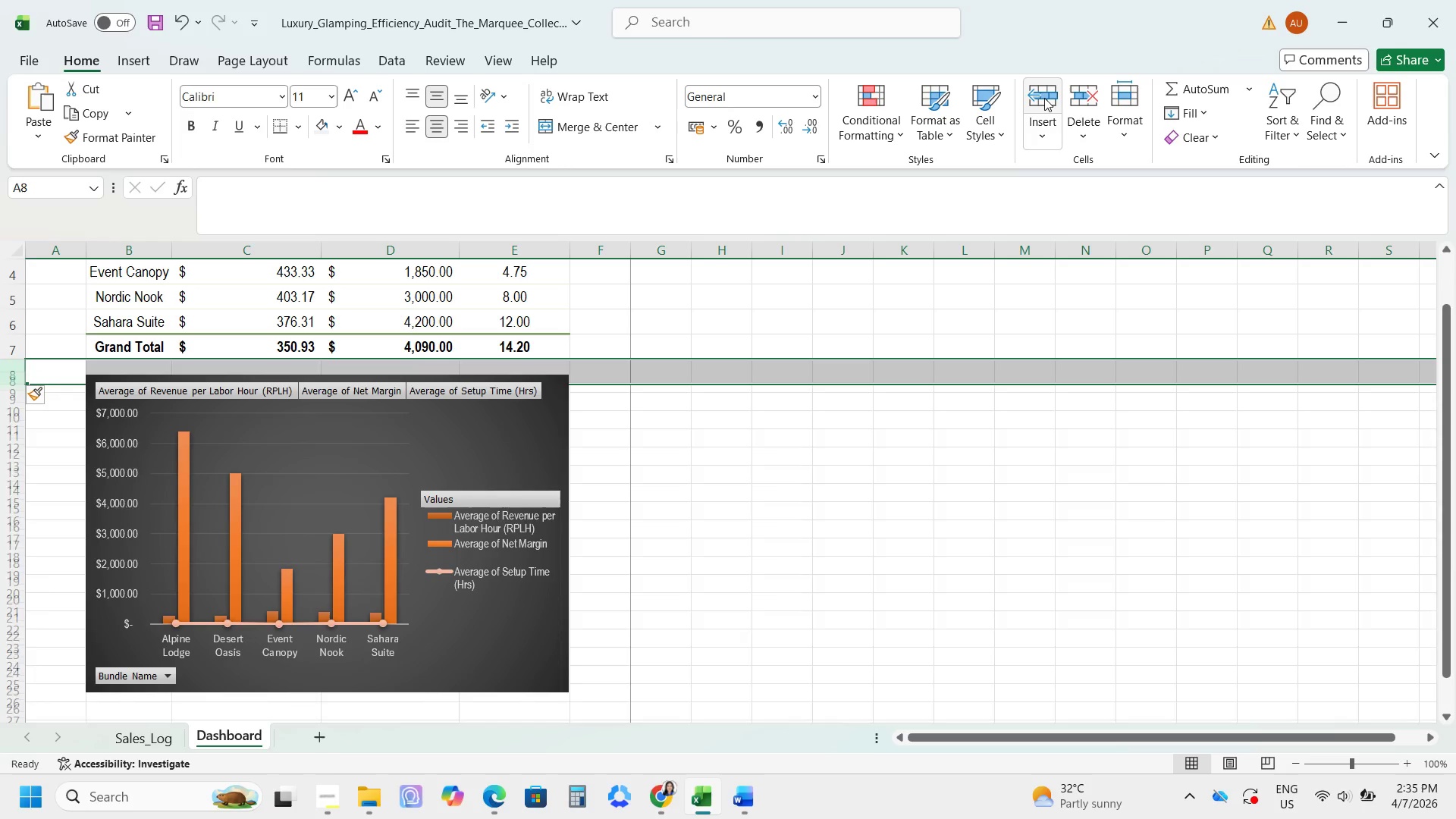 
left_click([1044, 98])
 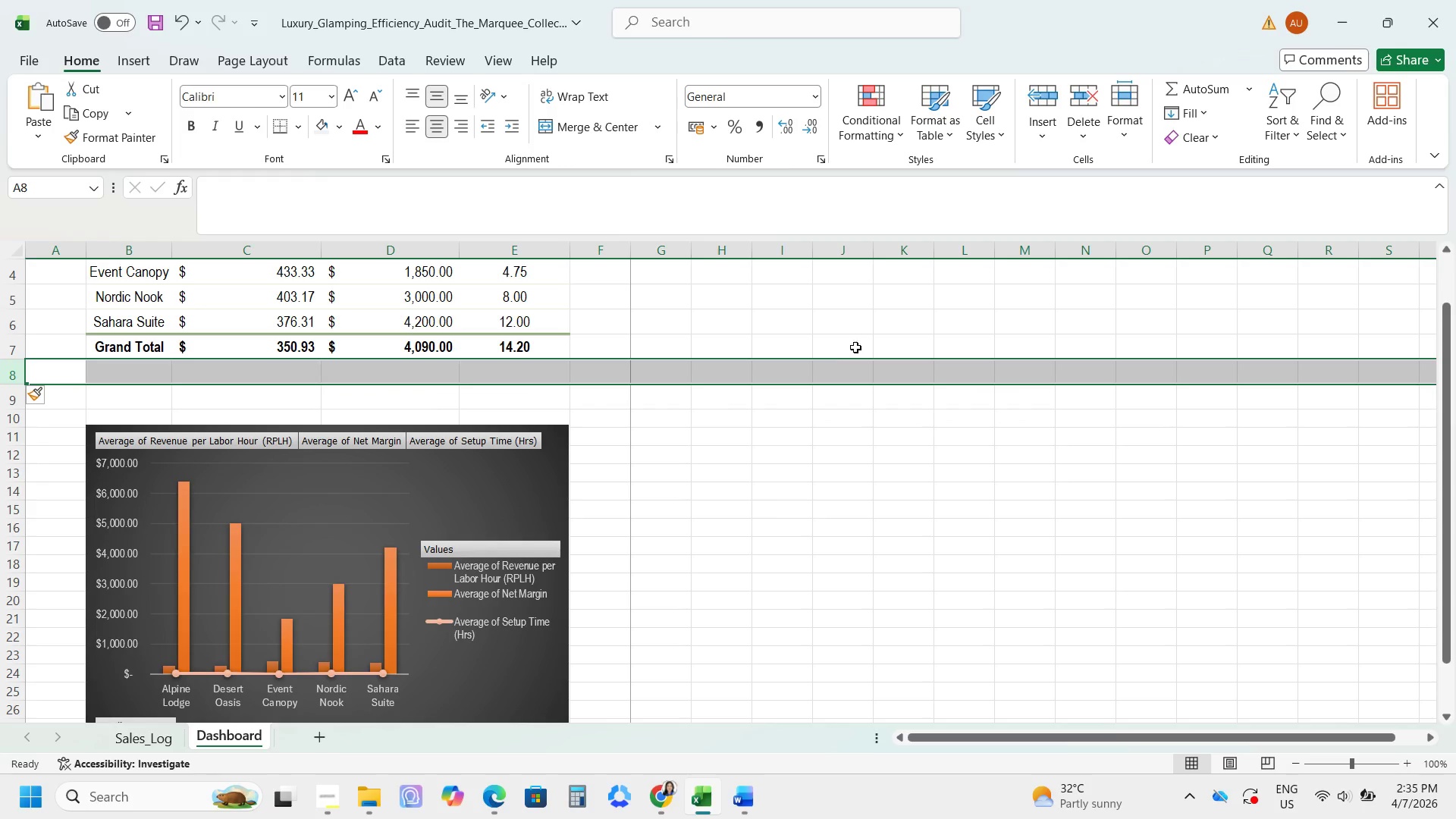 
wait(6.73)
 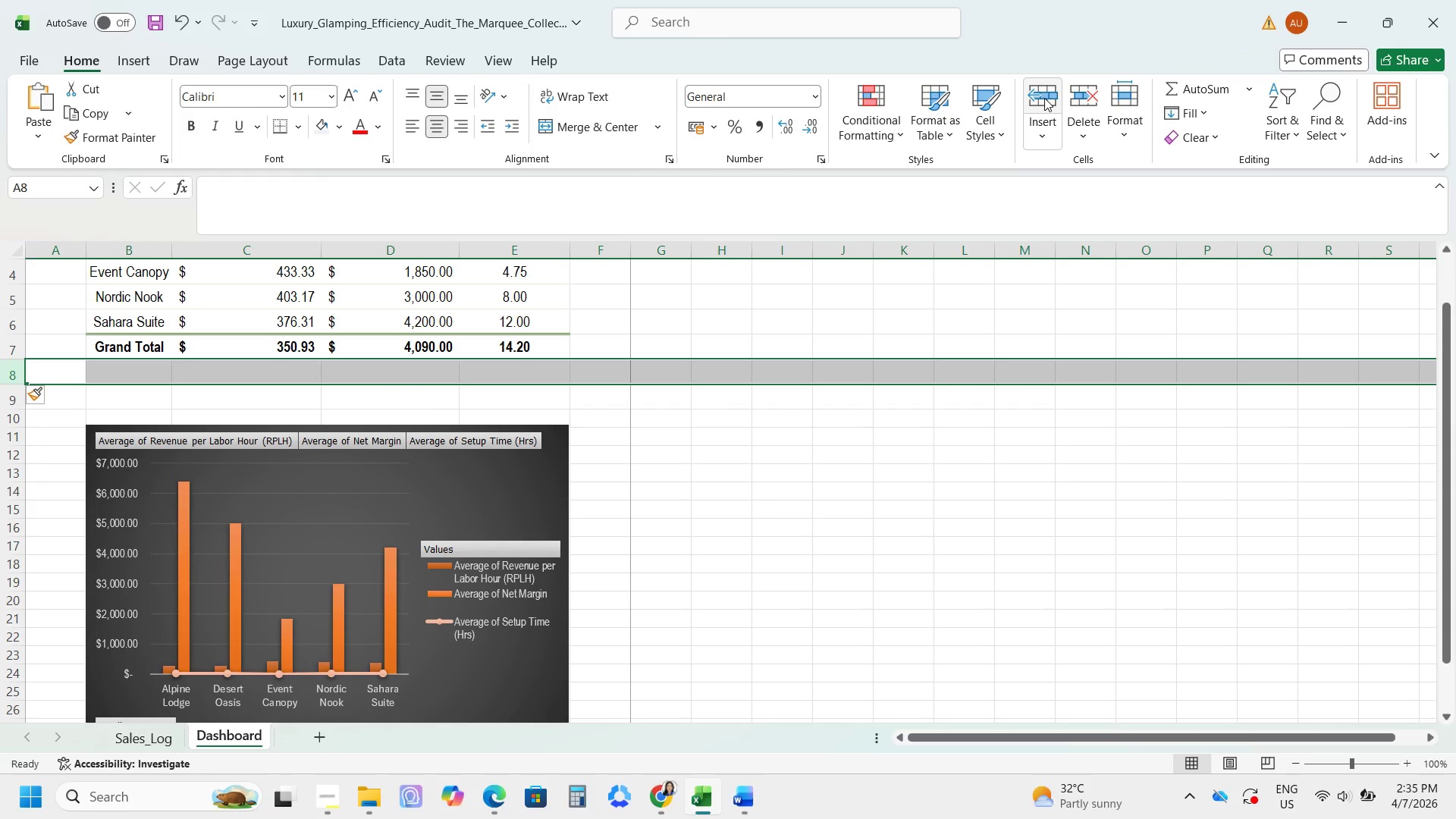 
key(Control+P)
 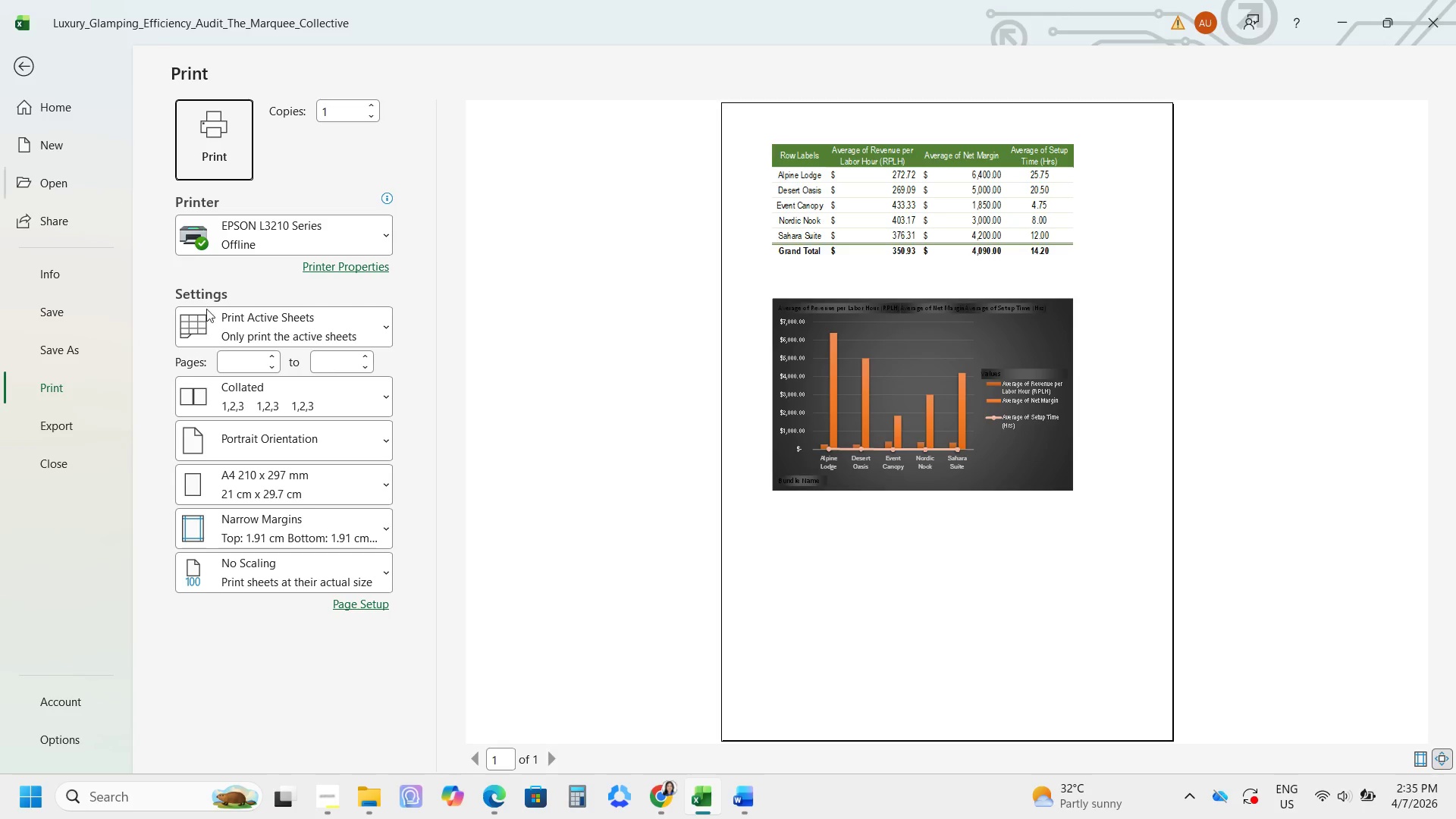 
wait(6.33)
 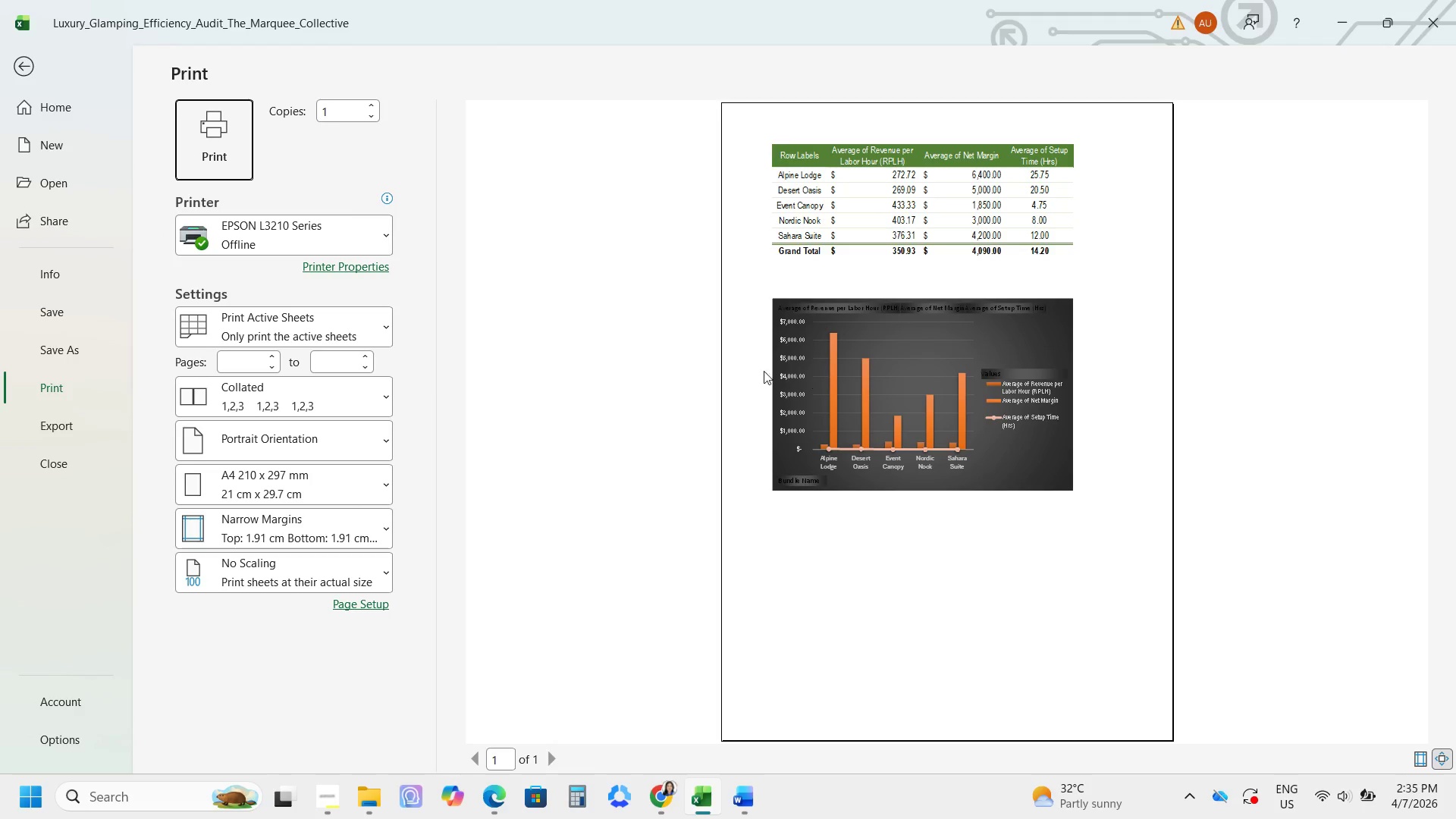 
left_click([237, 528])
 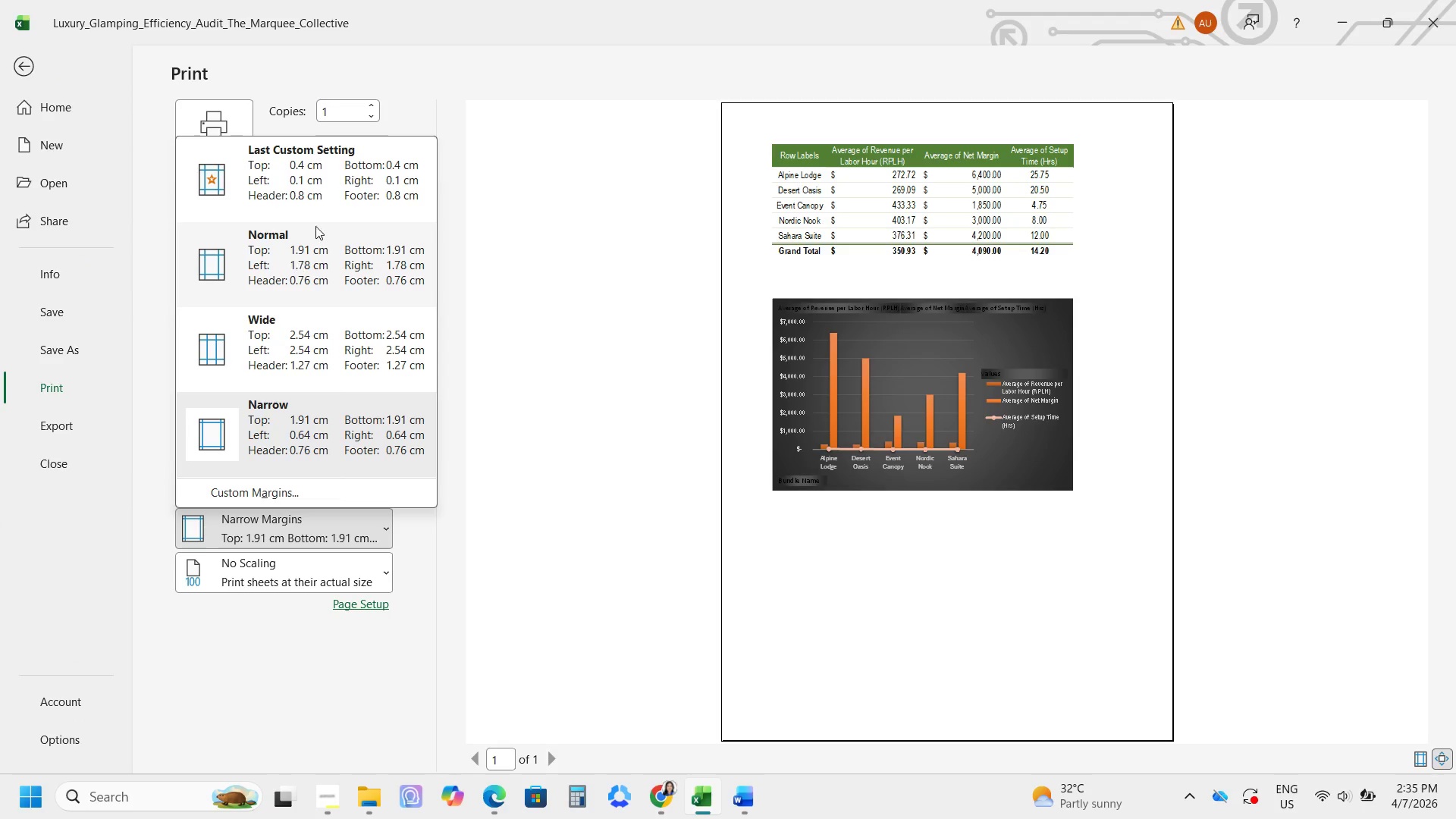 
wait(5.59)
 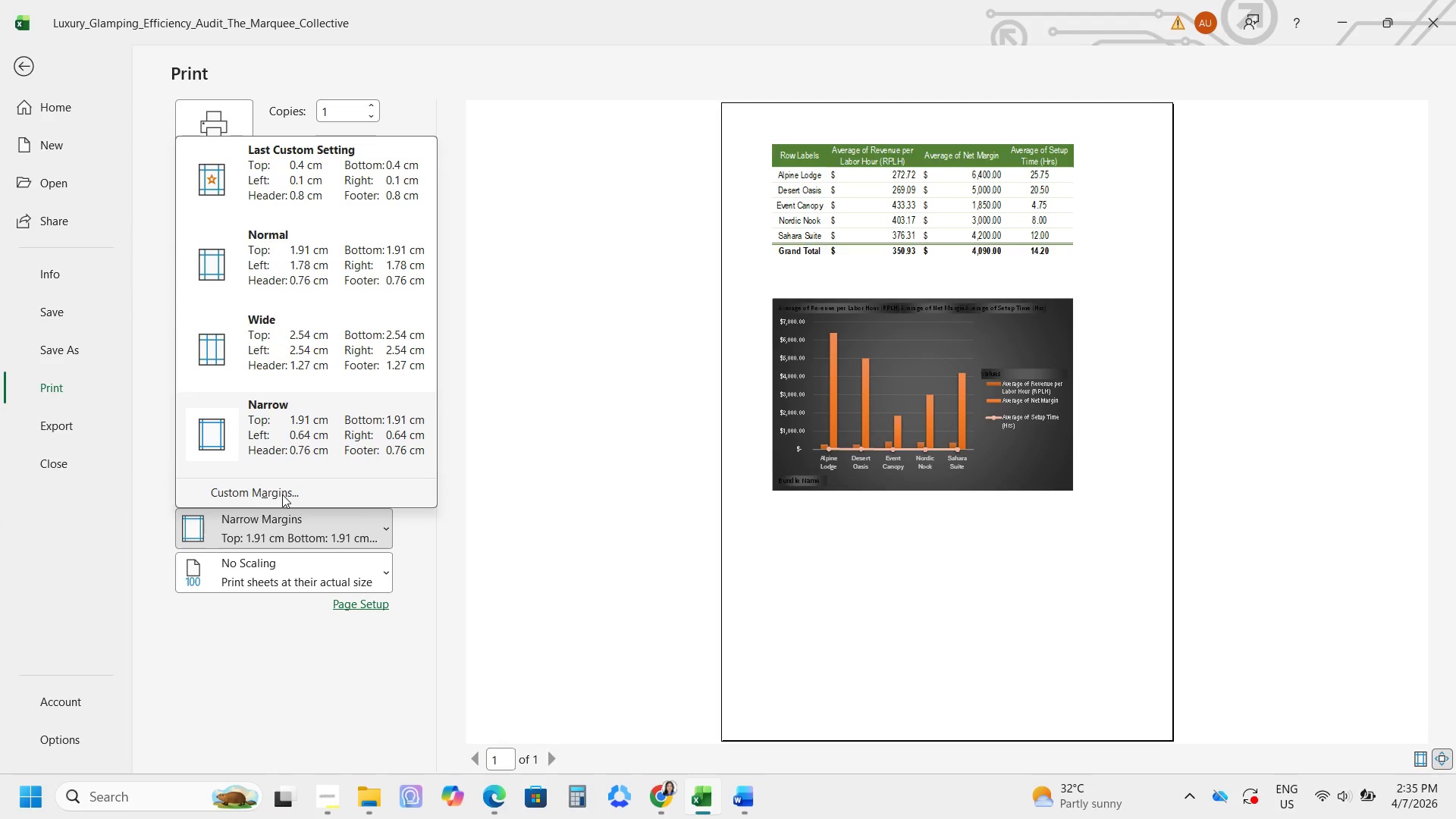 
left_click_drag(start_coordinate=[302, 184], to_coordinate=[303, 188])
 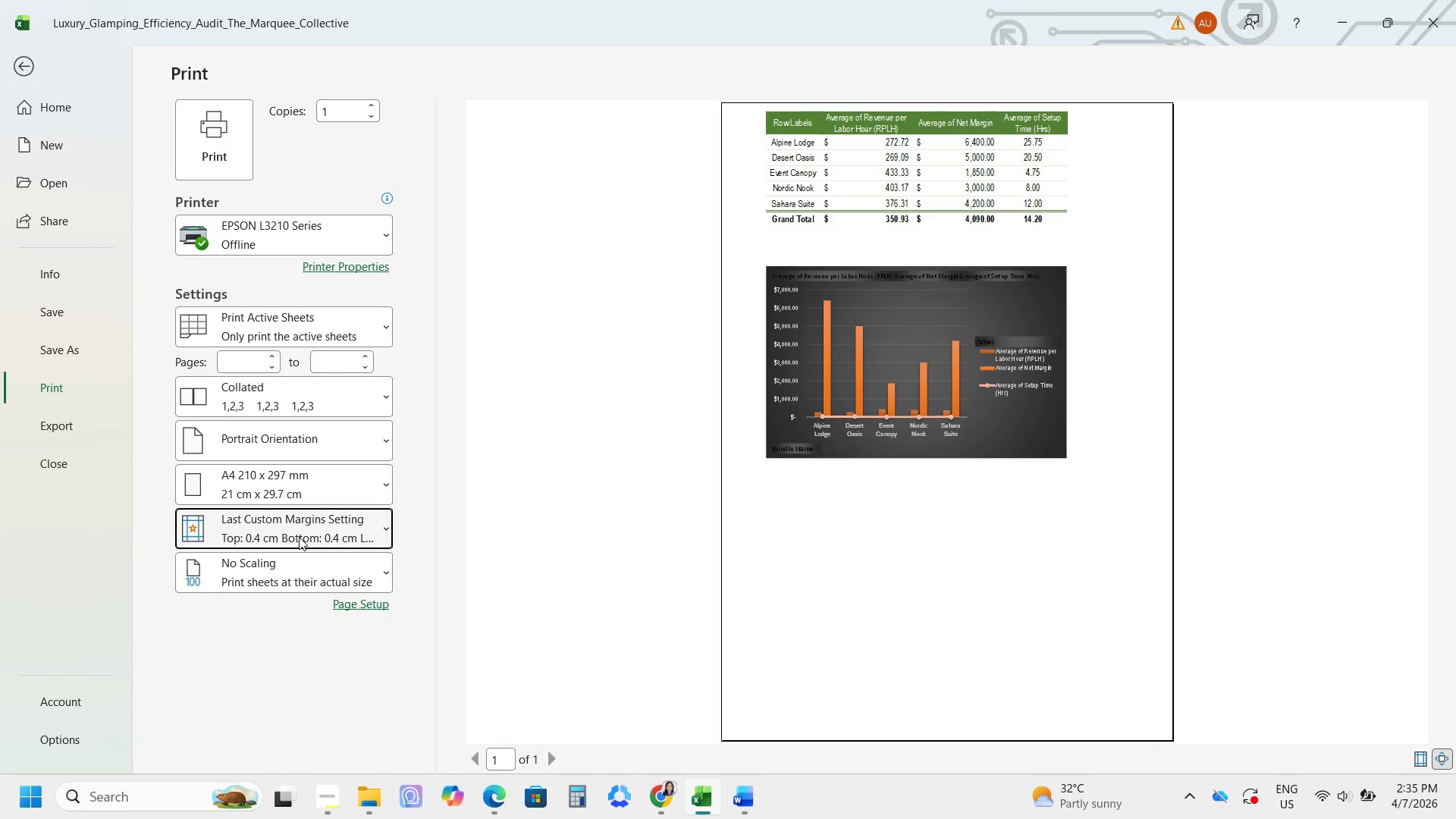 
wait(5.12)
 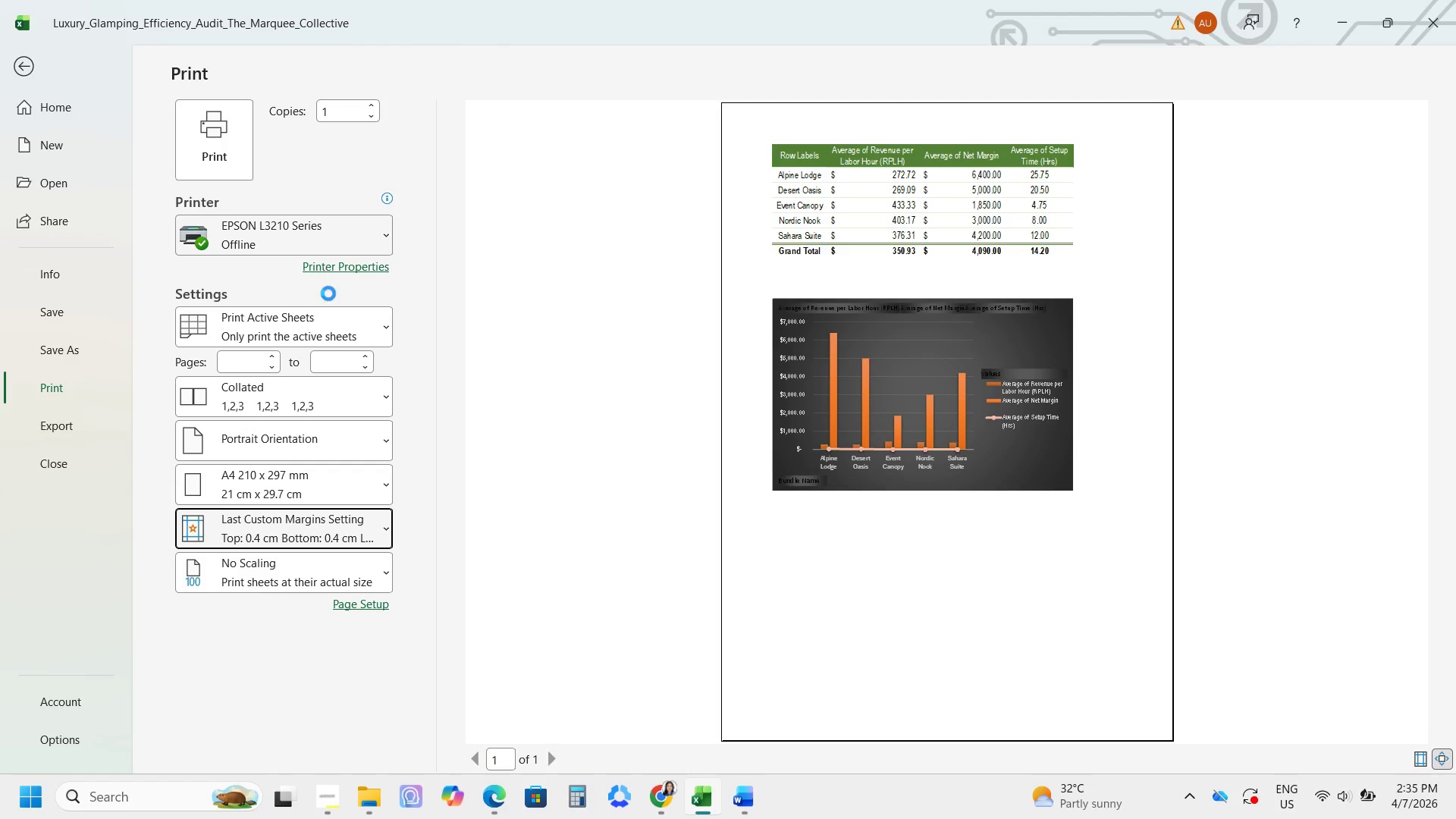 
left_click_drag(start_coordinate=[293, 533], to_coordinate=[293, 529])
 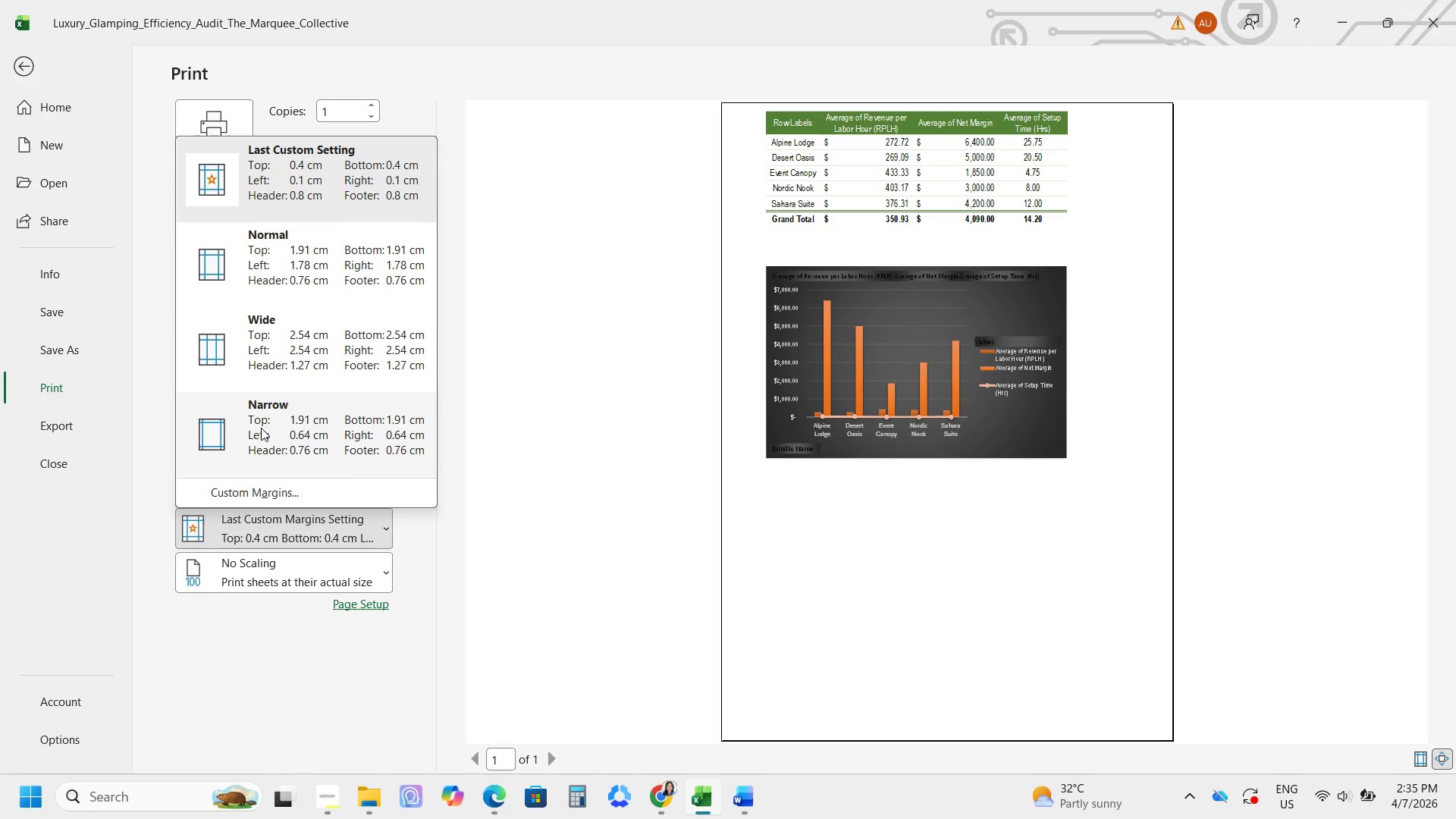 
left_click([261, 428])
 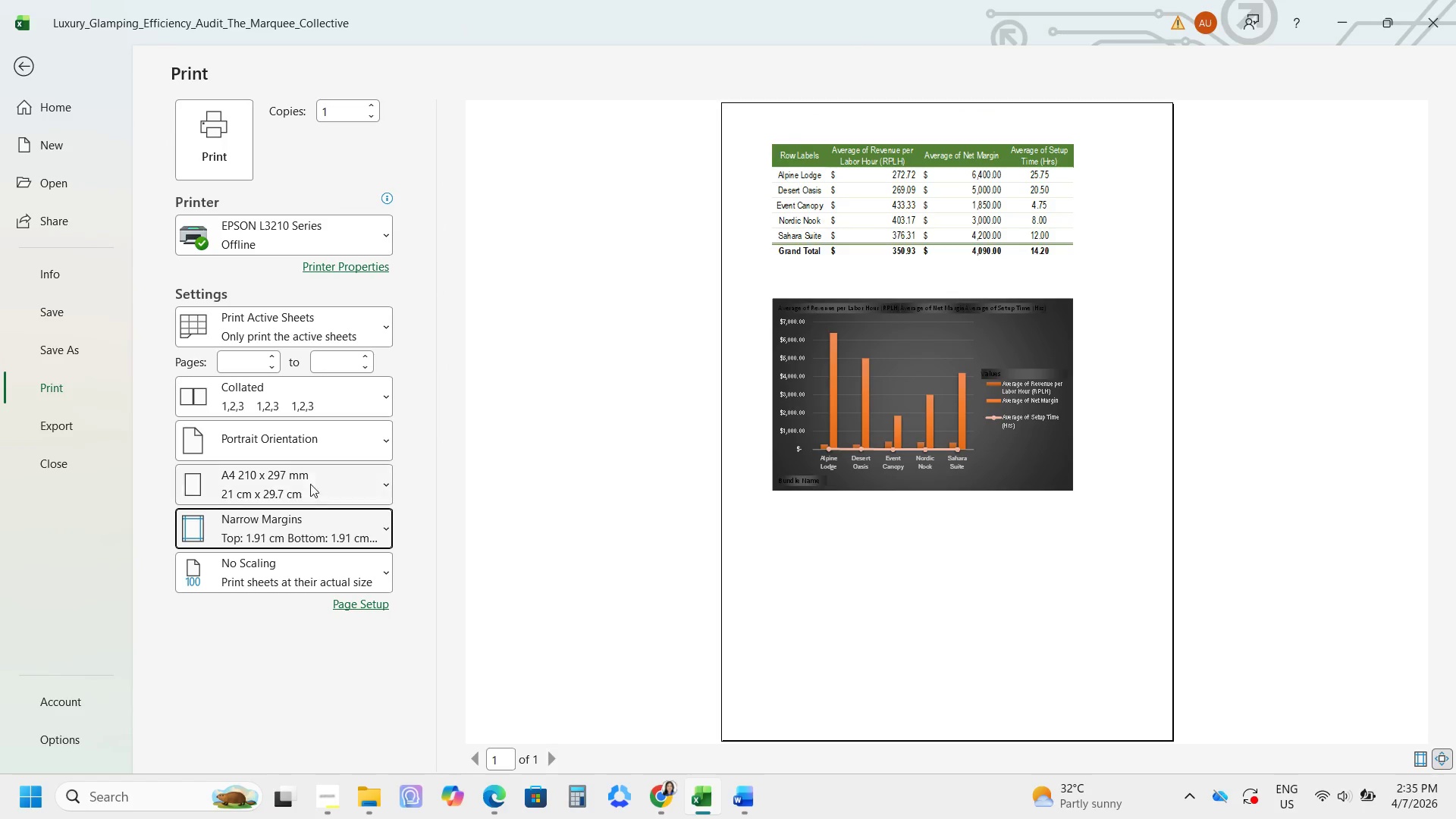 
wait(5.75)
 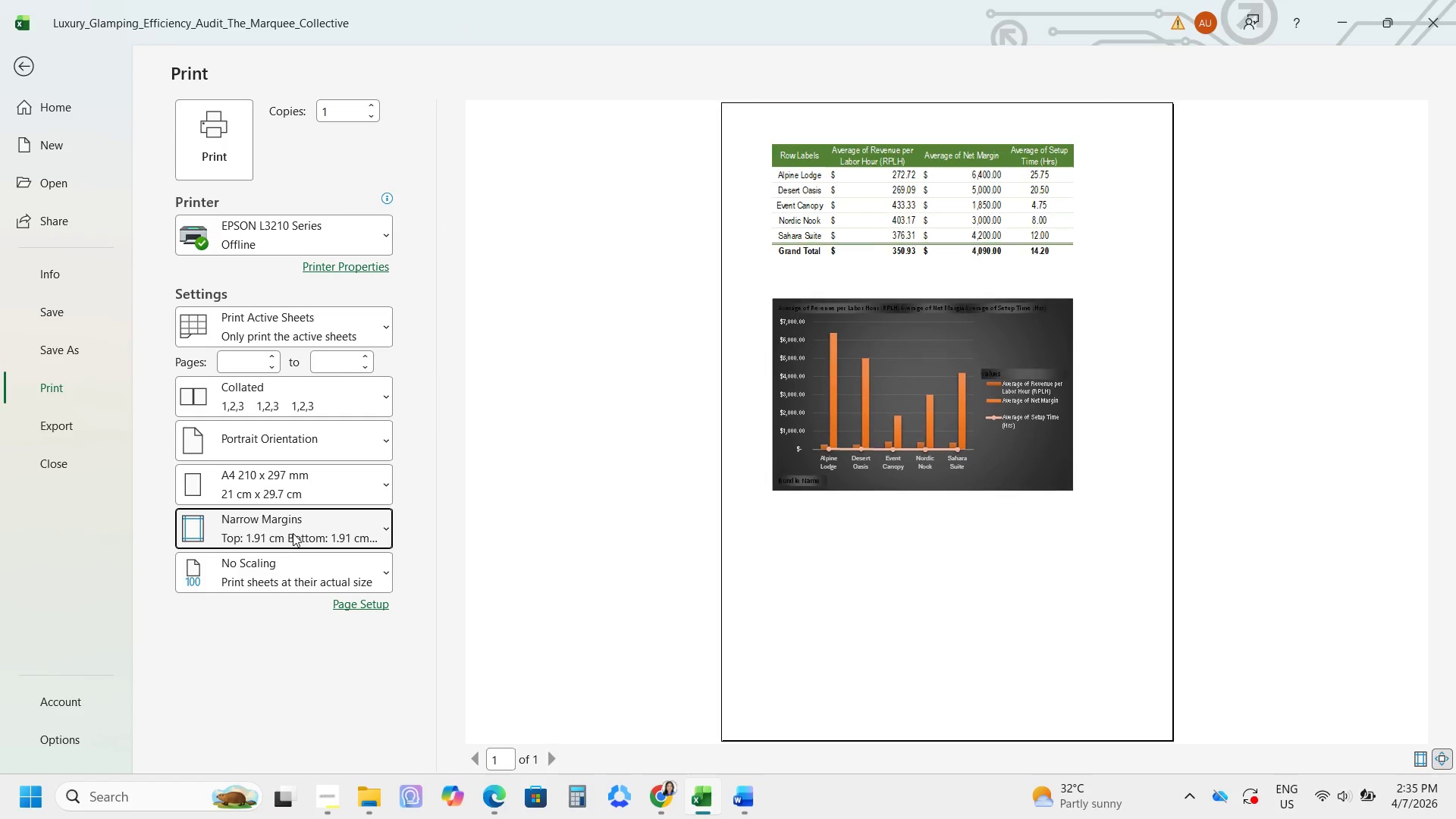 
left_click([21, 60])
 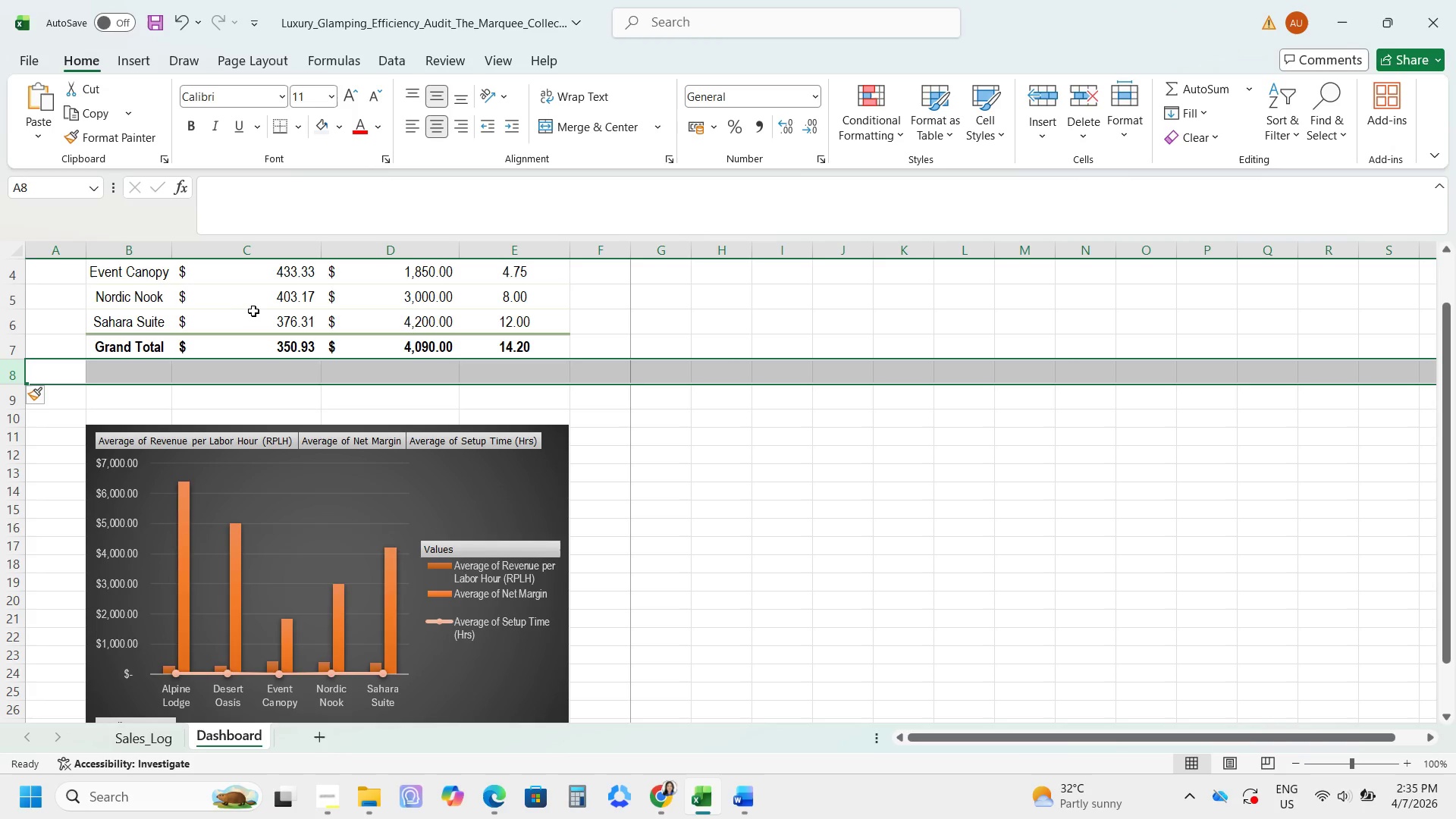 
left_click([283, 317])
 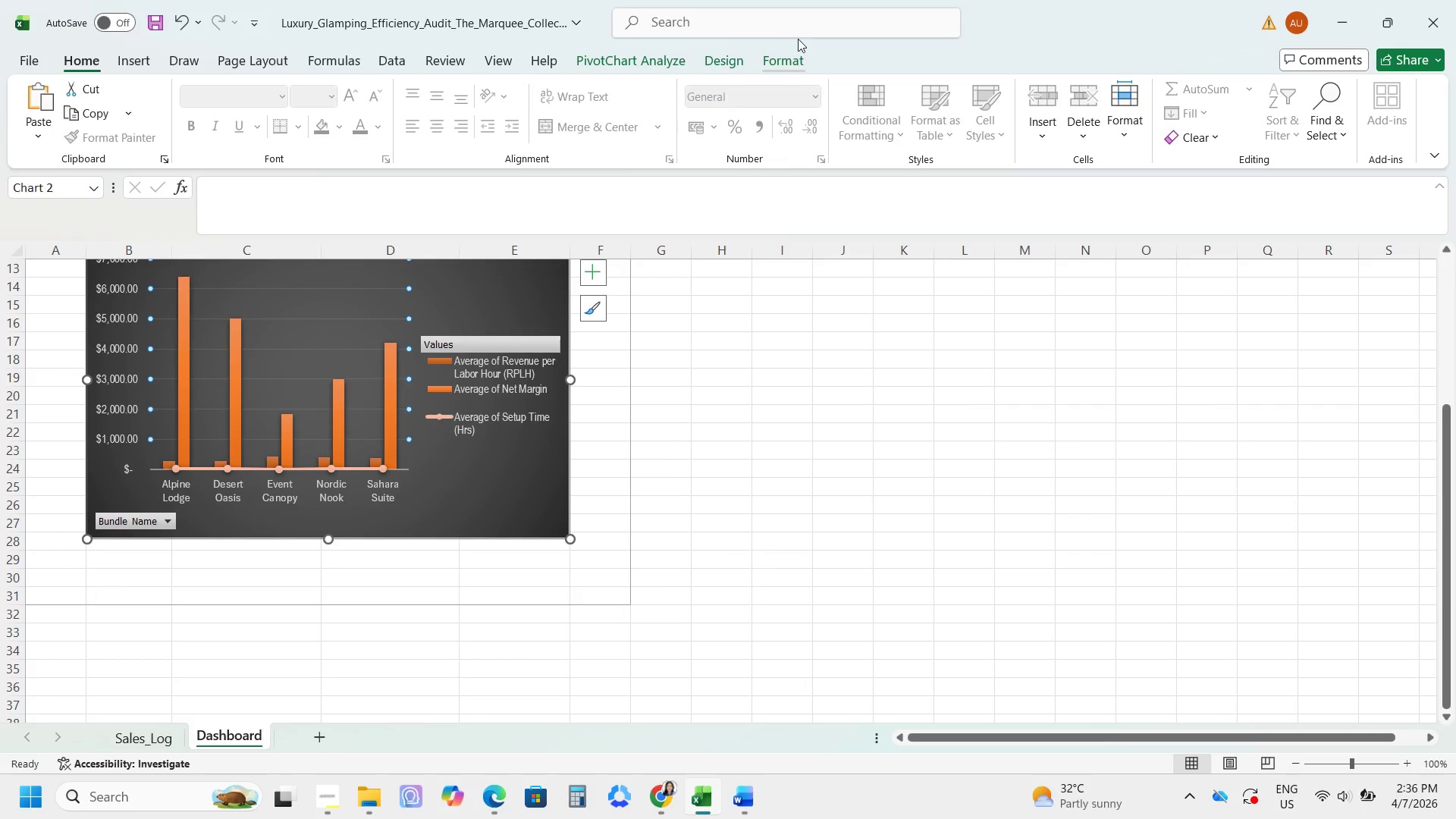 
scroll: coordinate [262, 319], scroll_direction: down, amount: 3.0
 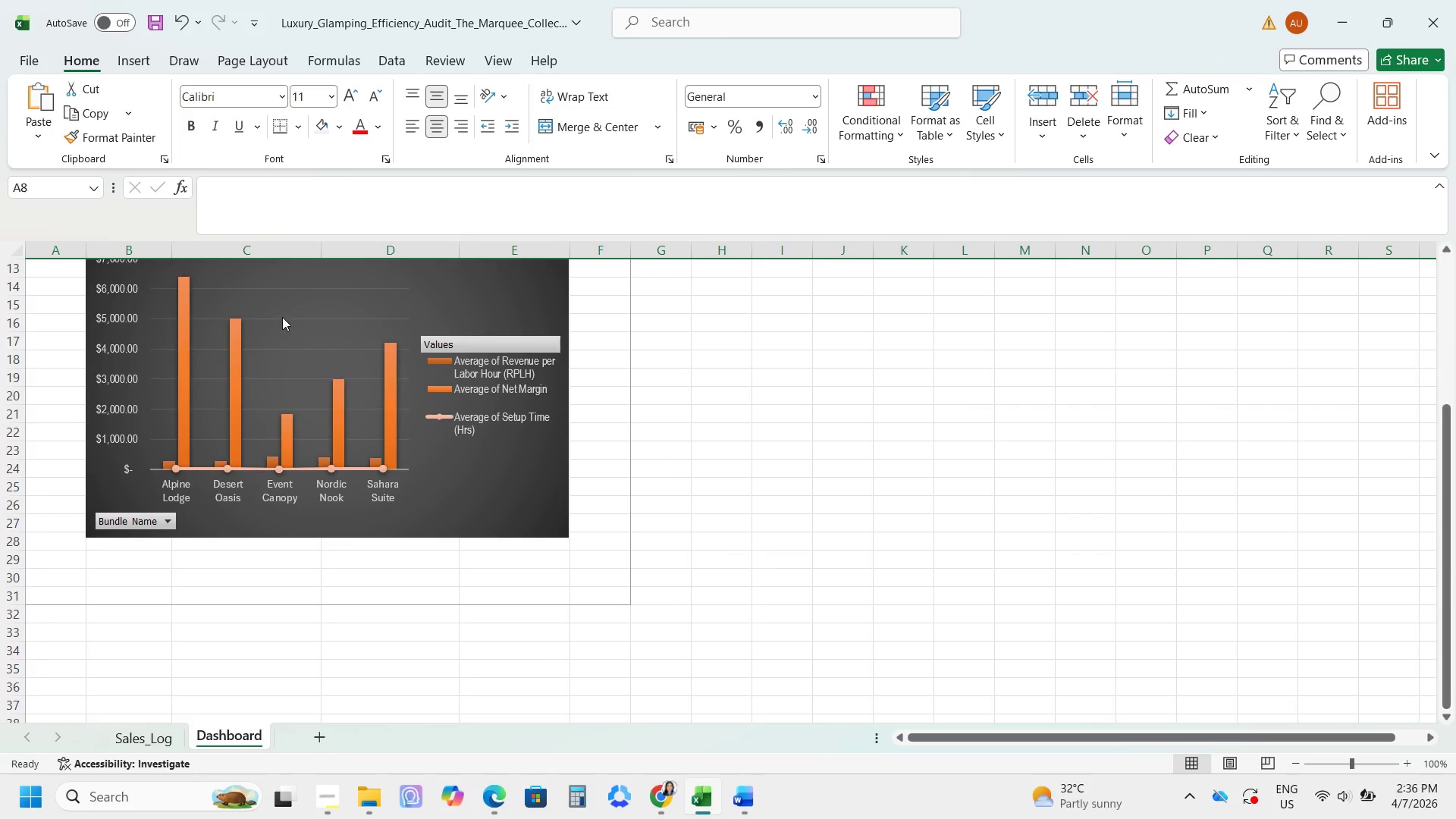 
left_click([791, 63])
 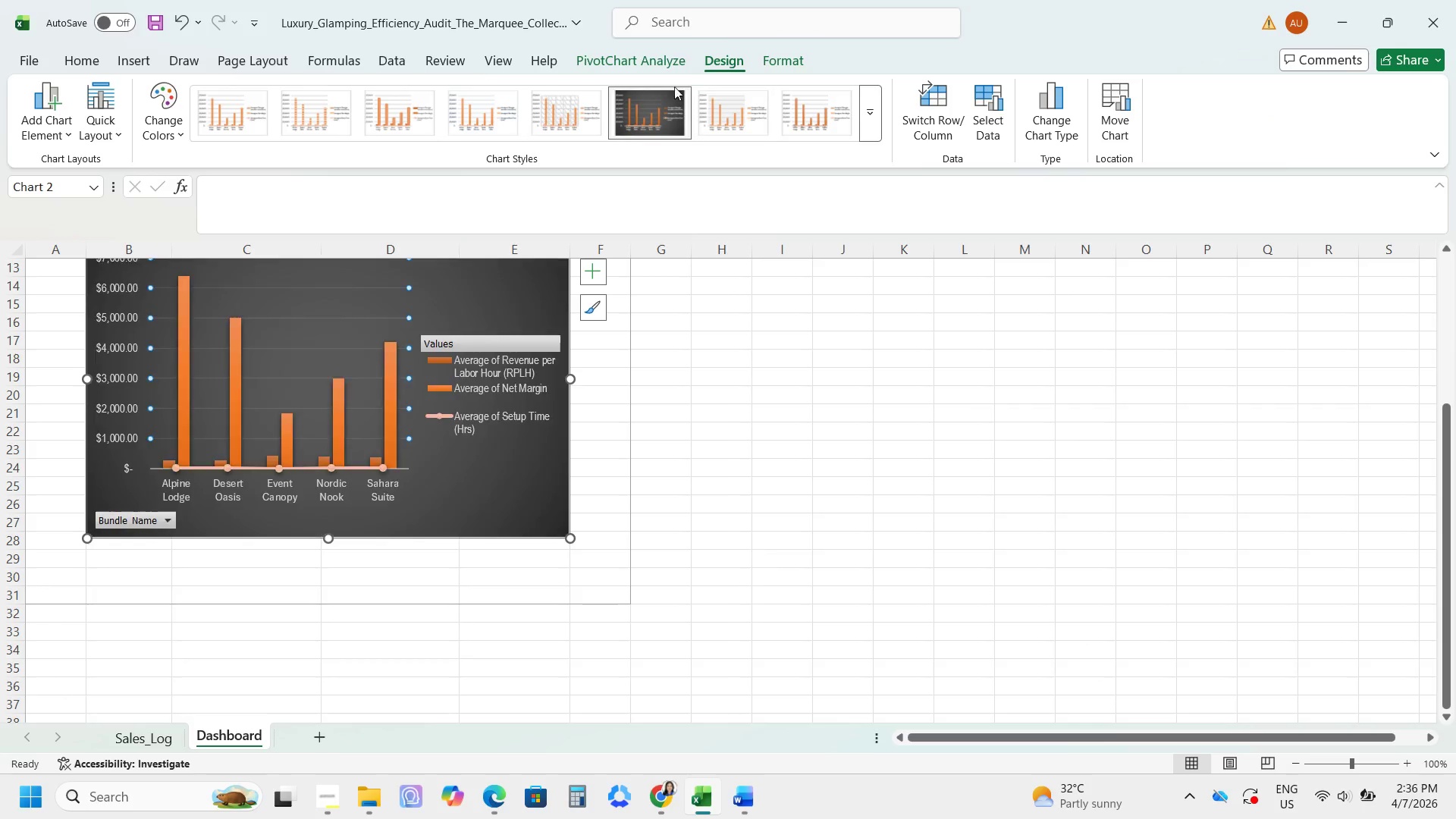 
wait(5.95)
 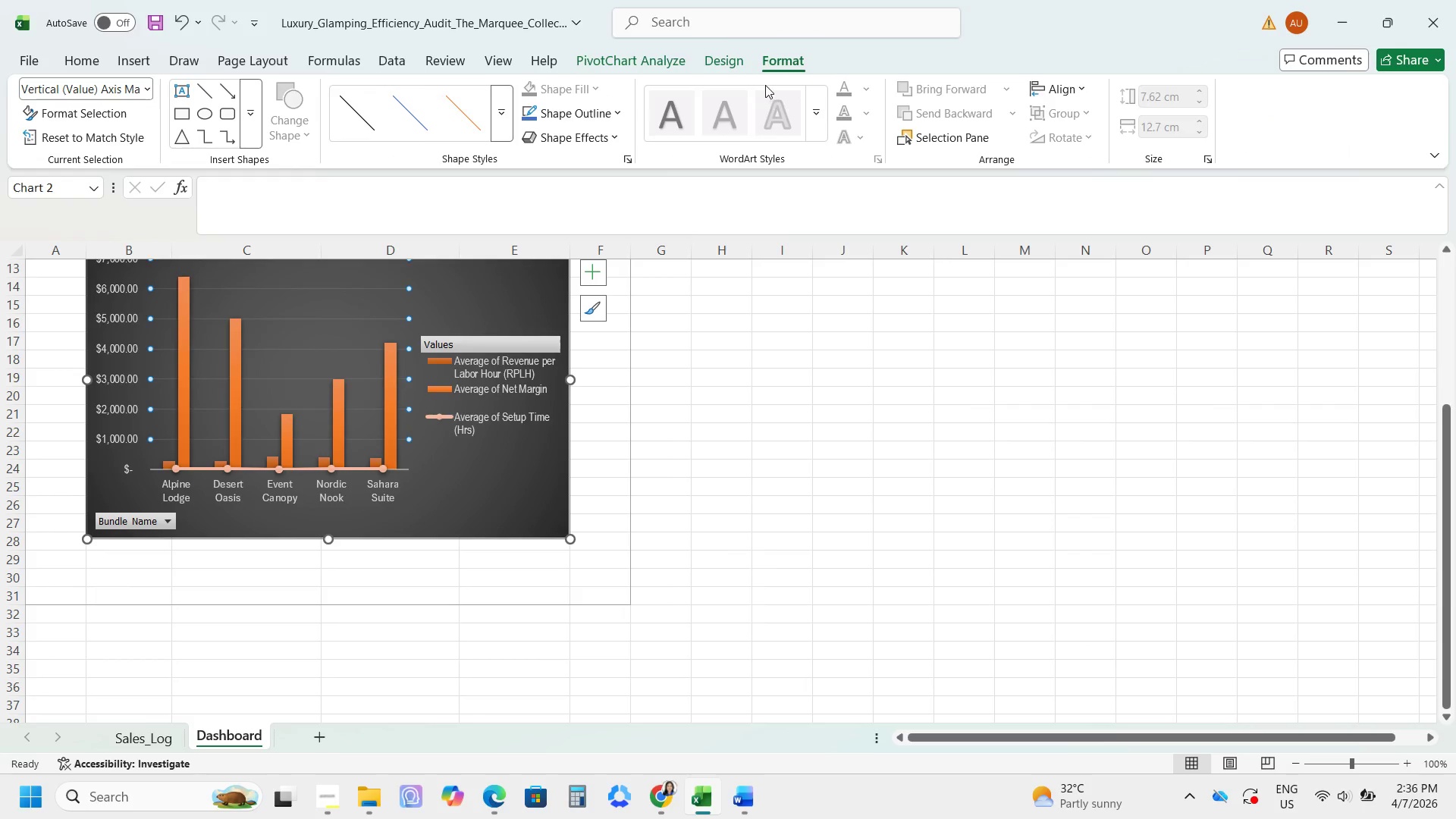 
left_click([174, 132])
 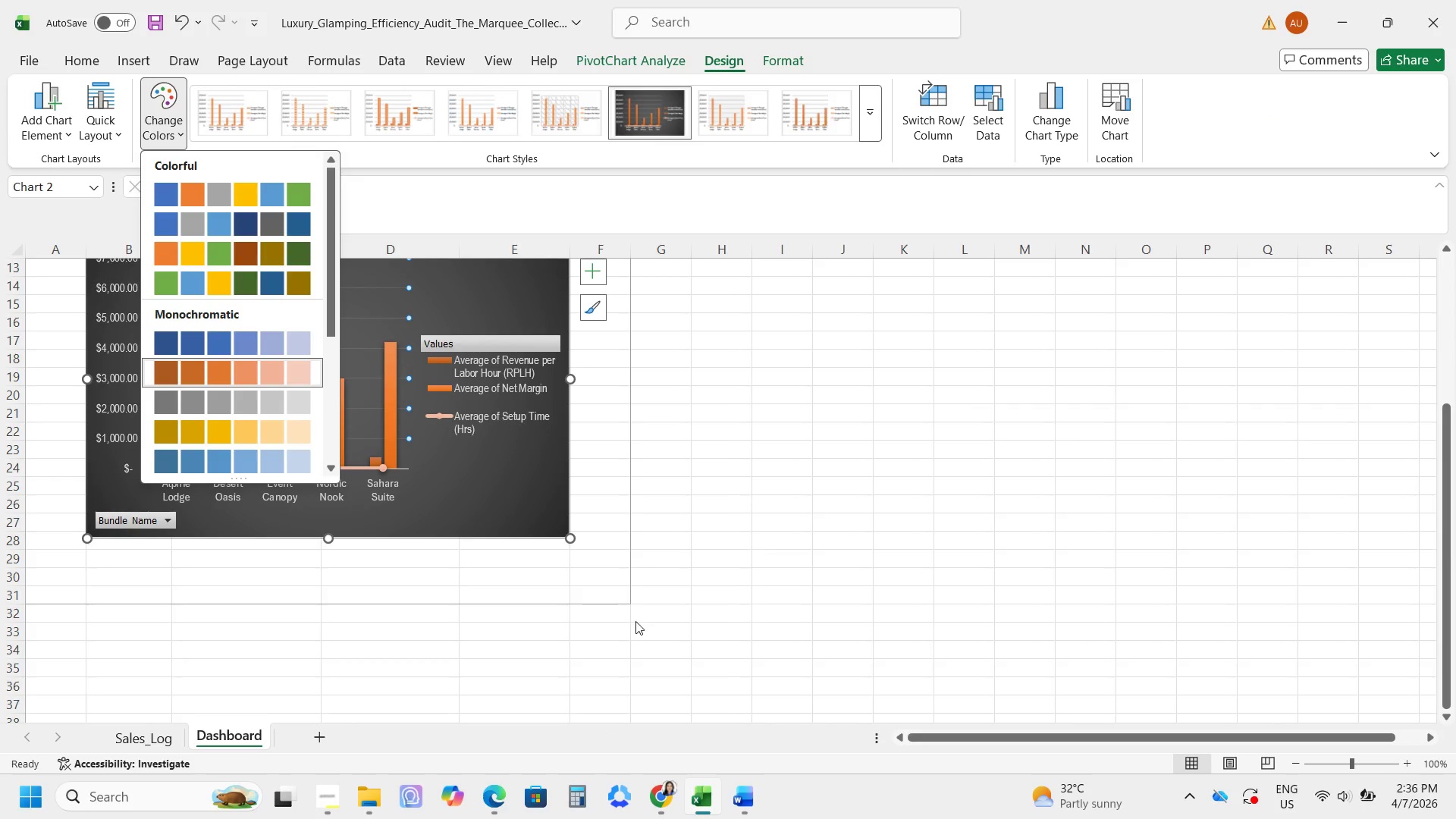 
left_click([654, 799])
 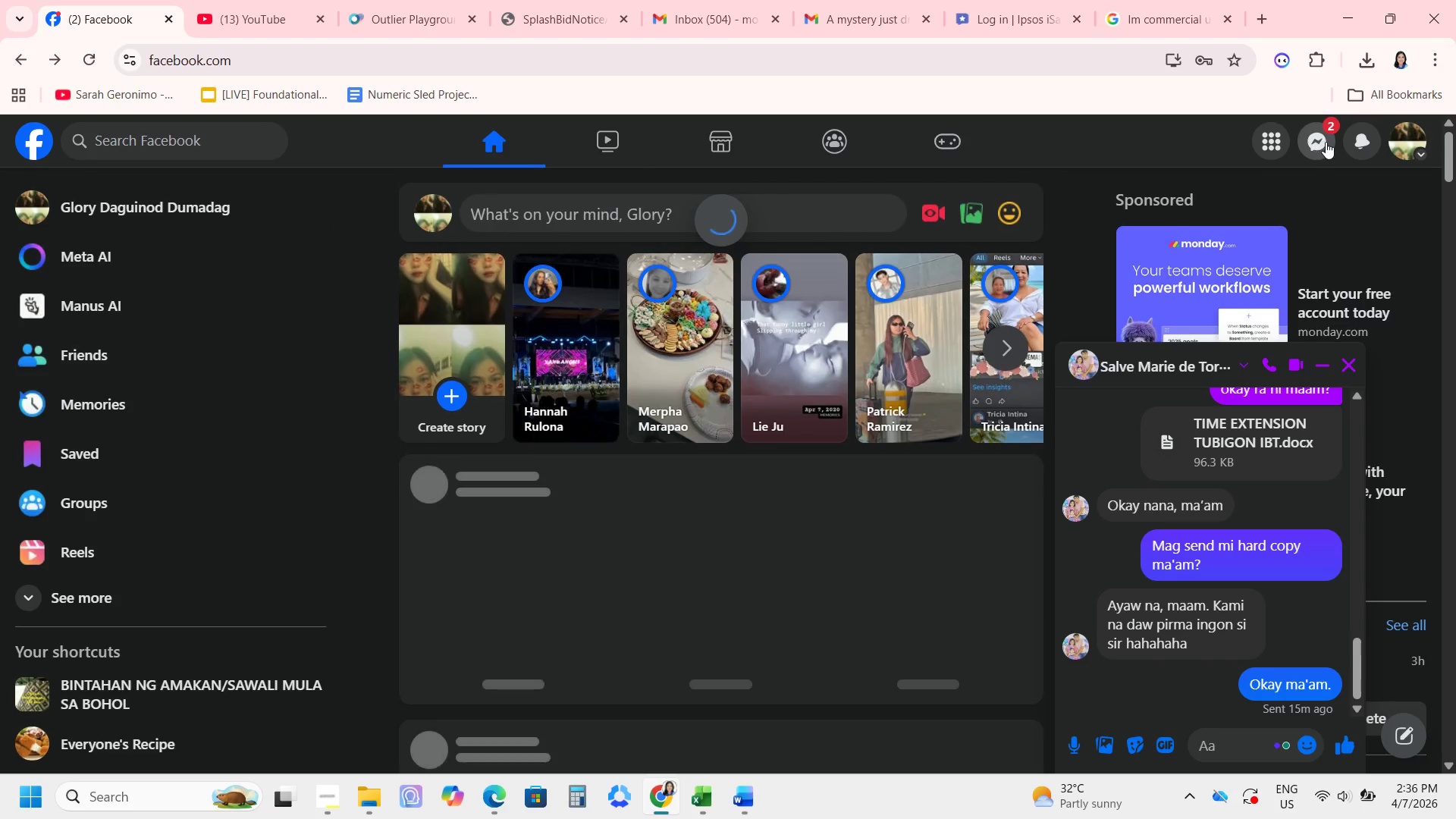 
left_click([1326, 142])
 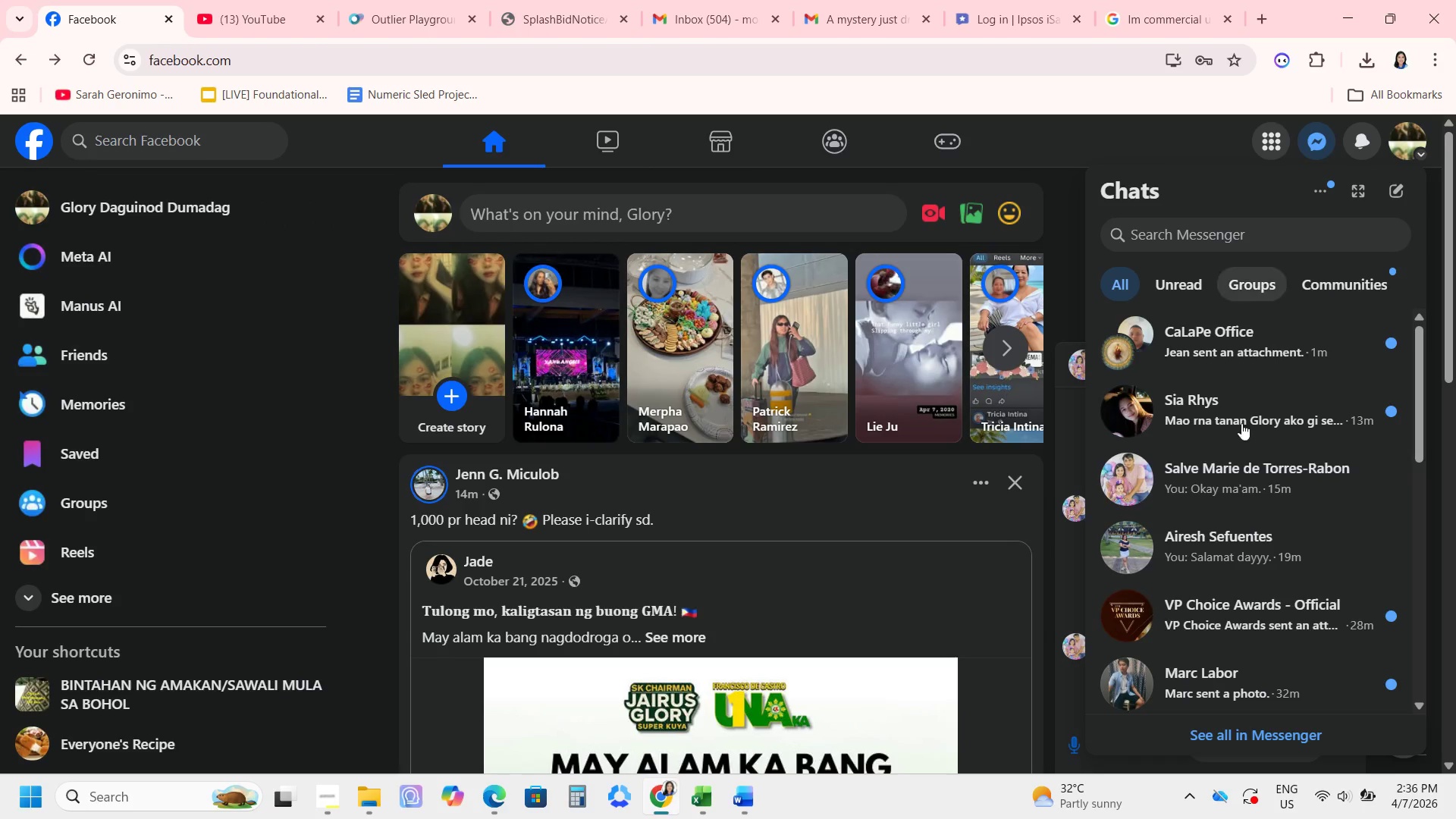 
mouse_move([1217, 425])
 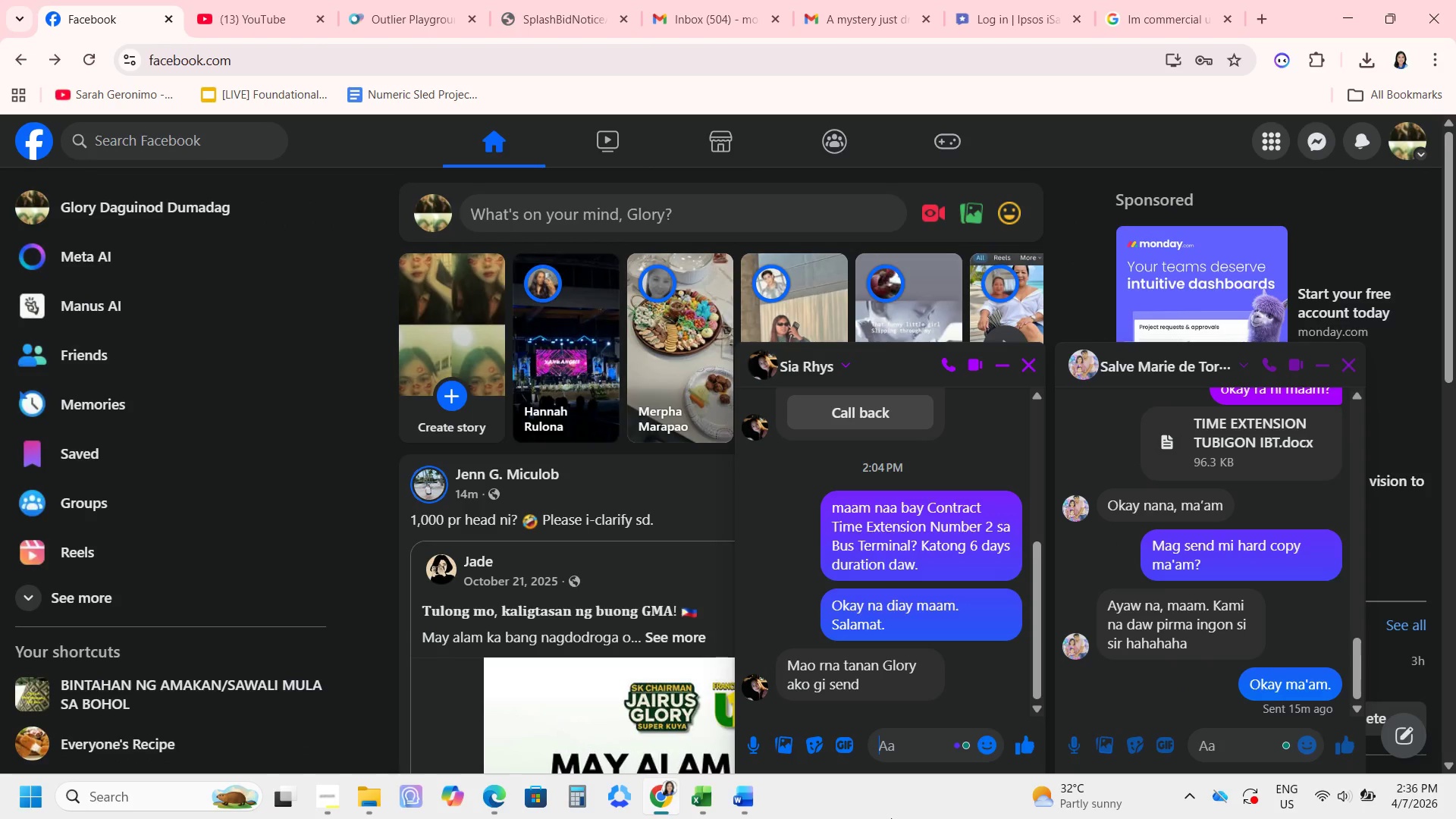 
type(Okay maam. Salamat. )
 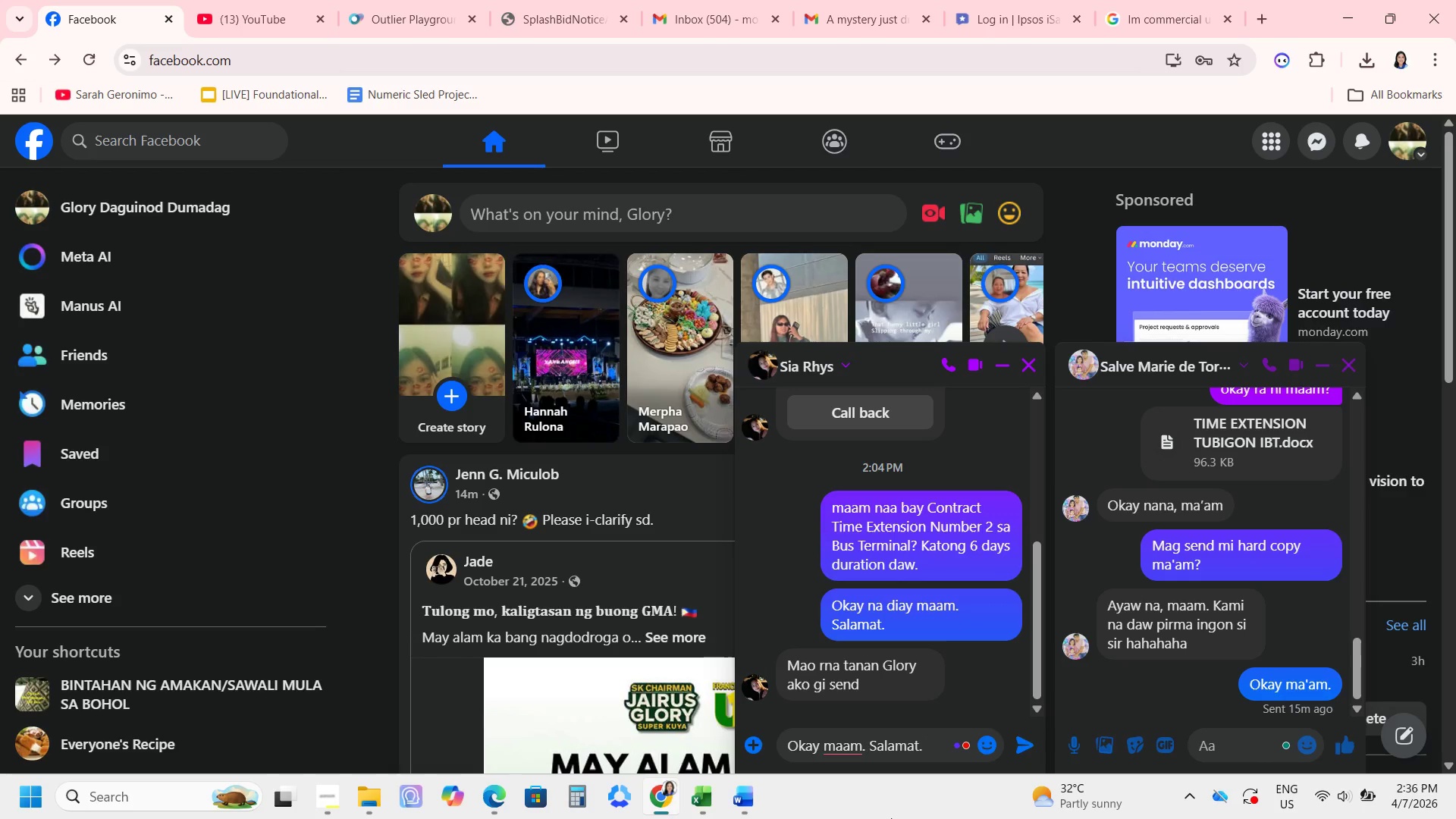 
key(Enter)
 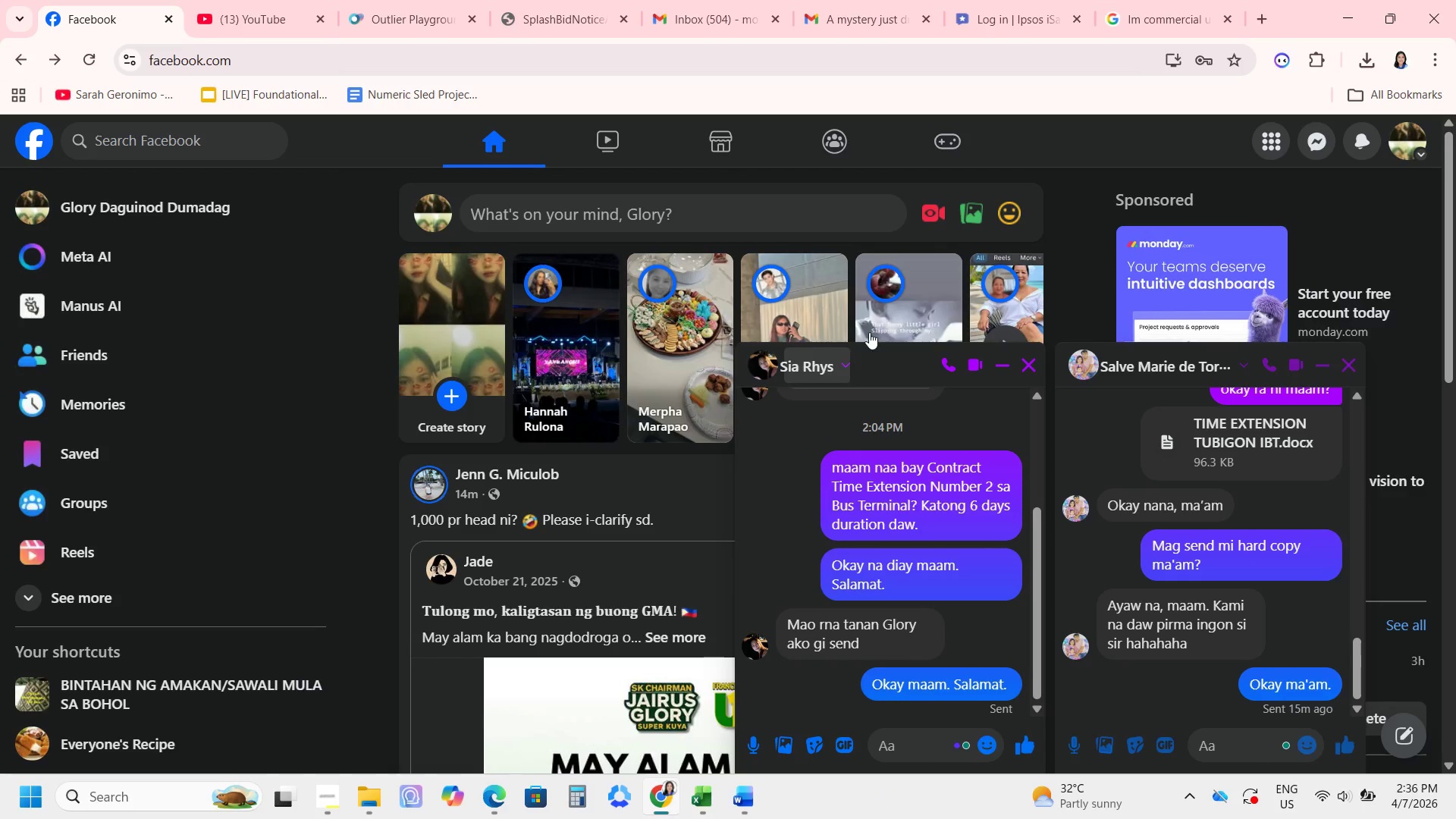 
left_click([1024, 373])
 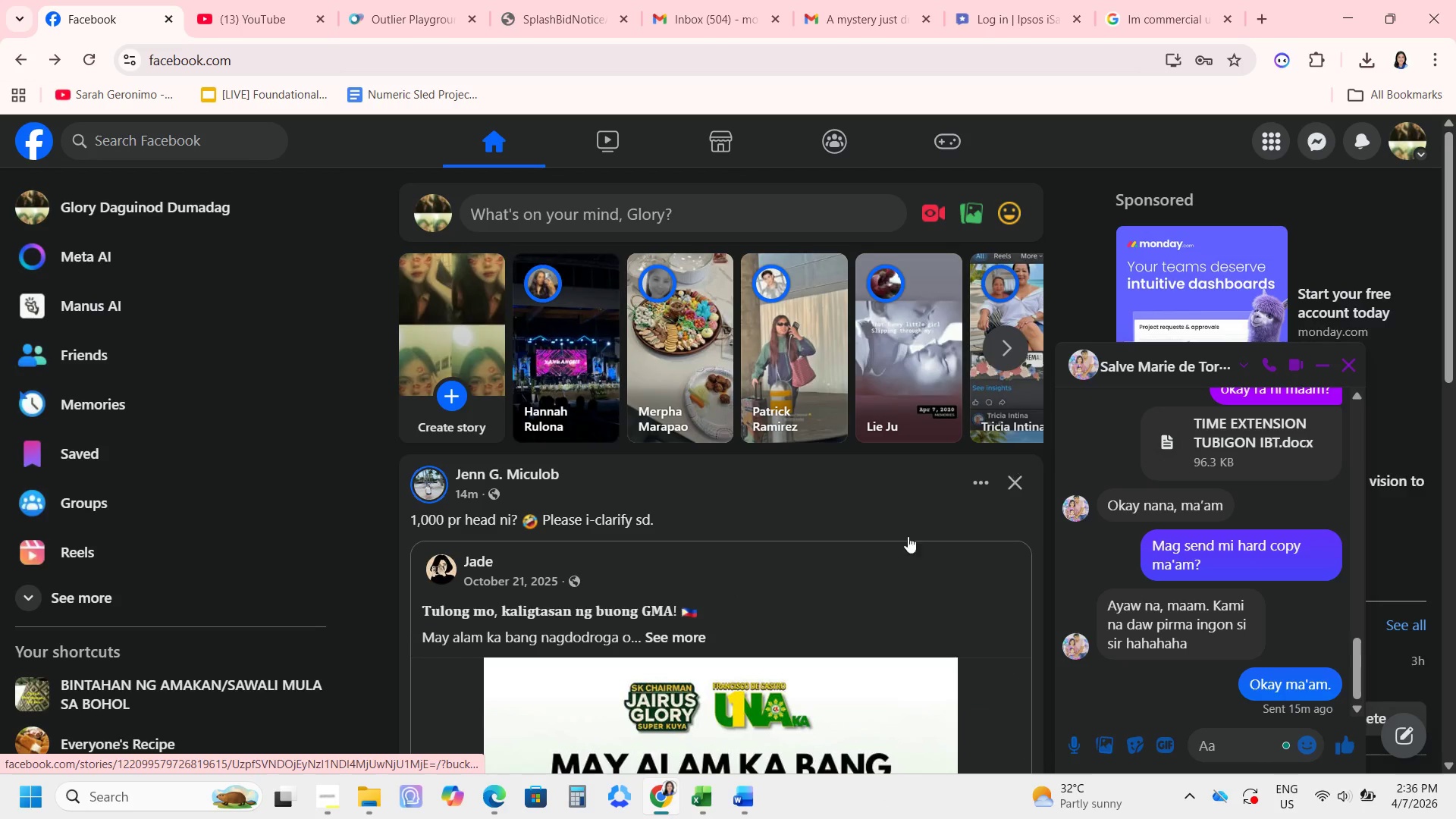 
scroll: coordinate [814, 552], scroll_direction: down, amount: 3.0
 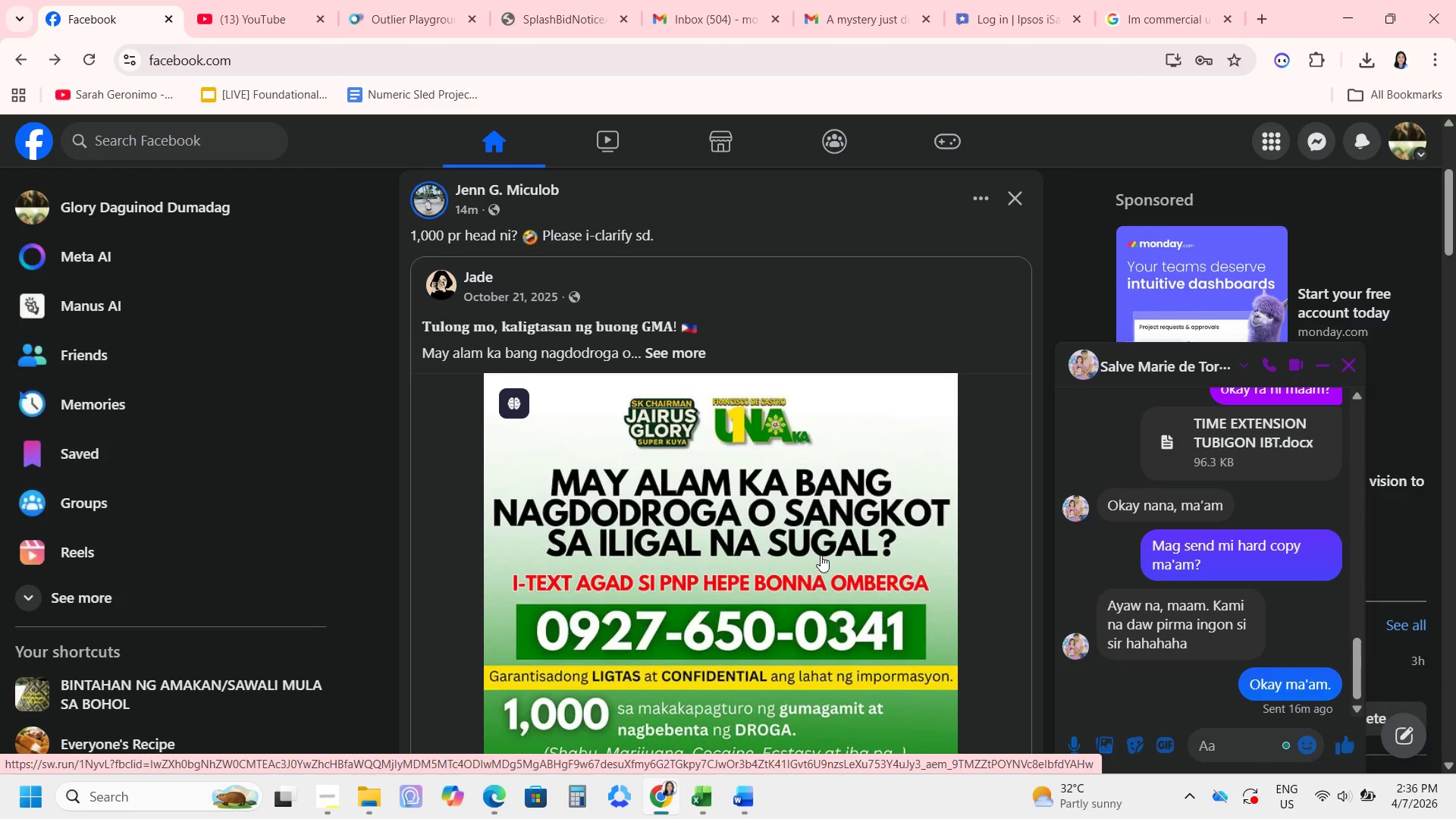 
left_click([1311, 150])
 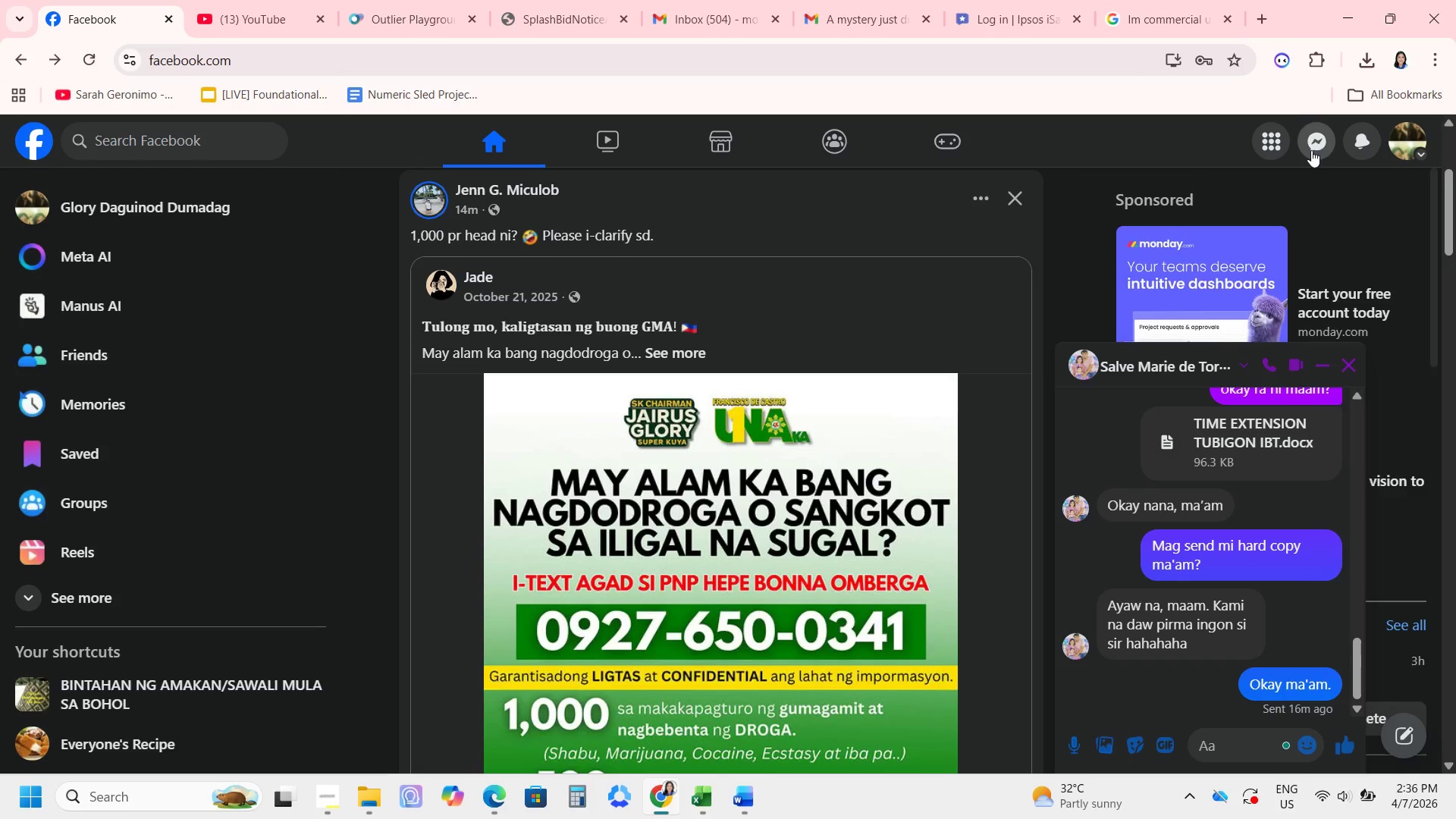 
mouse_move([1292, 175])
 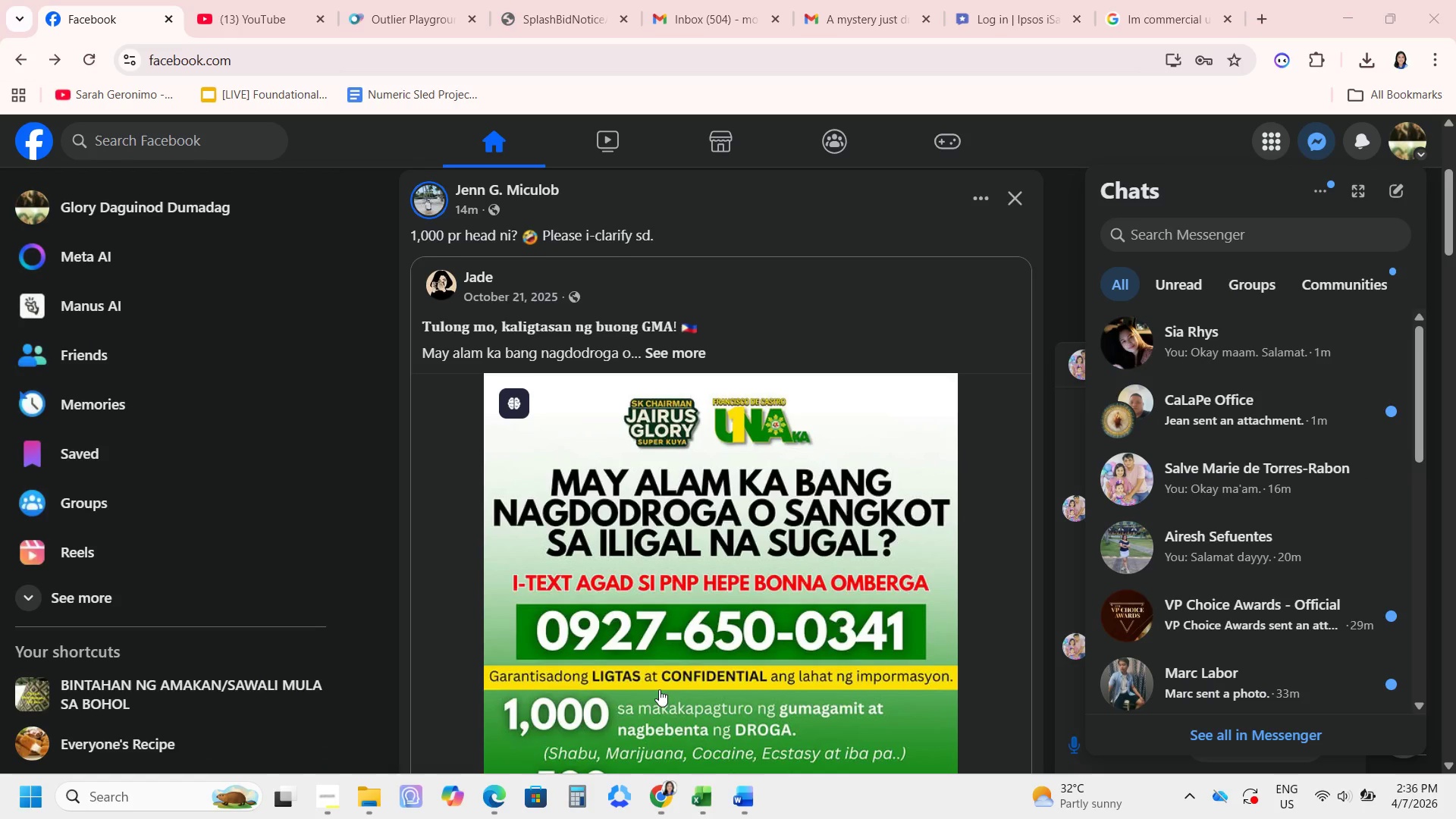 
left_click([706, 801])
 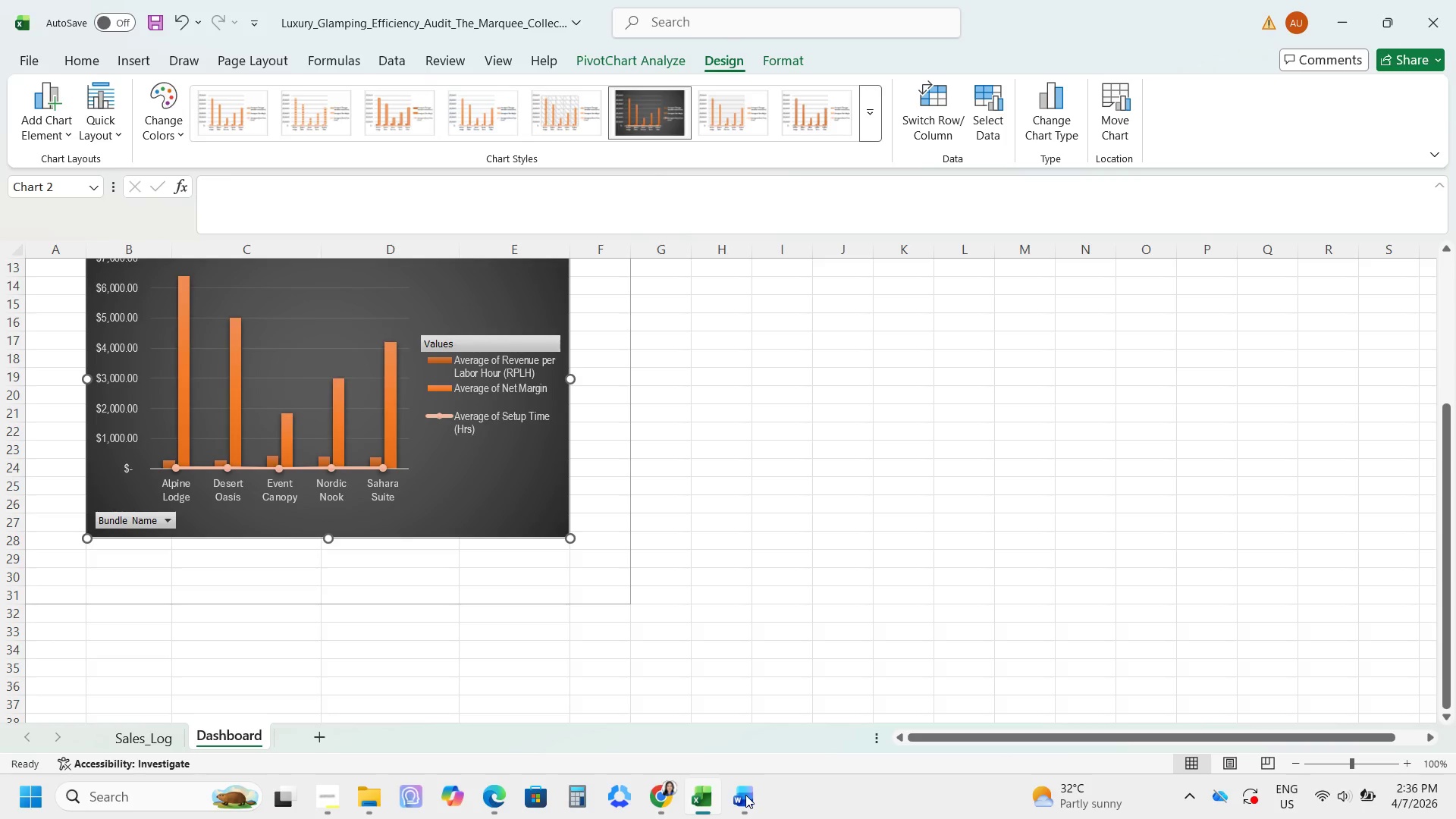 
left_click([708, 582])
 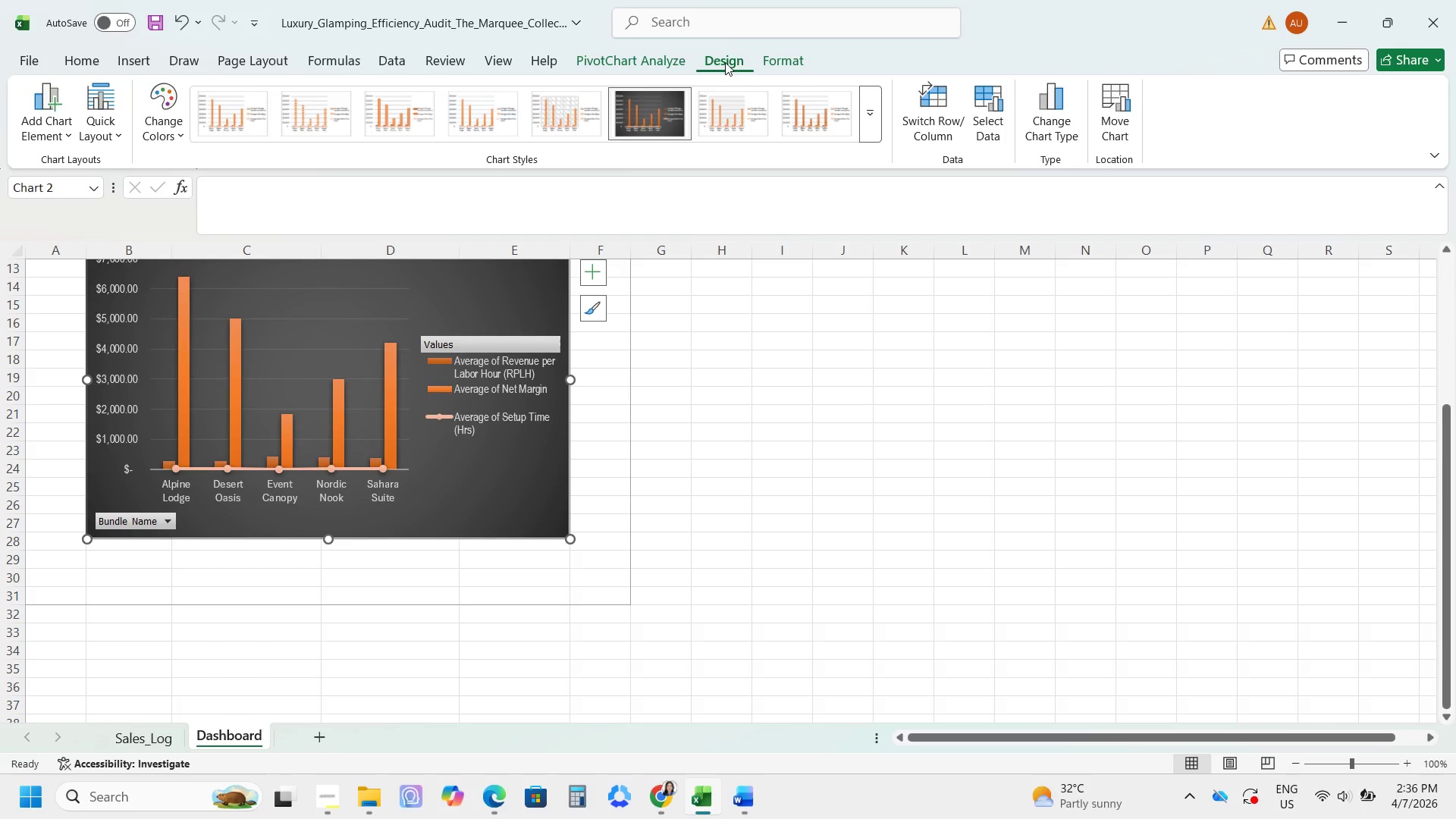 
left_click([724, 62])
 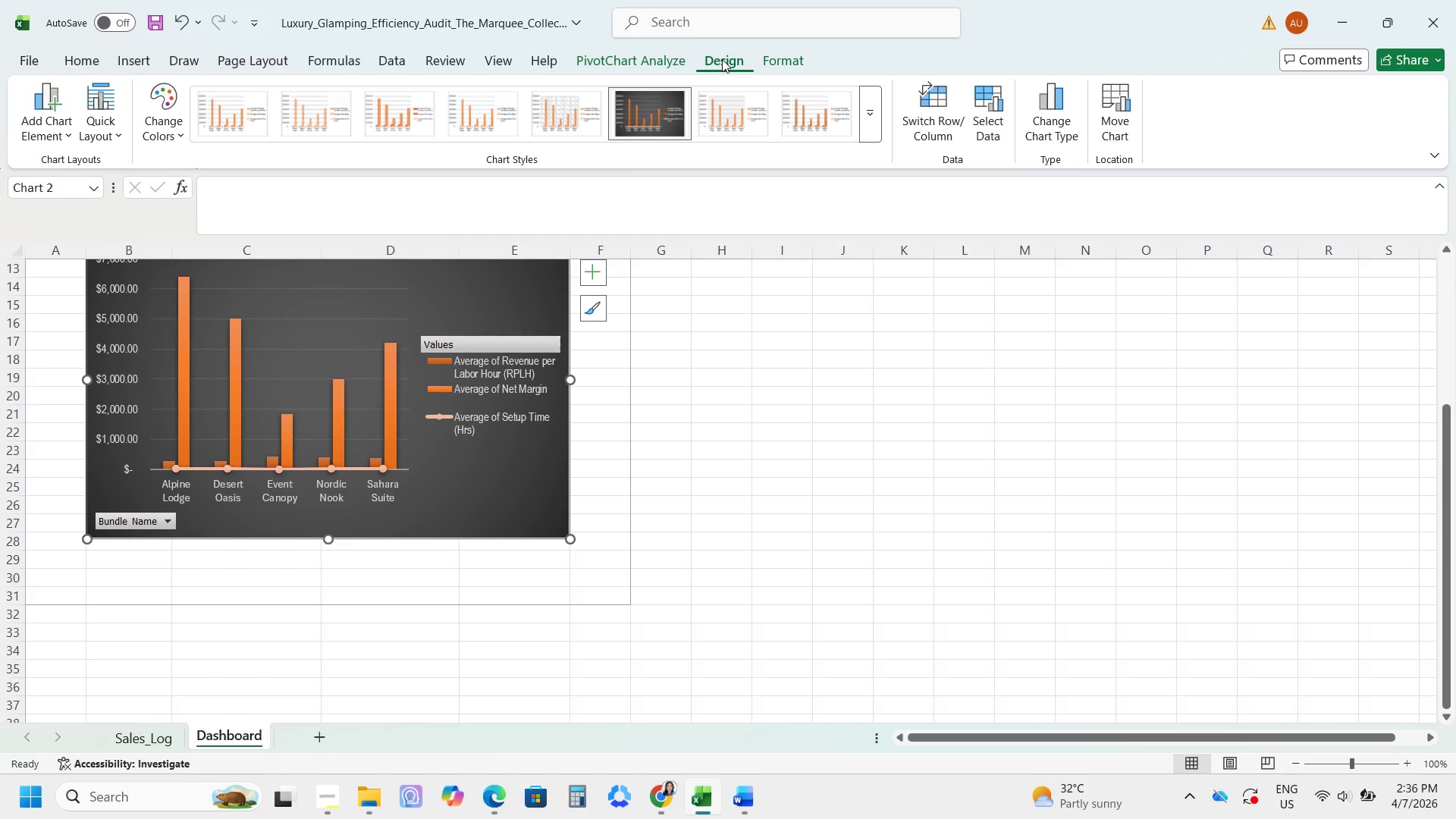 
left_click([702, 67])
 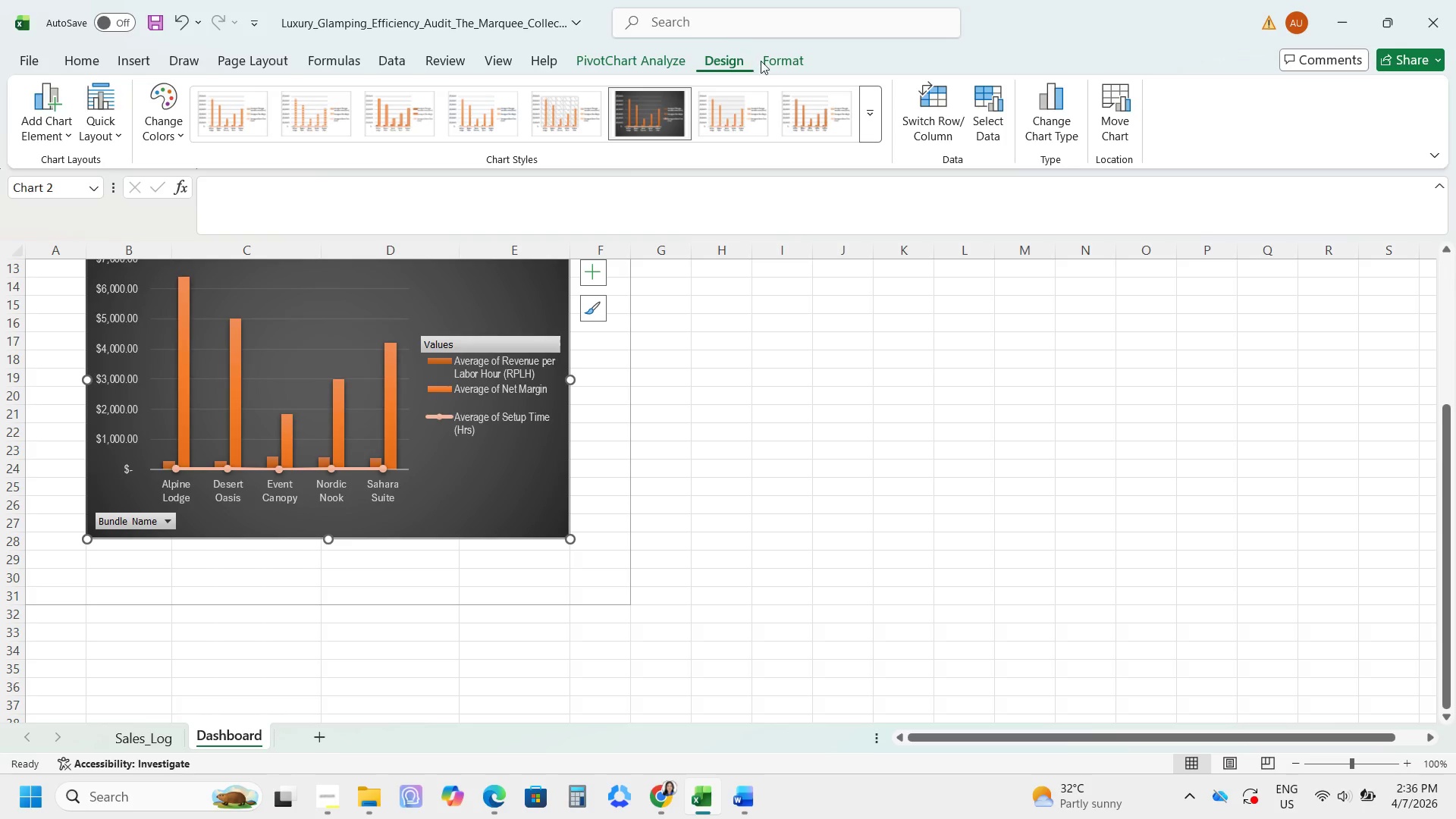 
left_click_drag(start_coordinate=[765, 61], to_coordinate=[769, 61])
 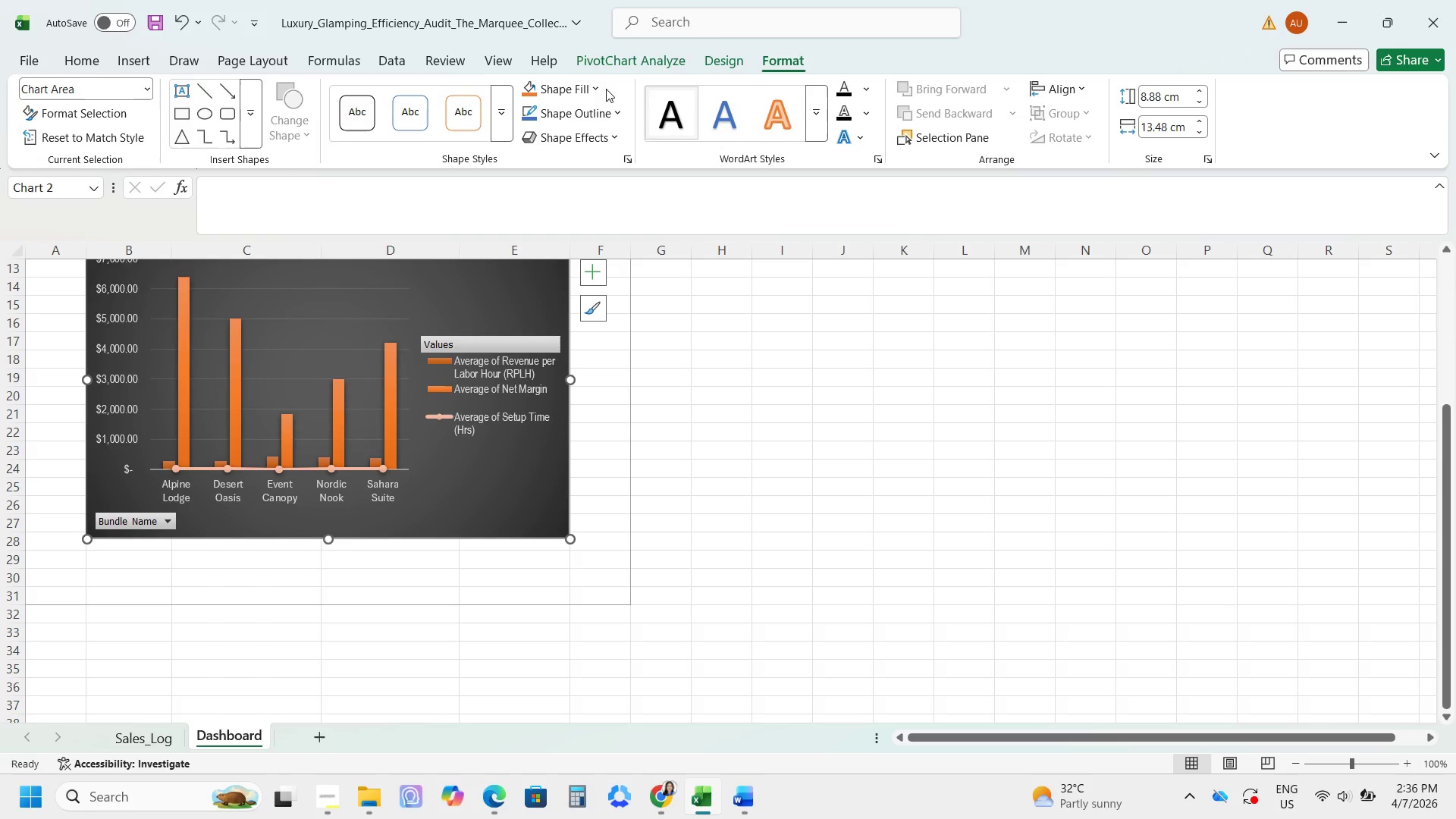 
left_click([558, 90])
 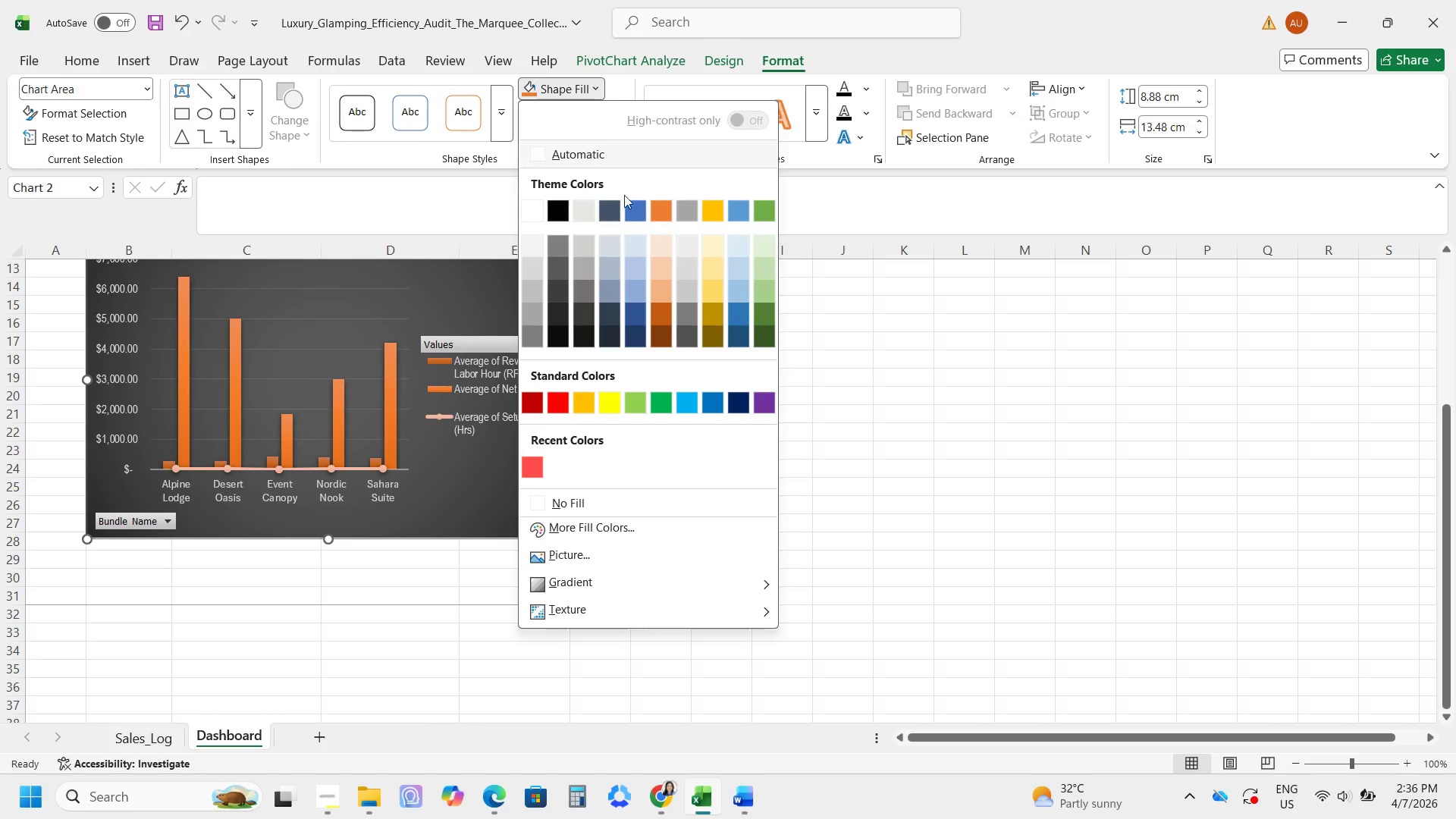 
mouse_move([678, 243])
 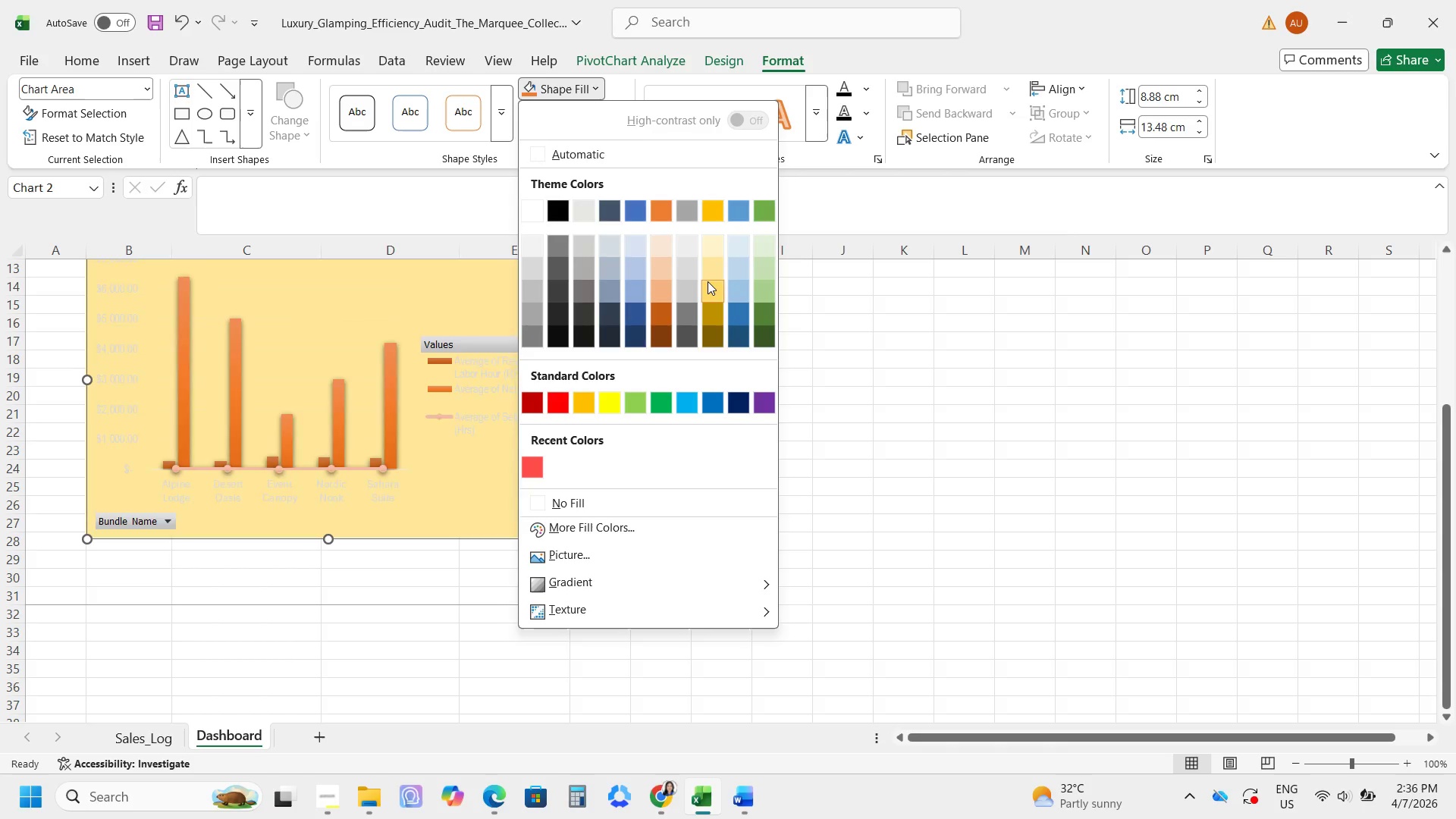 
wait(6.15)
 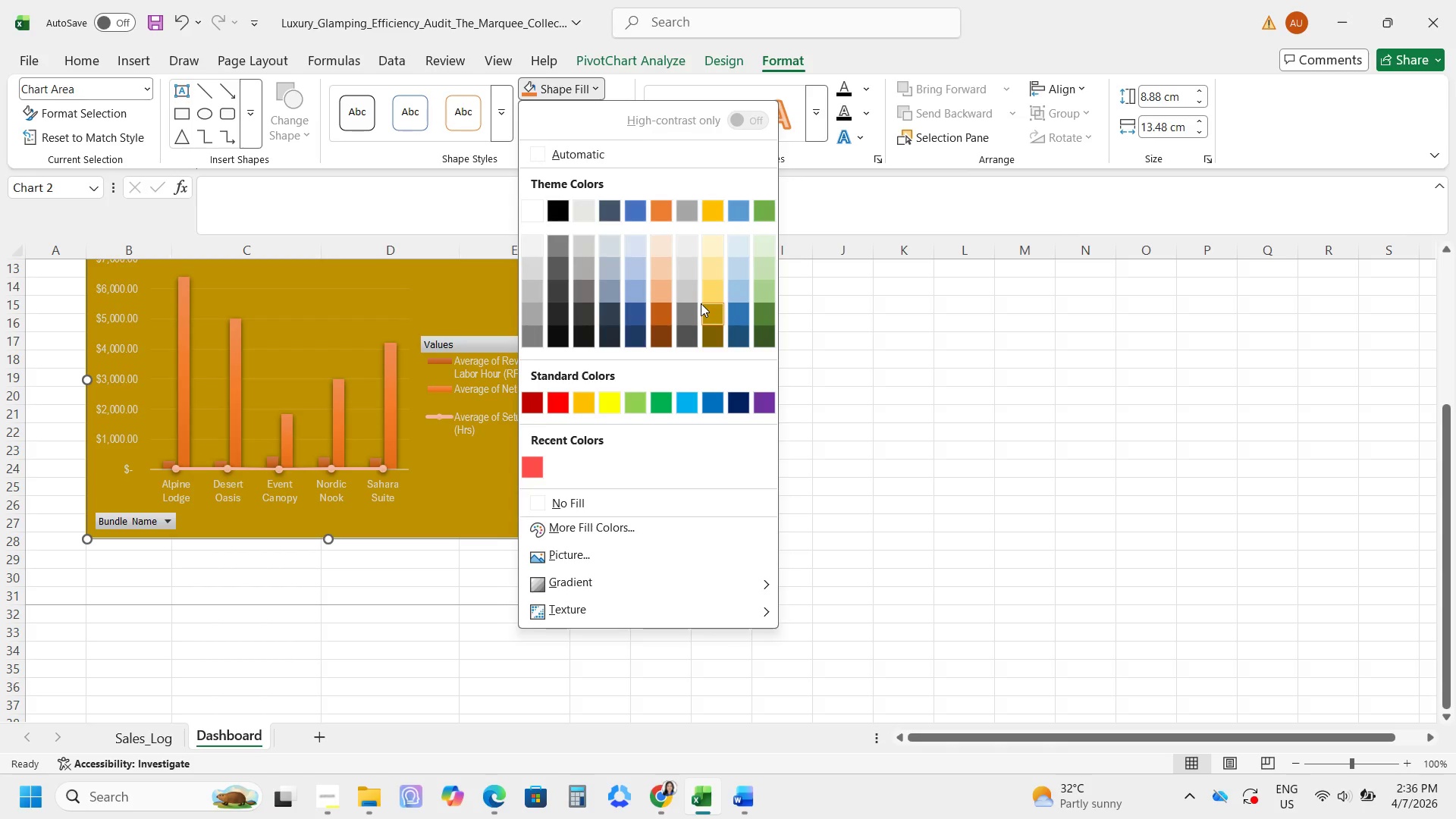 
mouse_move([712, 264])
 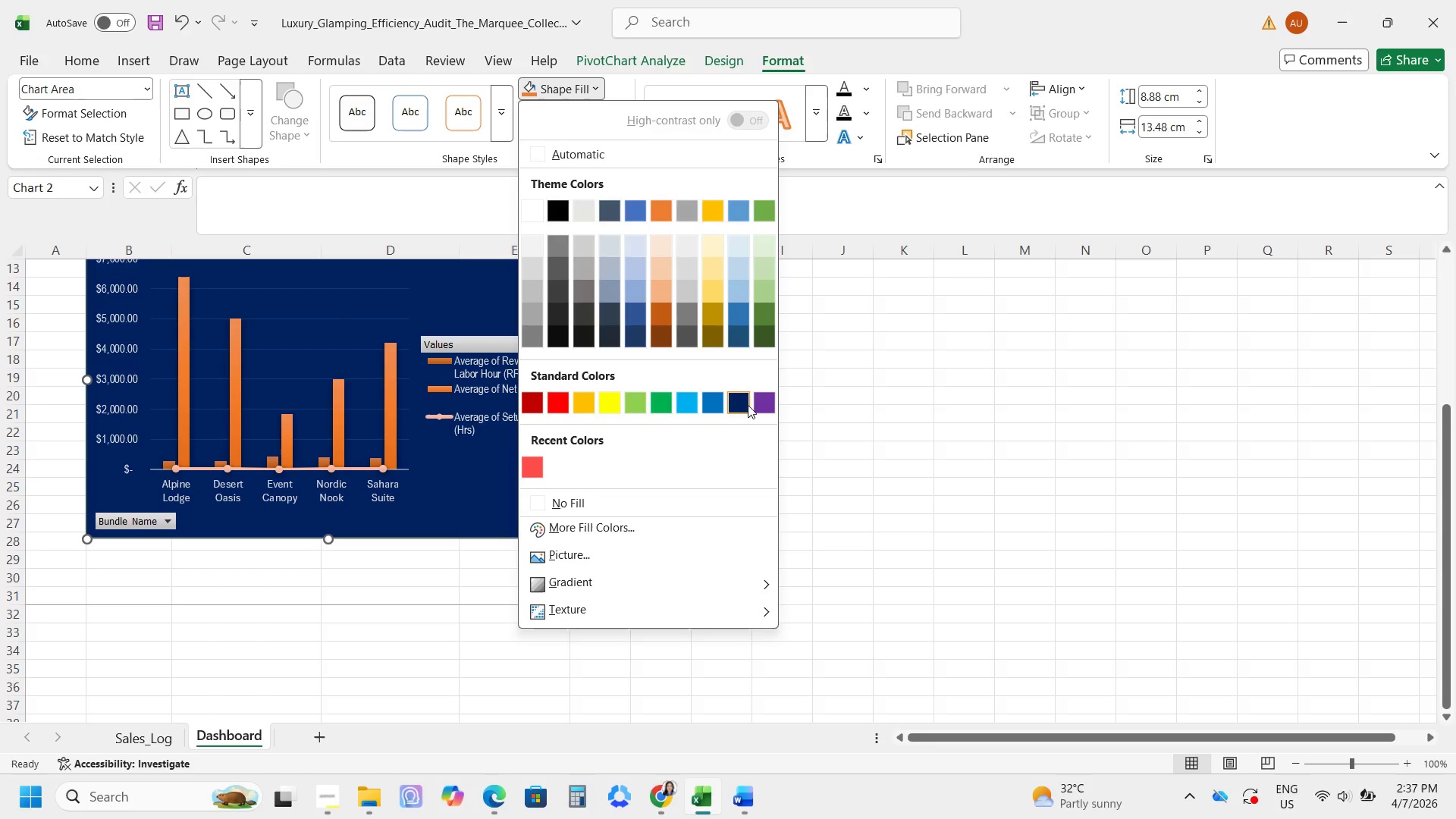 
wait(5.75)
 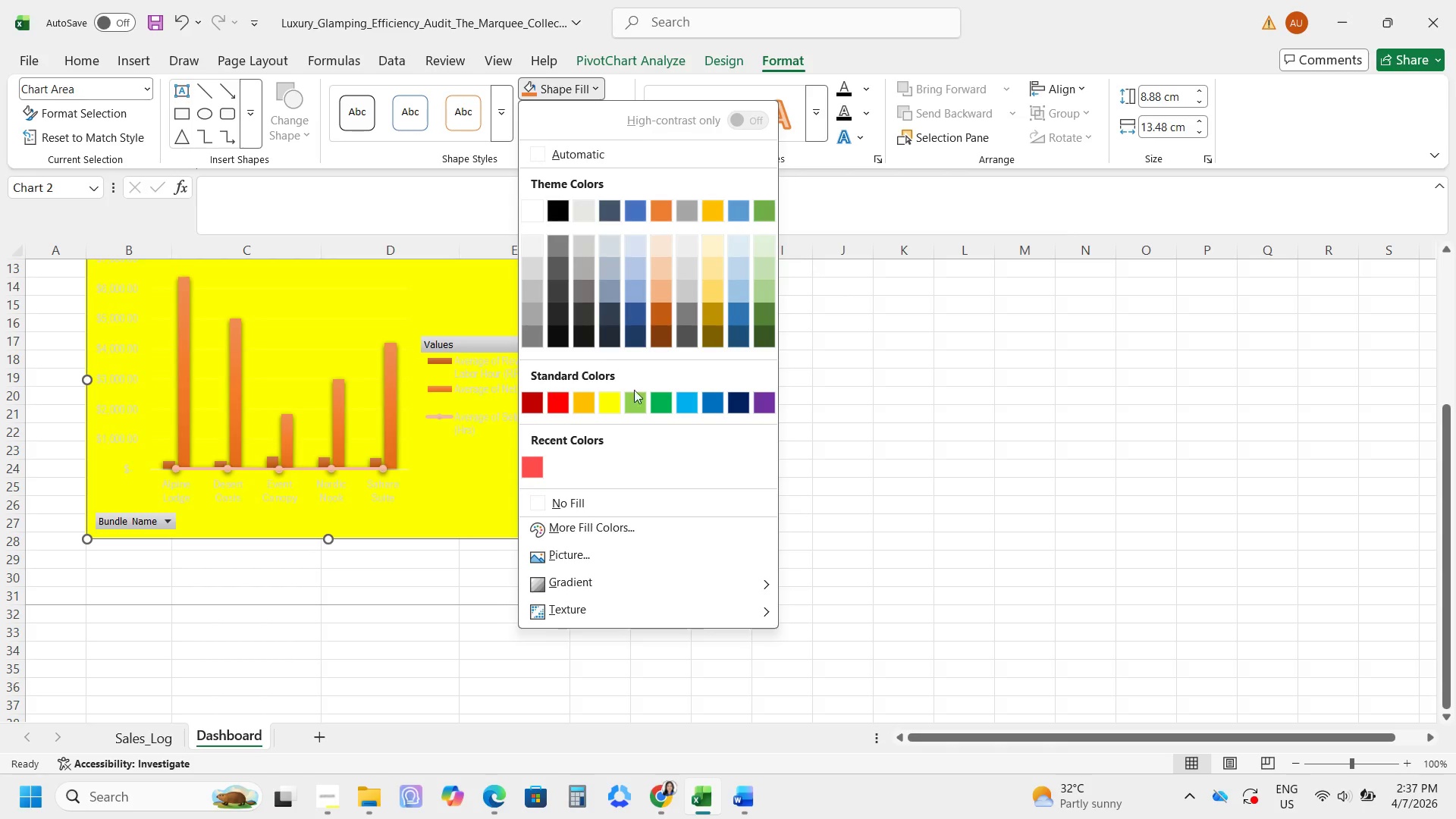 
left_click([730, 403])
 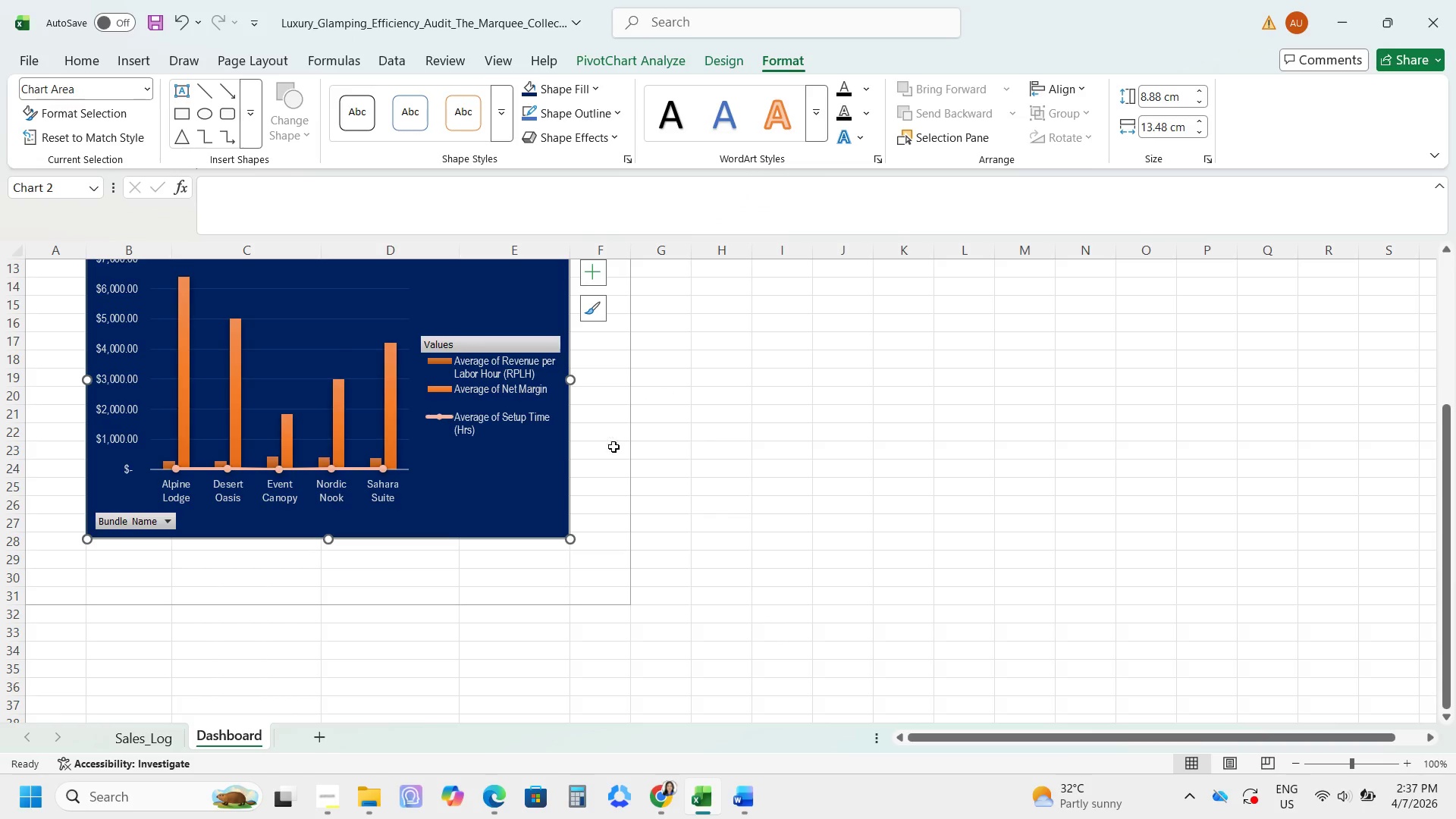 
scroll: coordinate [613, 447], scroll_direction: up, amount: 2.0
 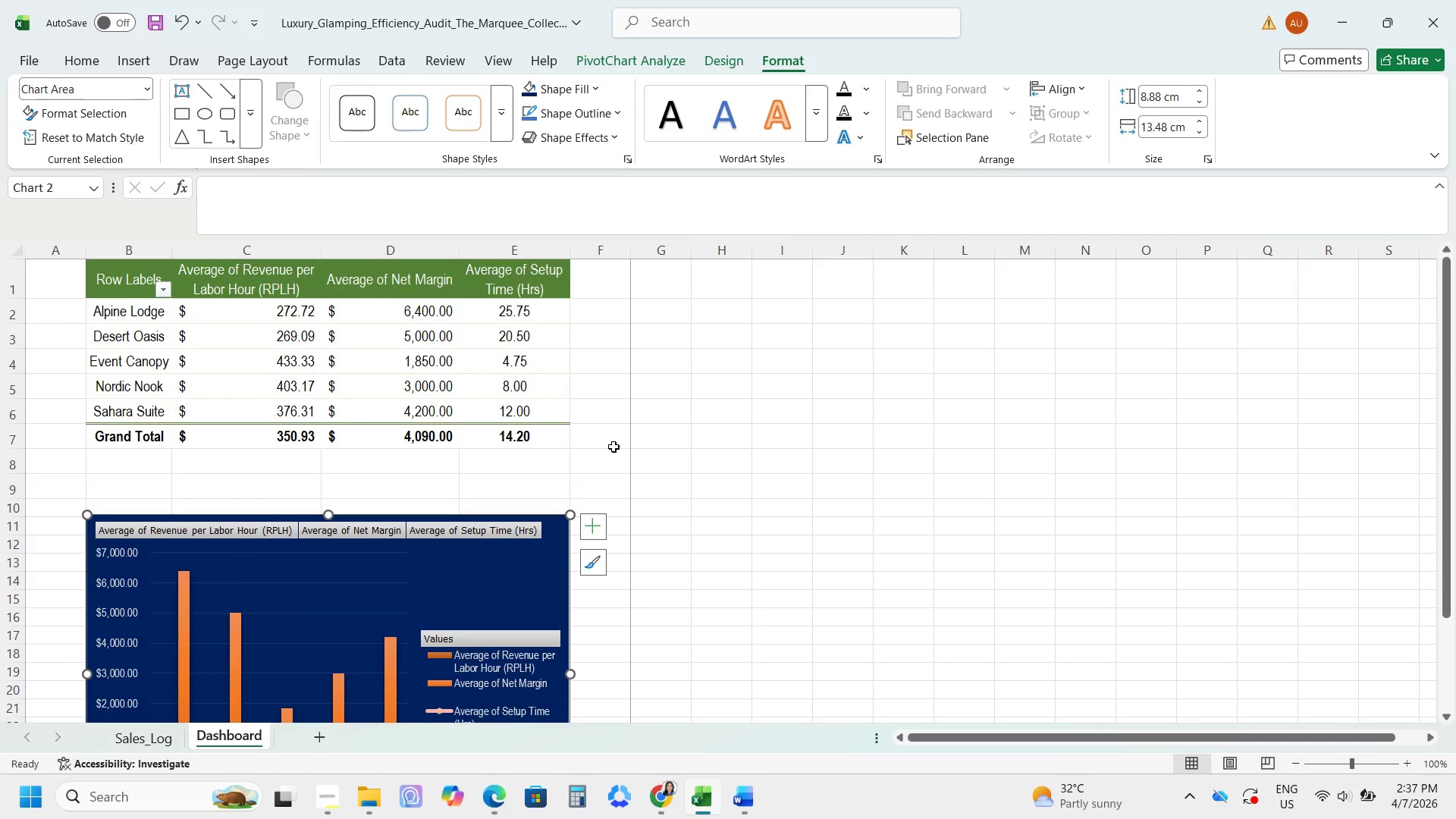 
scroll: coordinate [613, 447], scroll_direction: down, amount: 2.0
 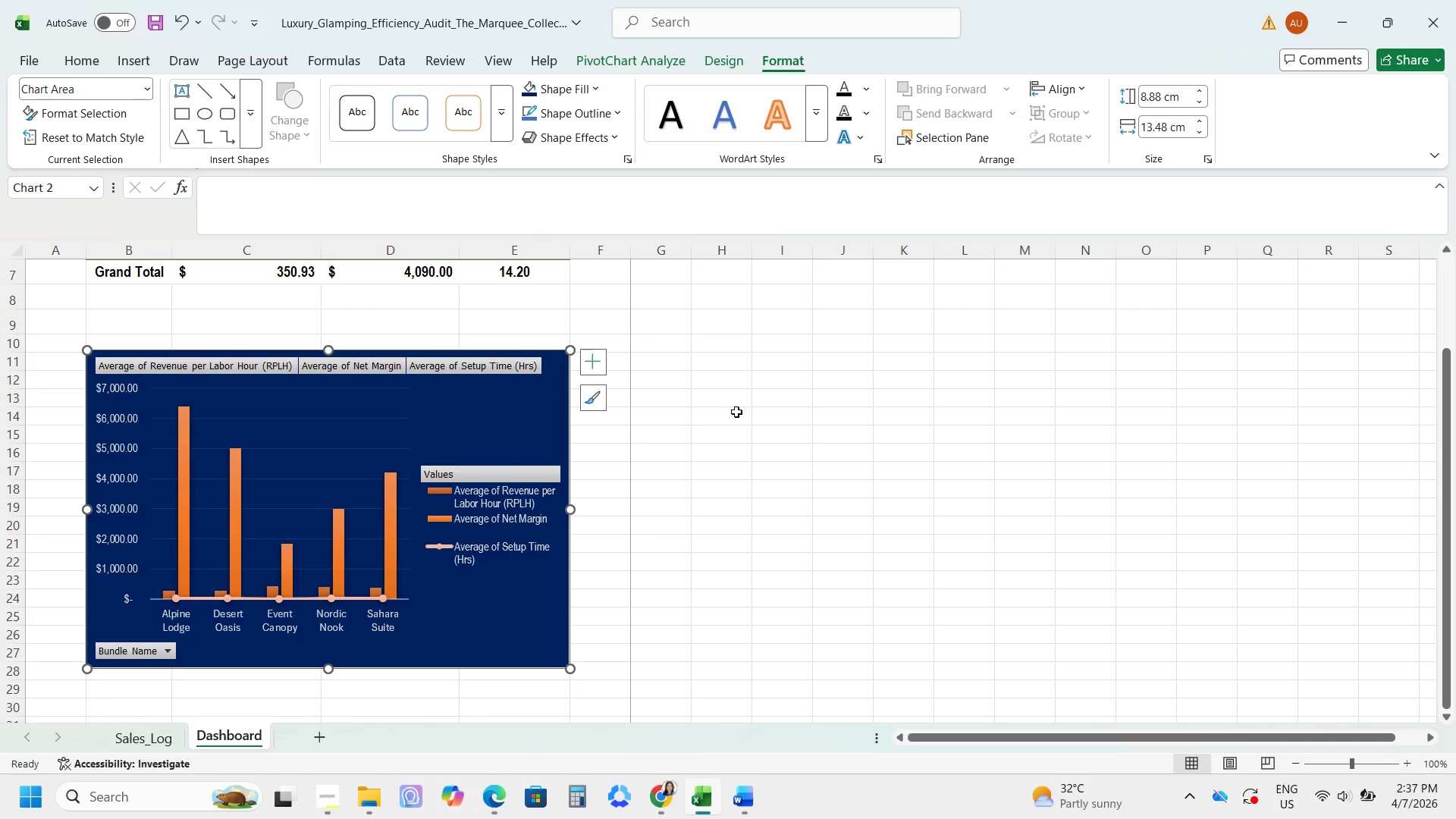 
left_click([737, 410])
 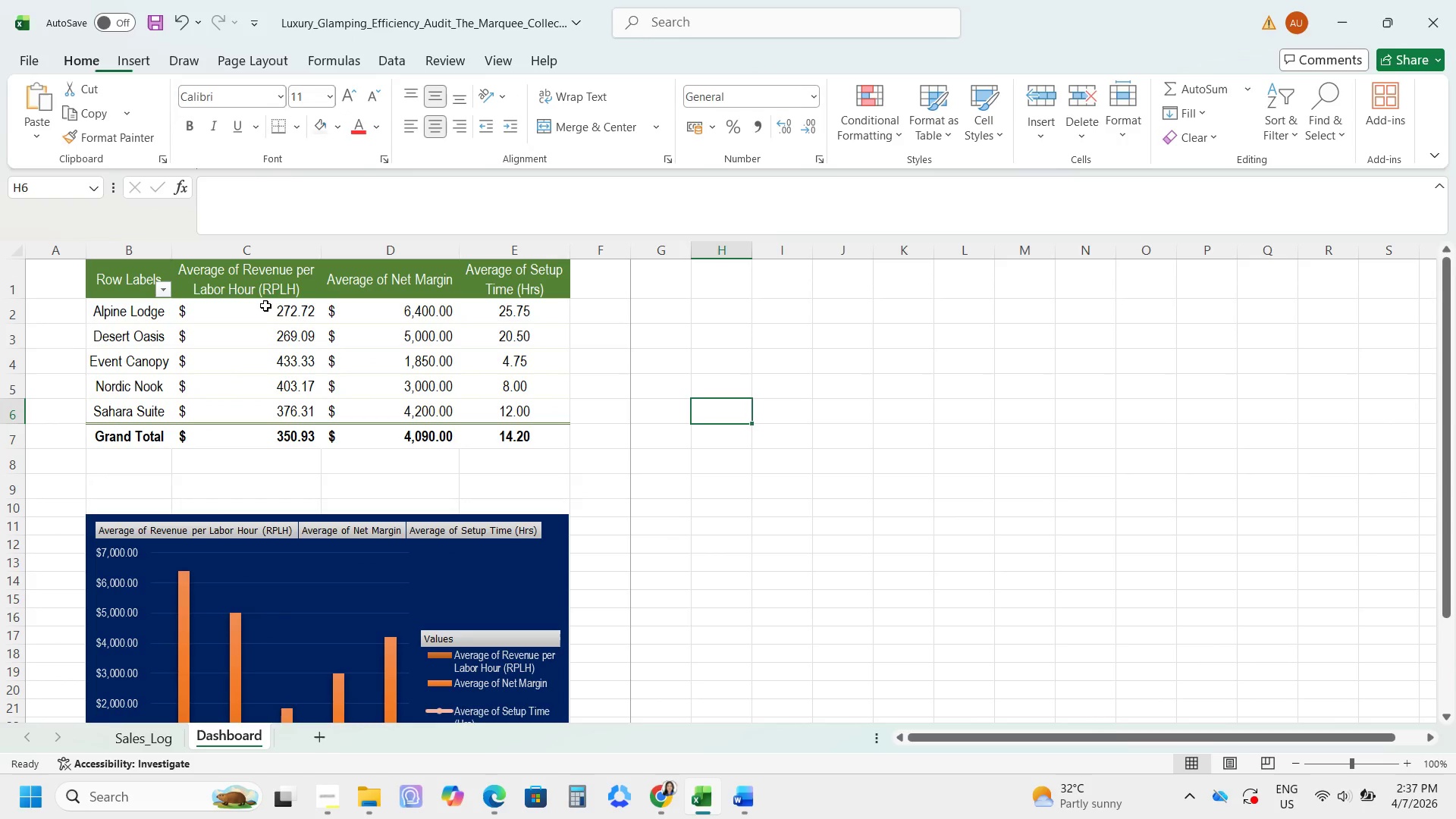 
scroll: coordinate [737, 411], scroll_direction: up, amount: 3.0
 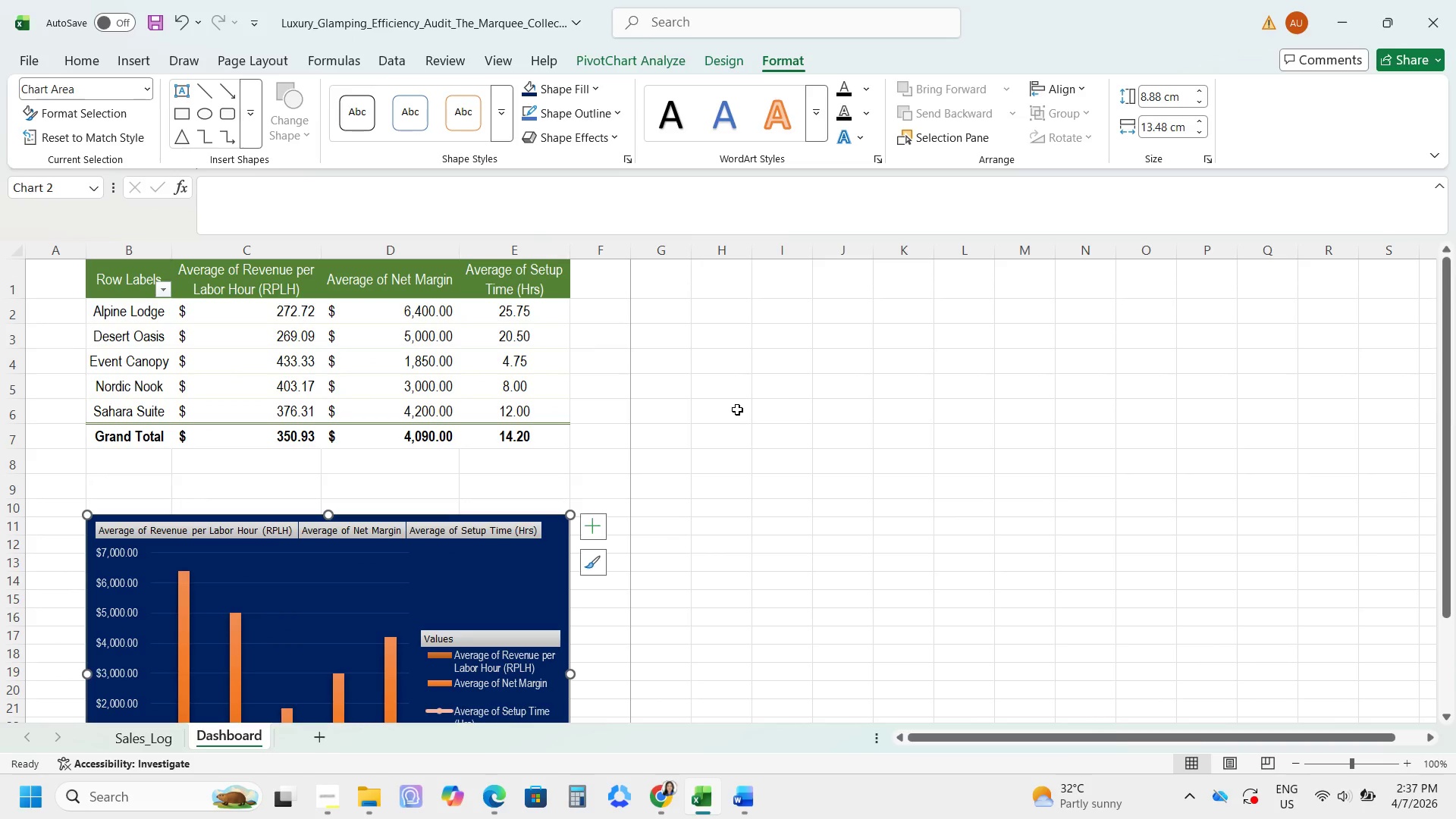 
left_click_drag(start_coordinate=[165, 293], to_coordinate=[160, 293])
 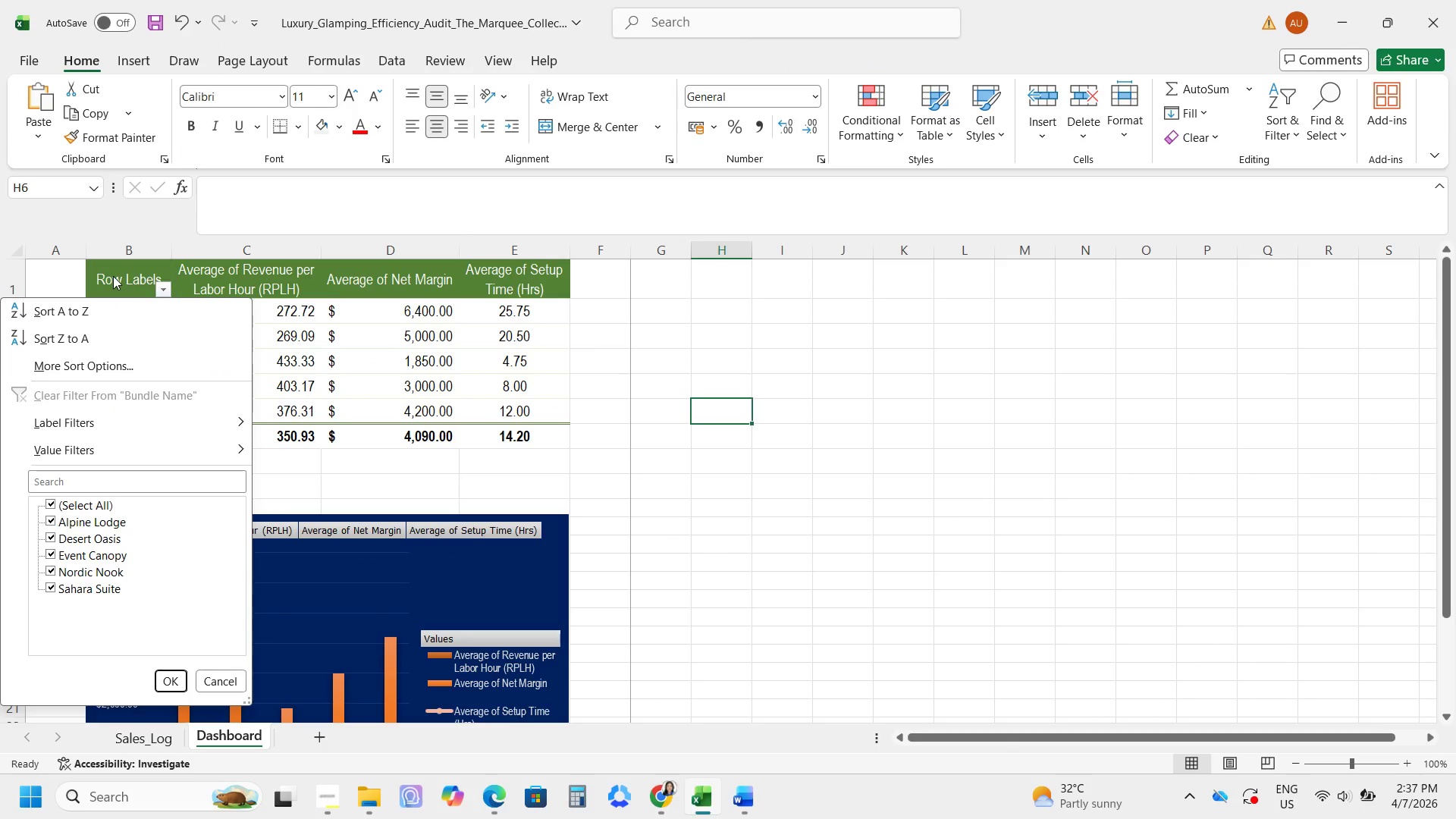 
left_click([113, 276])
 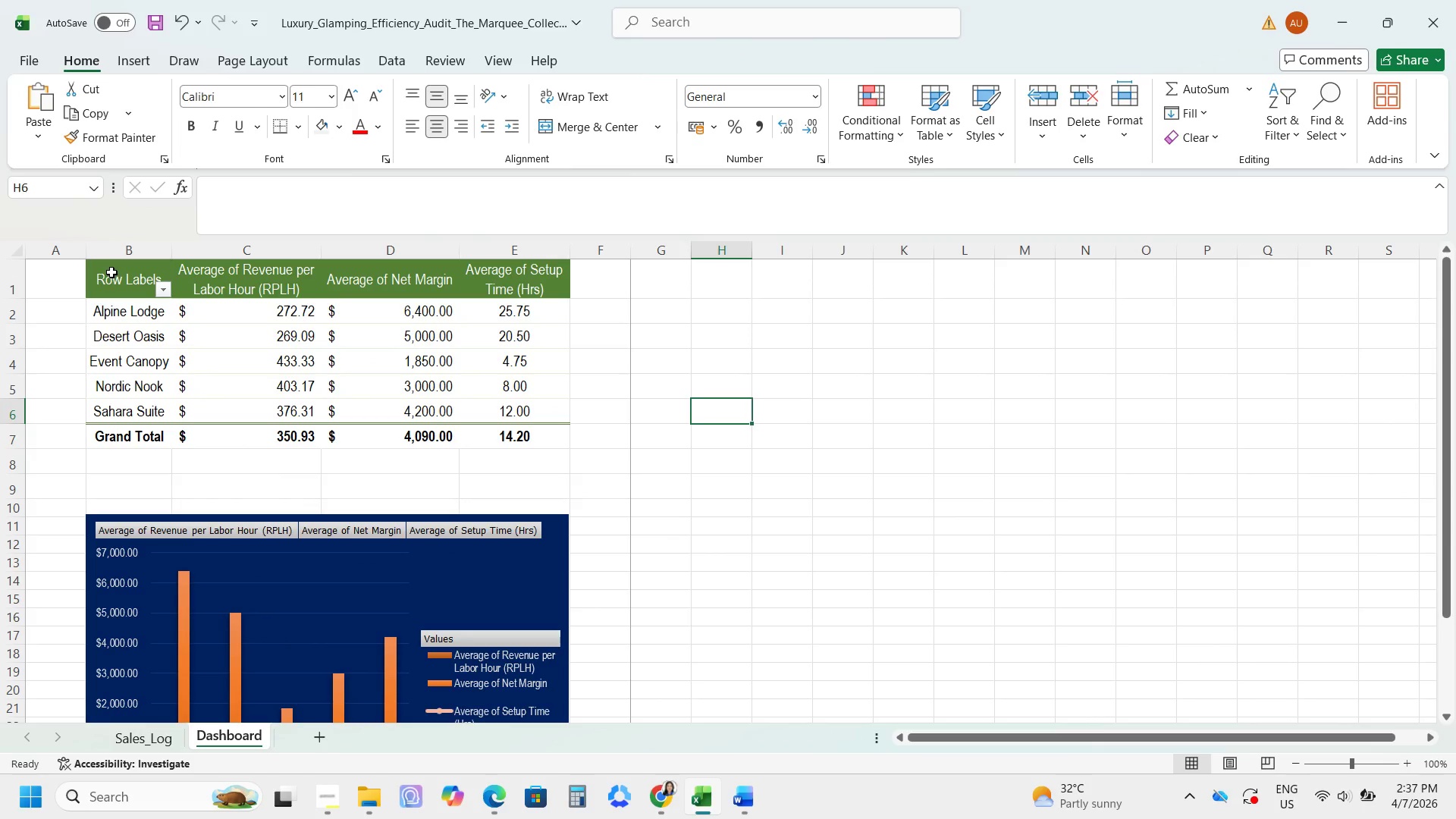 
left_click_drag(start_coordinate=[111, 269], to_coordinate=[493, 435])
 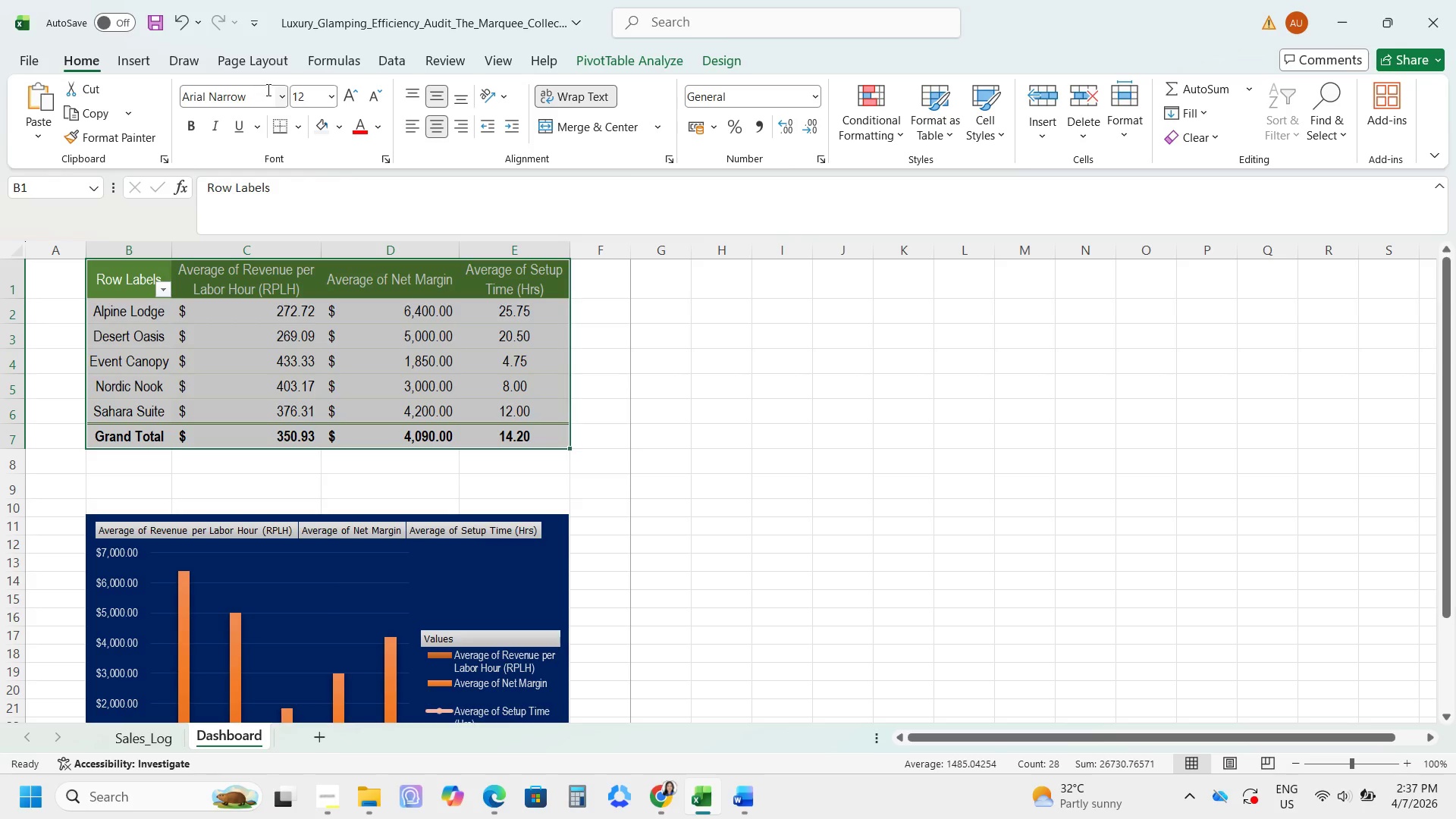 
left_click([282, 99])
 